 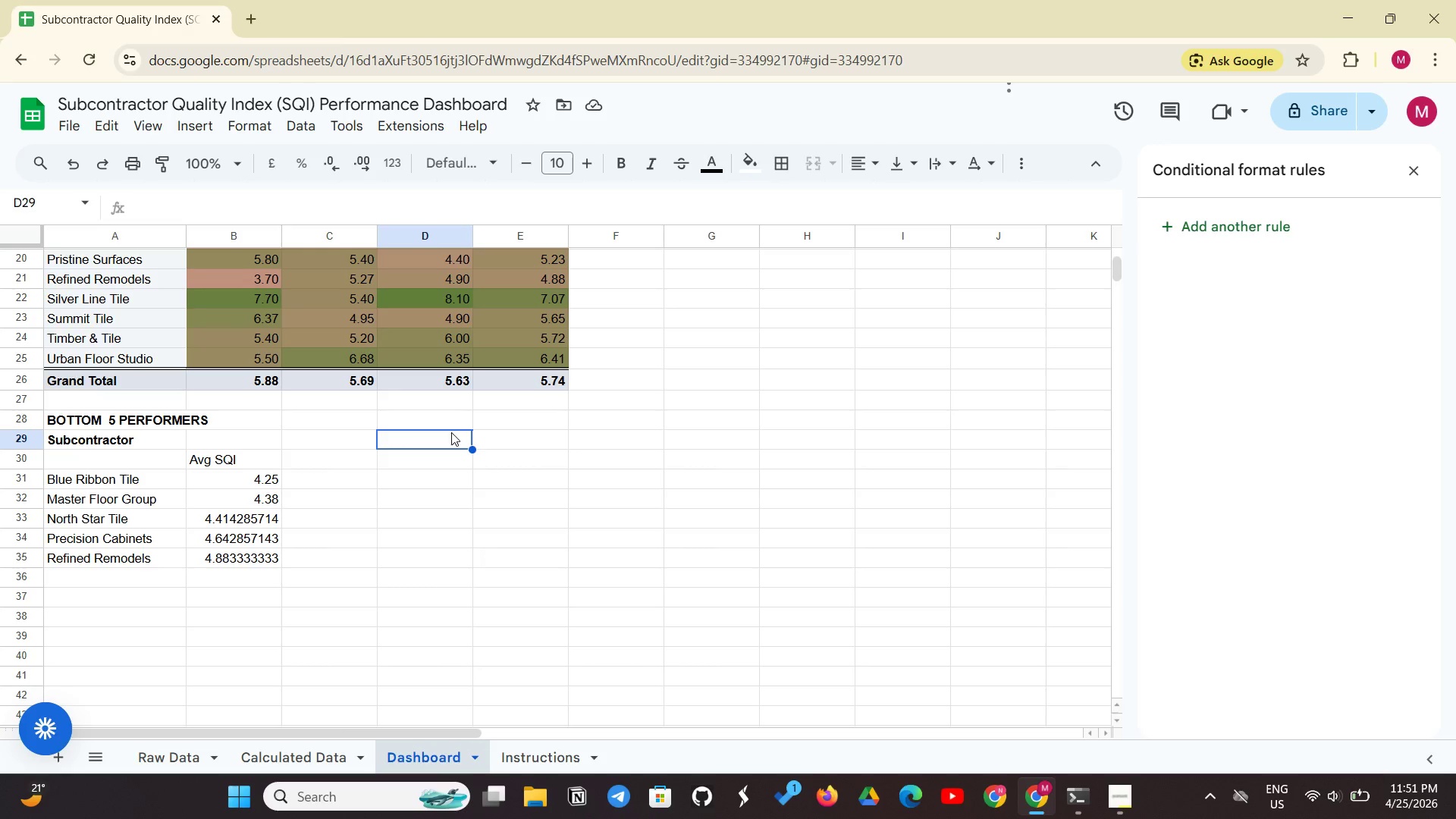 
left_click([444, 426])
 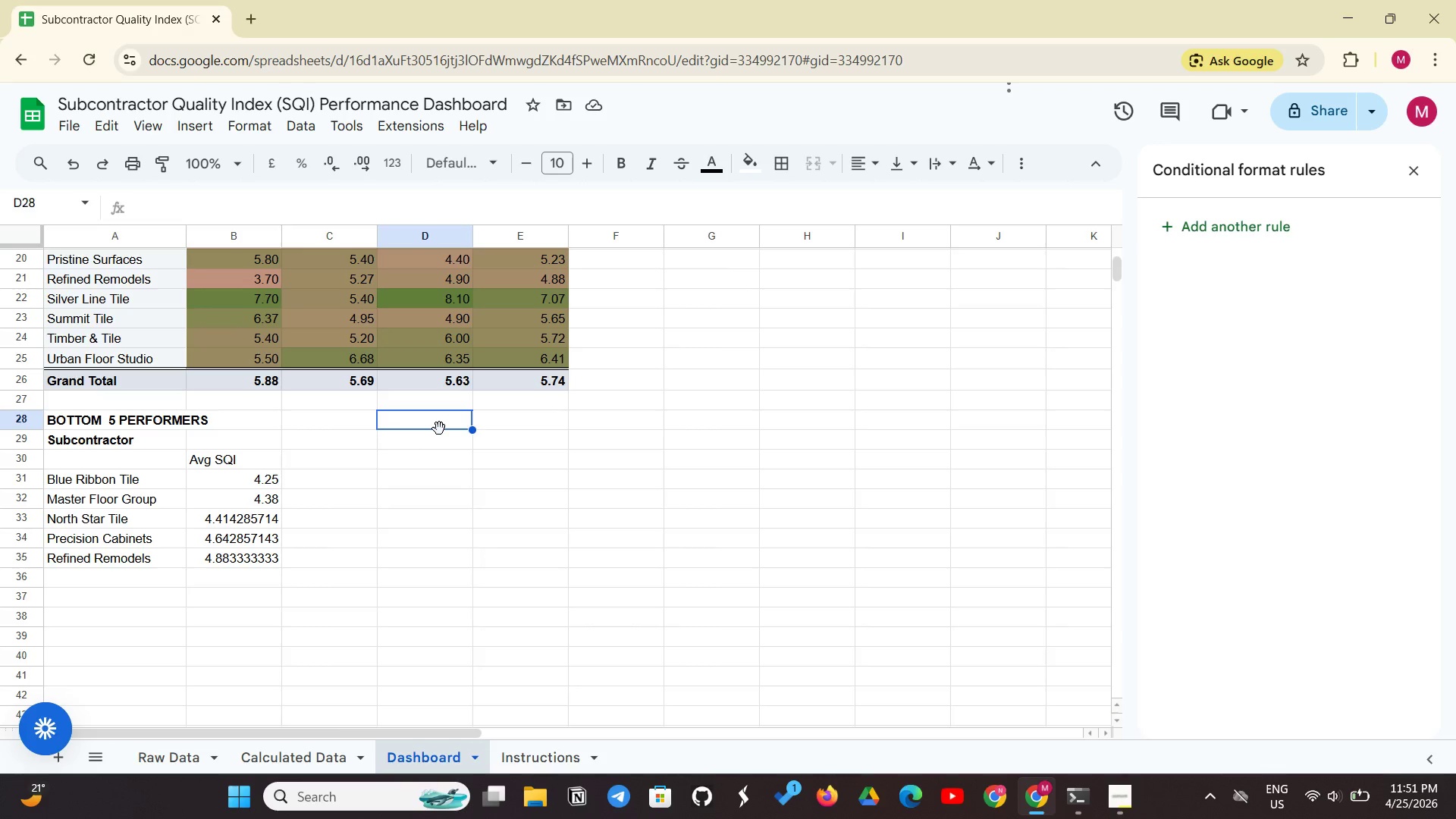 
wait(9.83)
 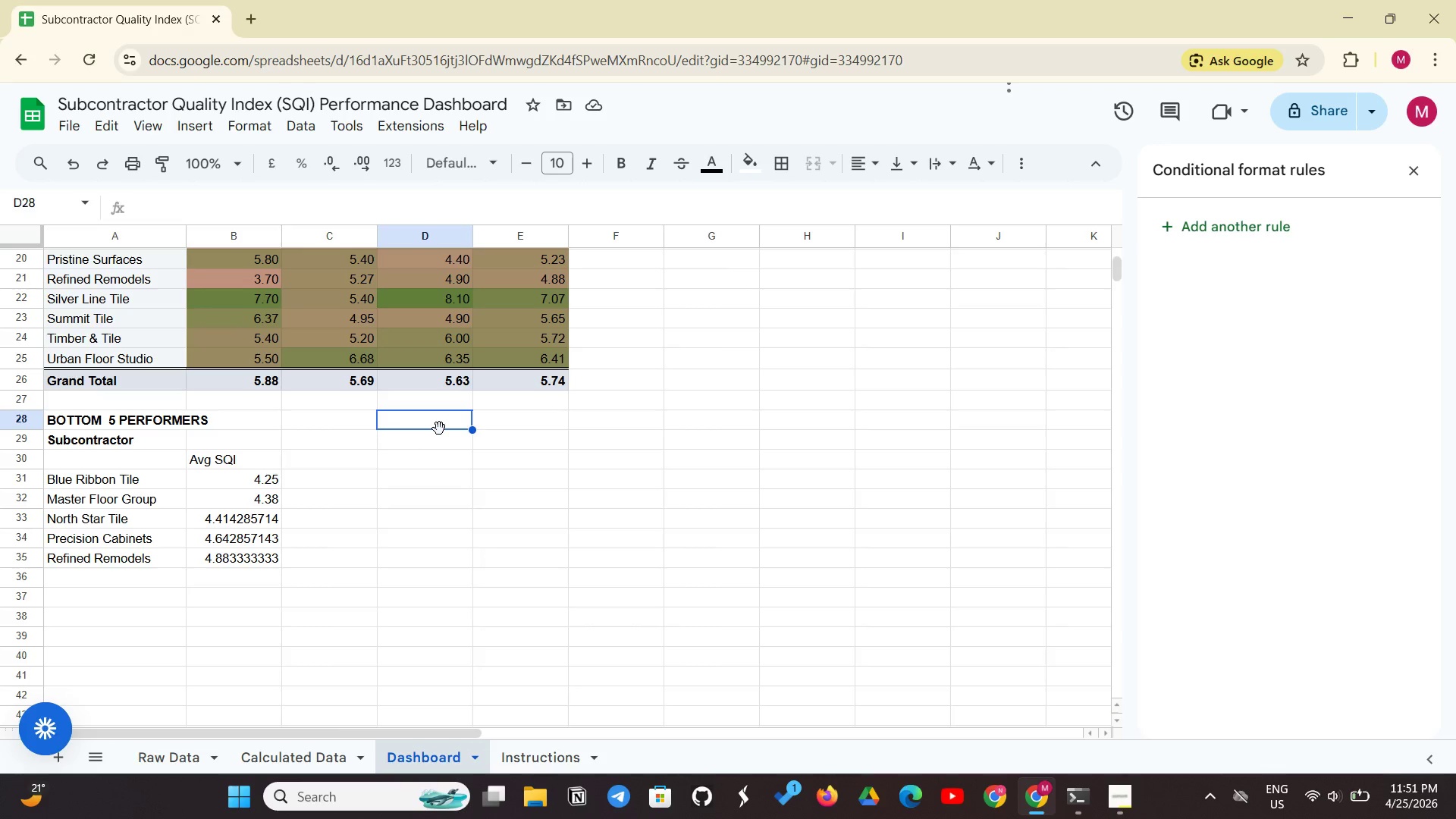 
type(top 5 performwes)
key(Backspace)
key(Backspace)
key(Backspace)
type(ers)
 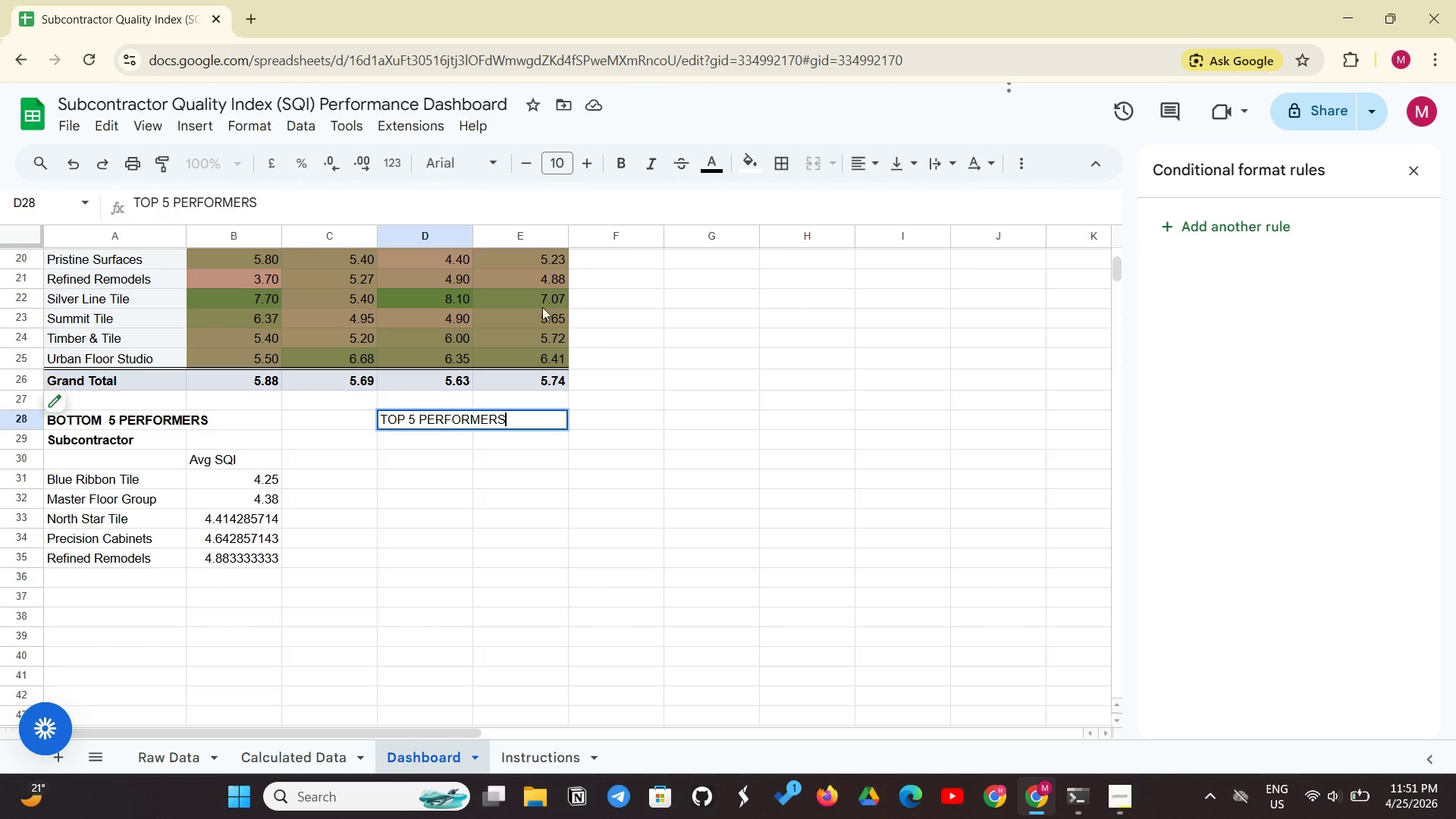 
left_click([628, 162])
 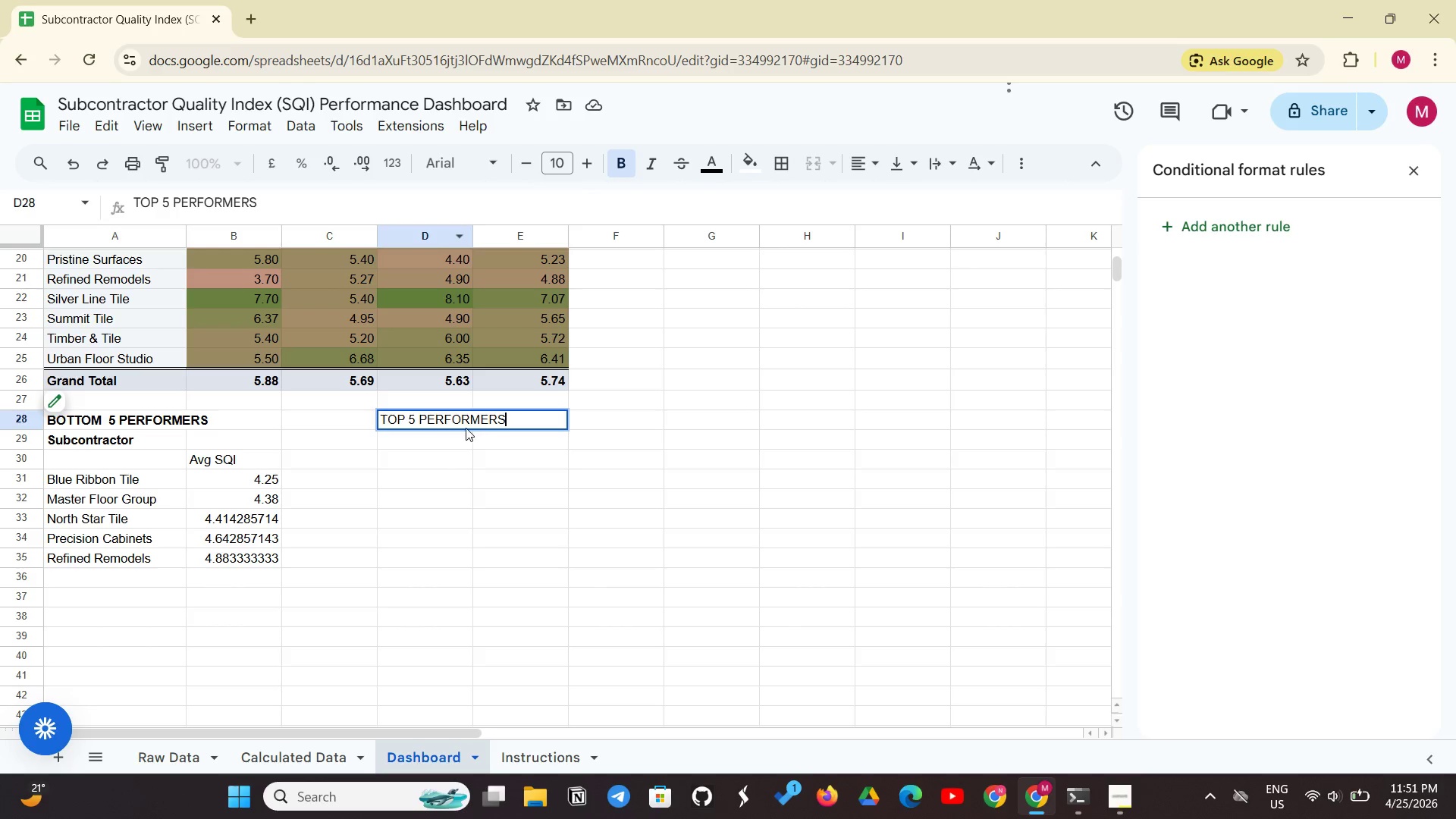 
left_click([467, 423])
 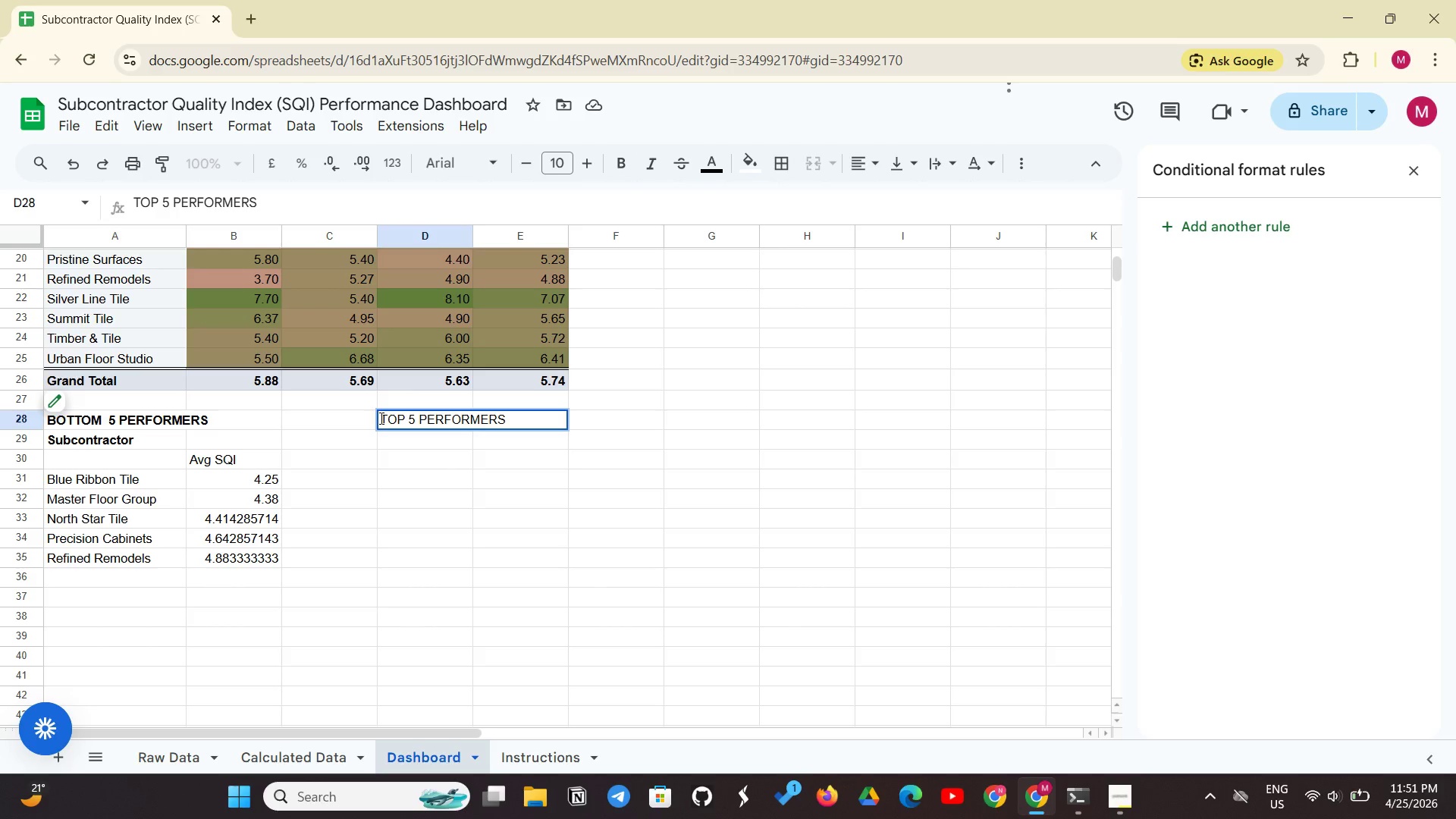 
left_click_drag(start_coordinate=[380, 418], to_coordinate=[564, 424])
 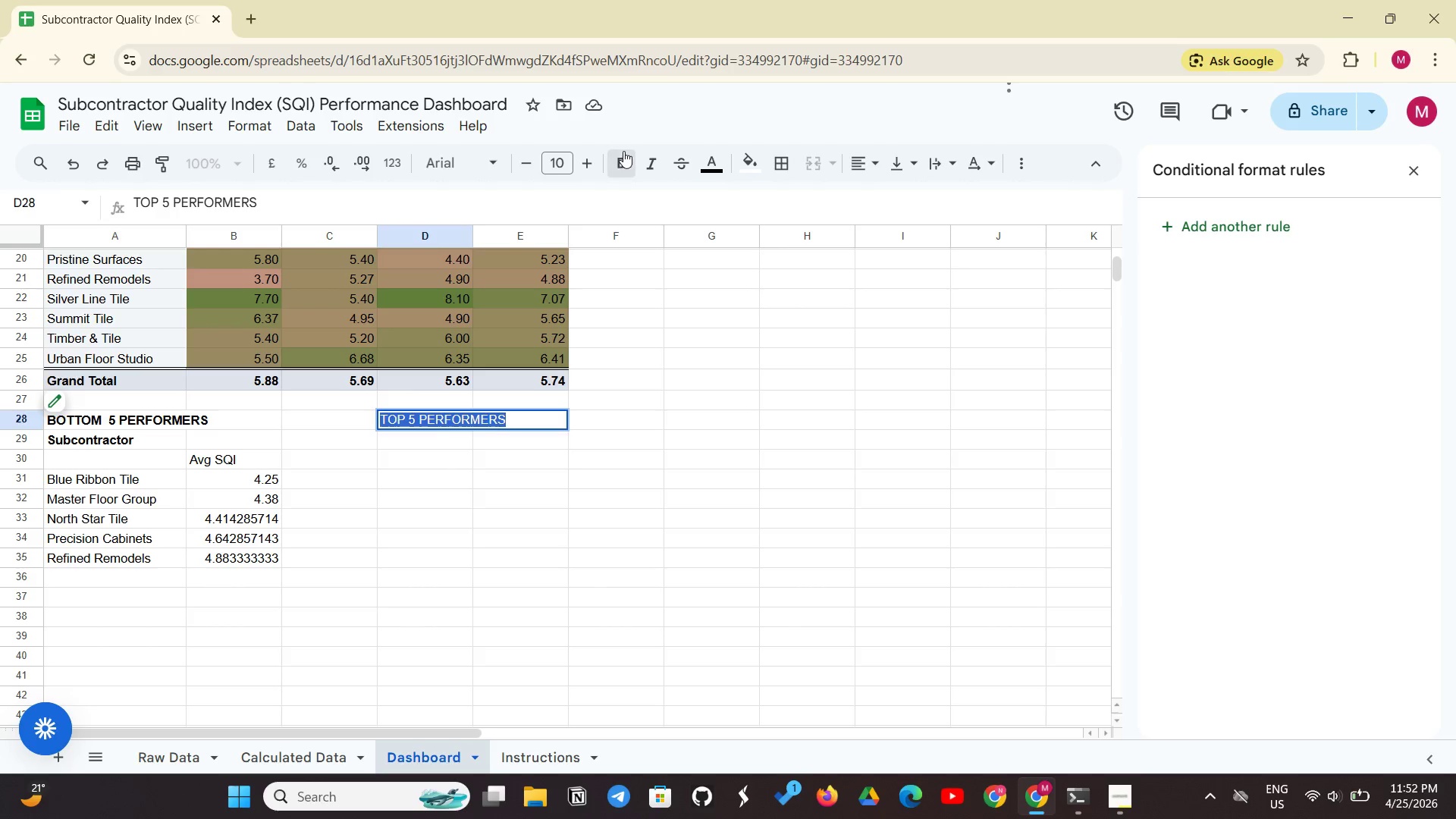 
left_click([623, 151])
 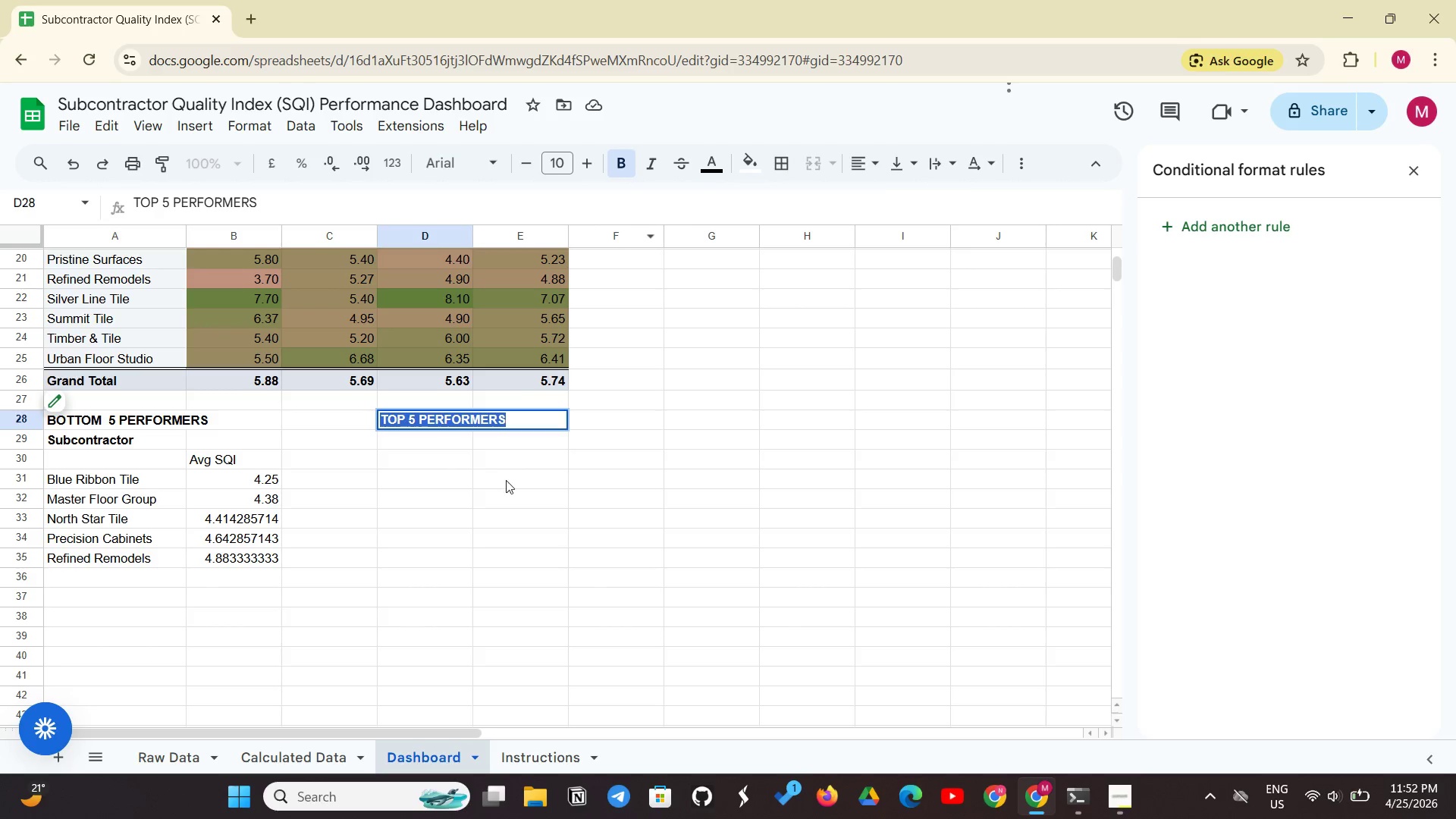 
left_click([506, 481])
 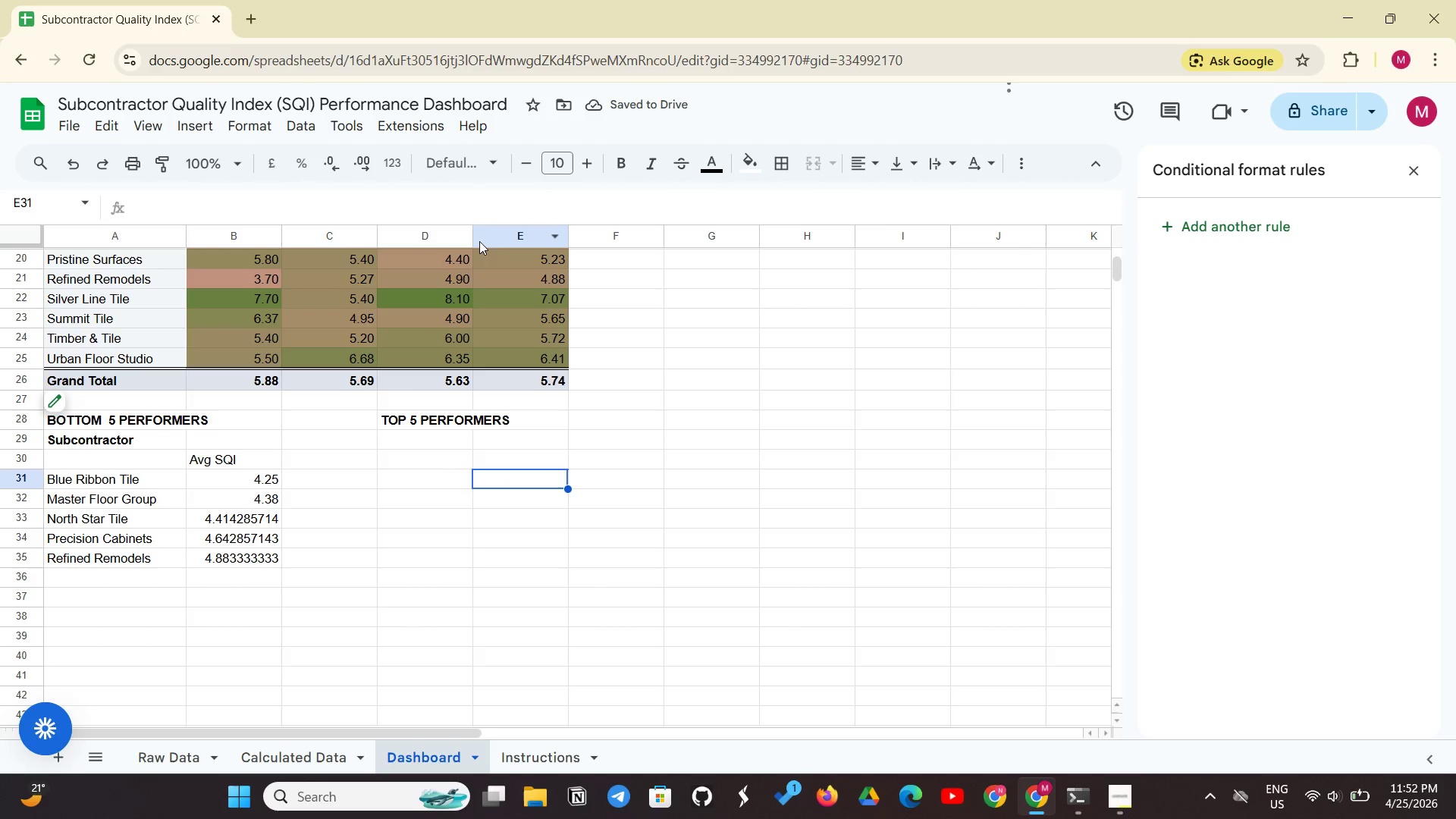 
left_click_drag(start_coordinate=[471, 237], to_coordinate=[507, 225])
 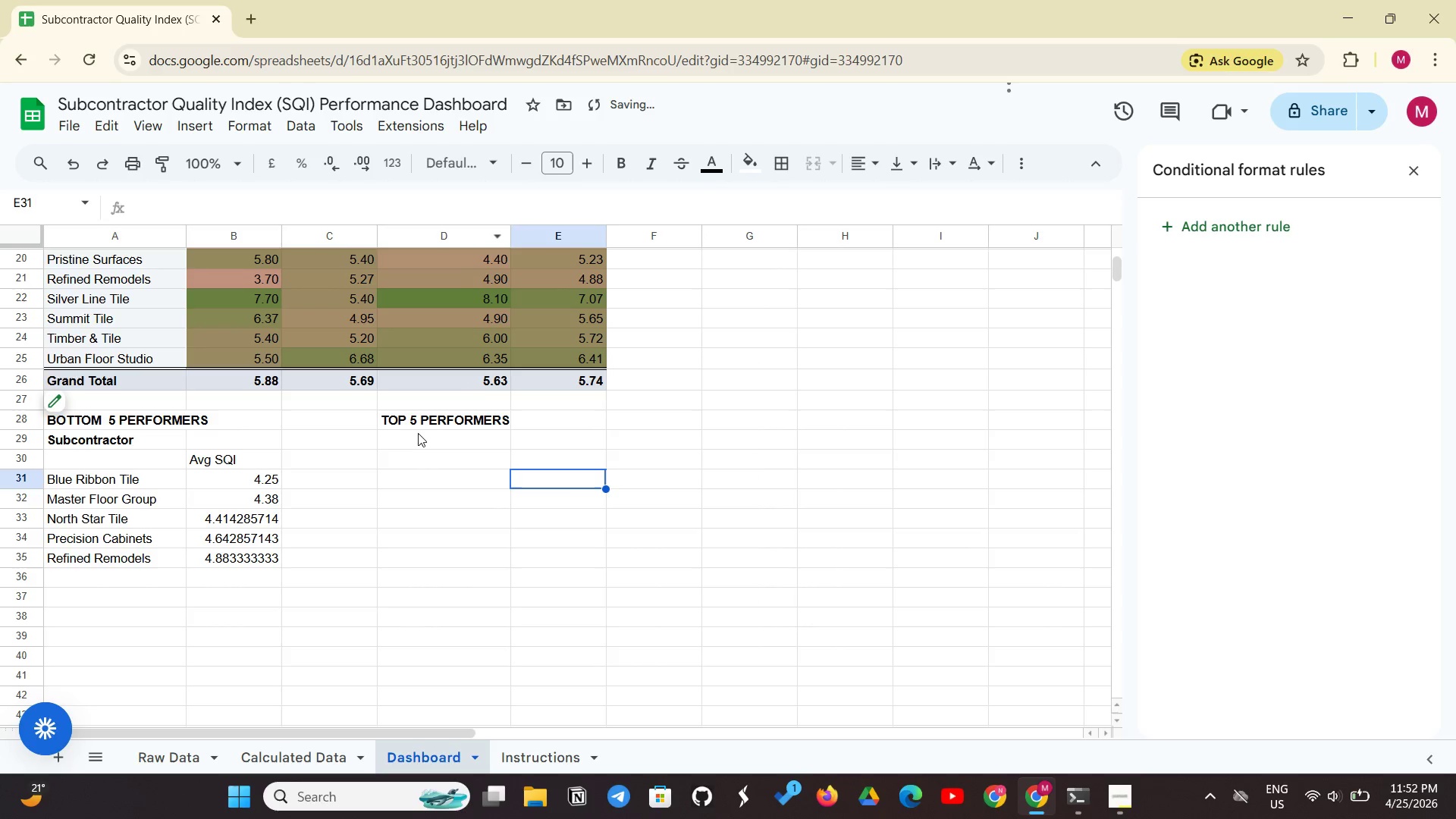 
left_click([420, 432])
 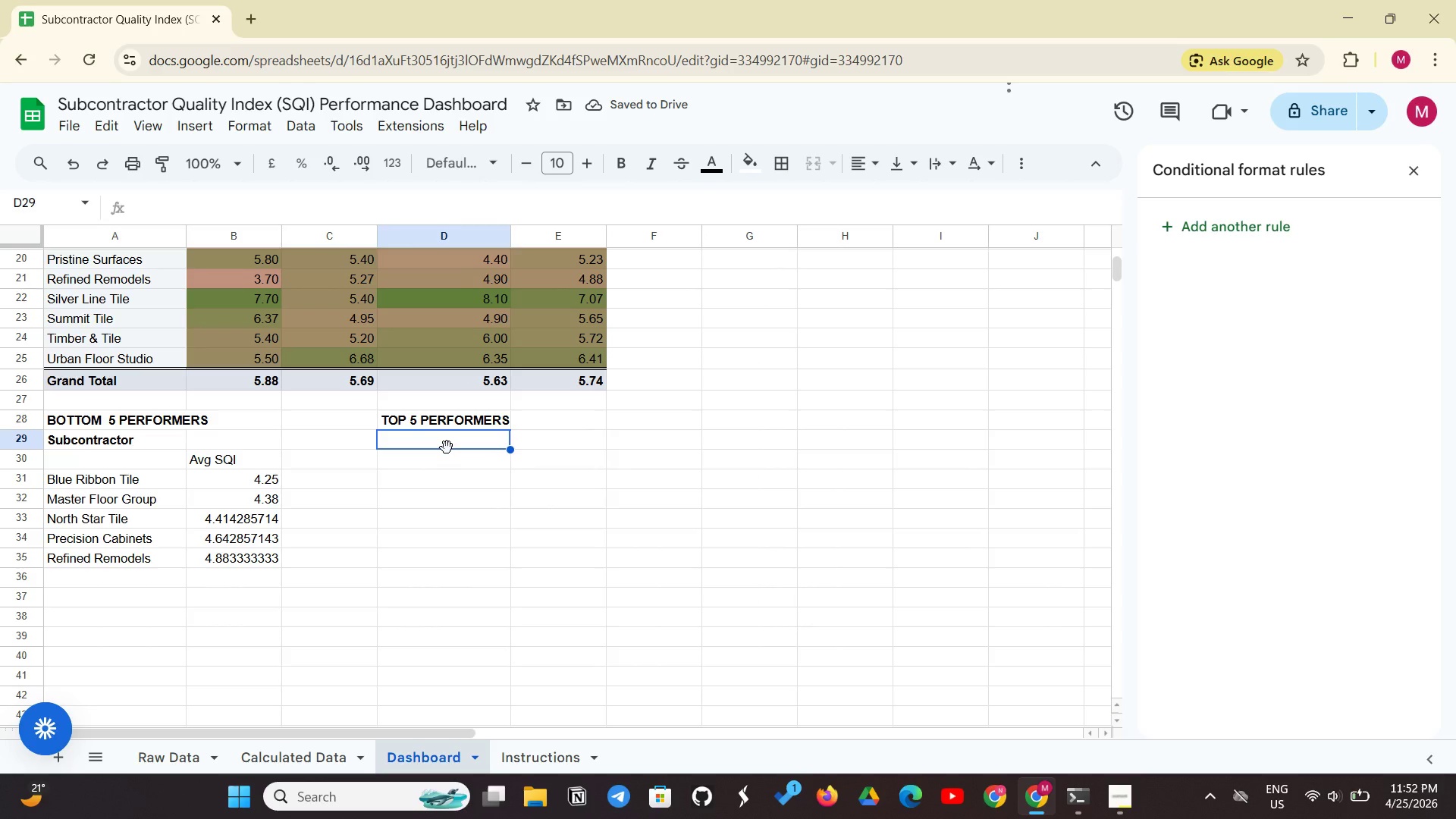 
wait(8.77)
 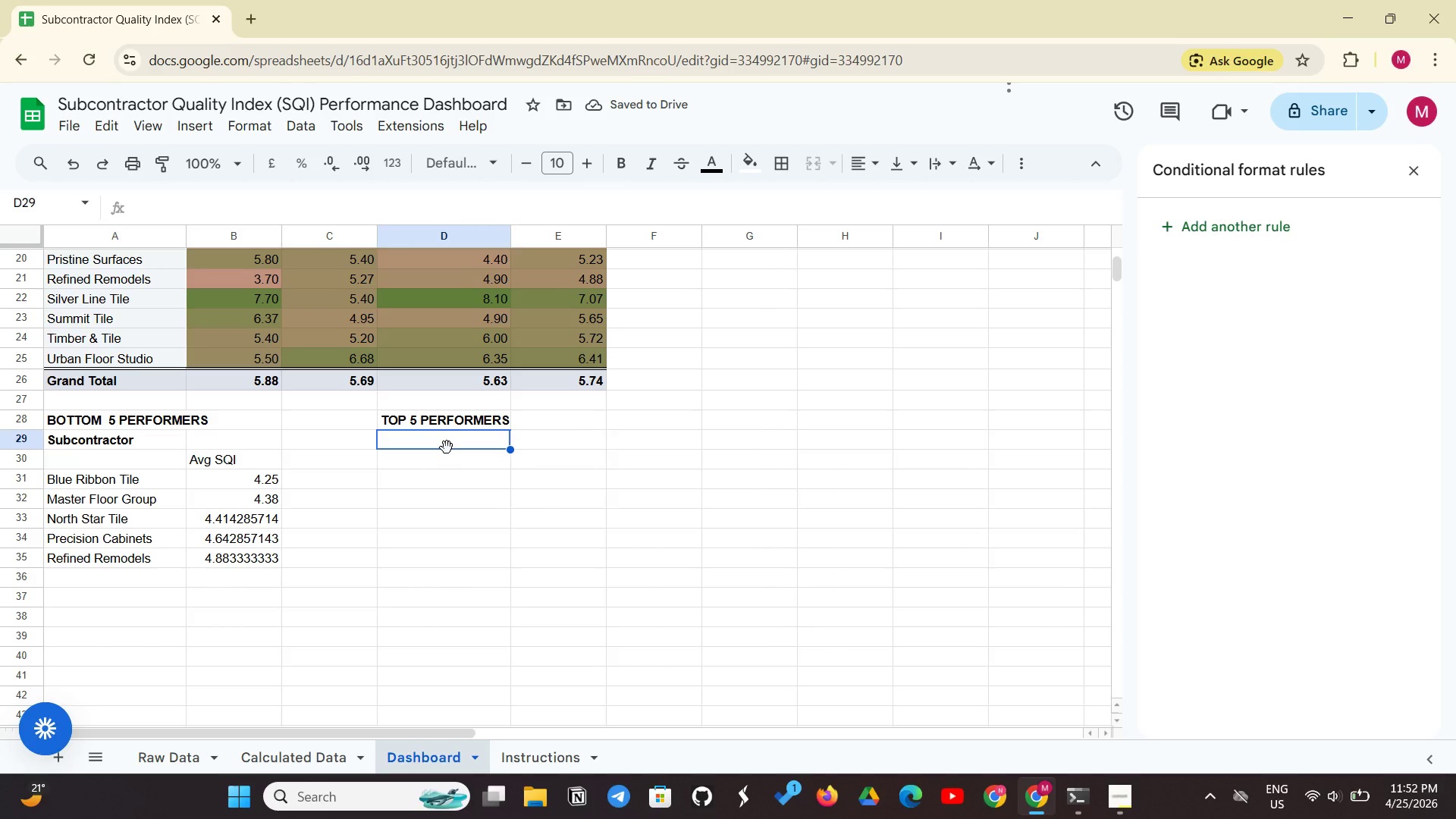 
left_click_drag(start_coordinate=[168, 440], to_coordinate=[170, 462])
 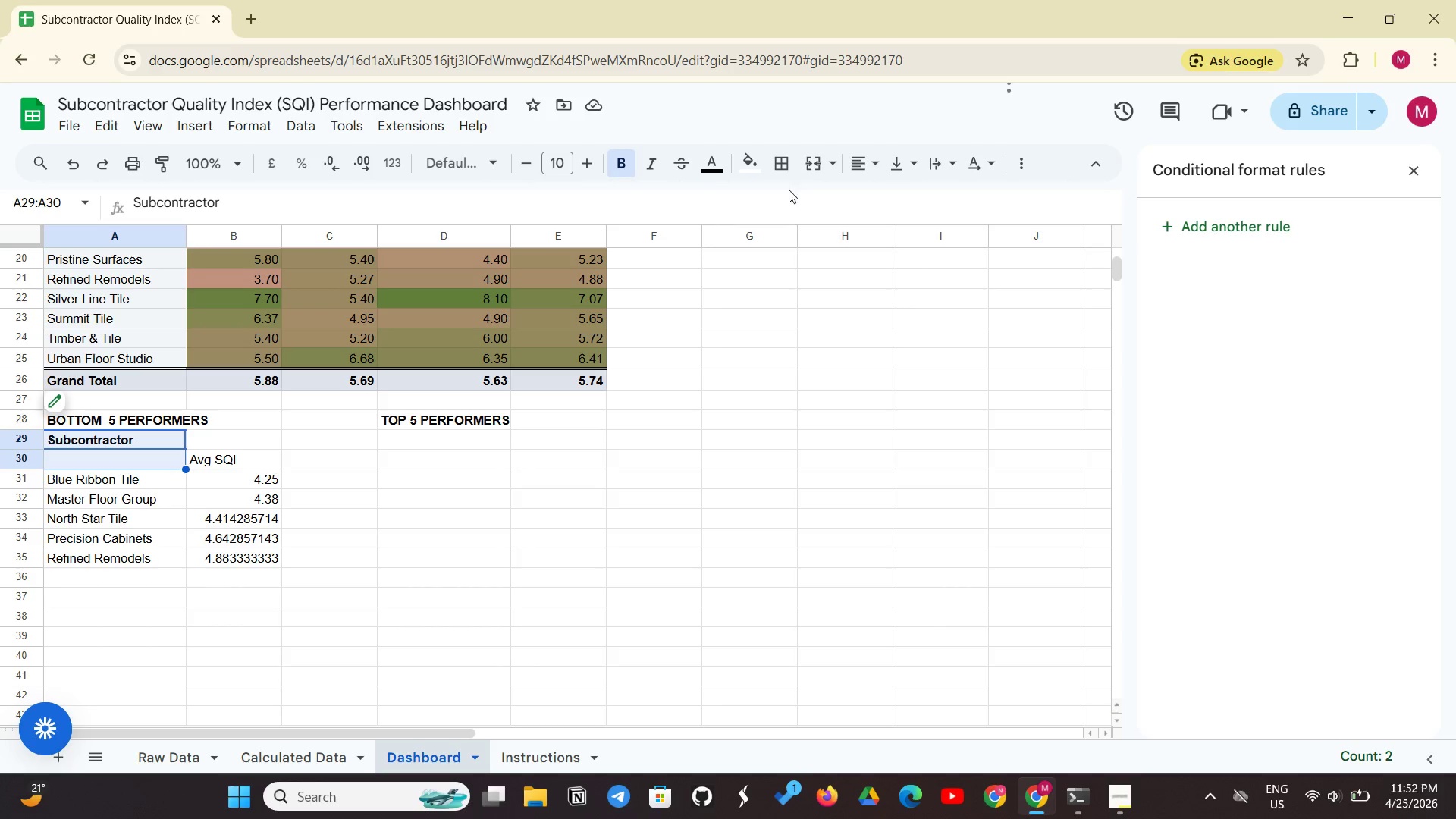 
mouse_move([805, 168])
 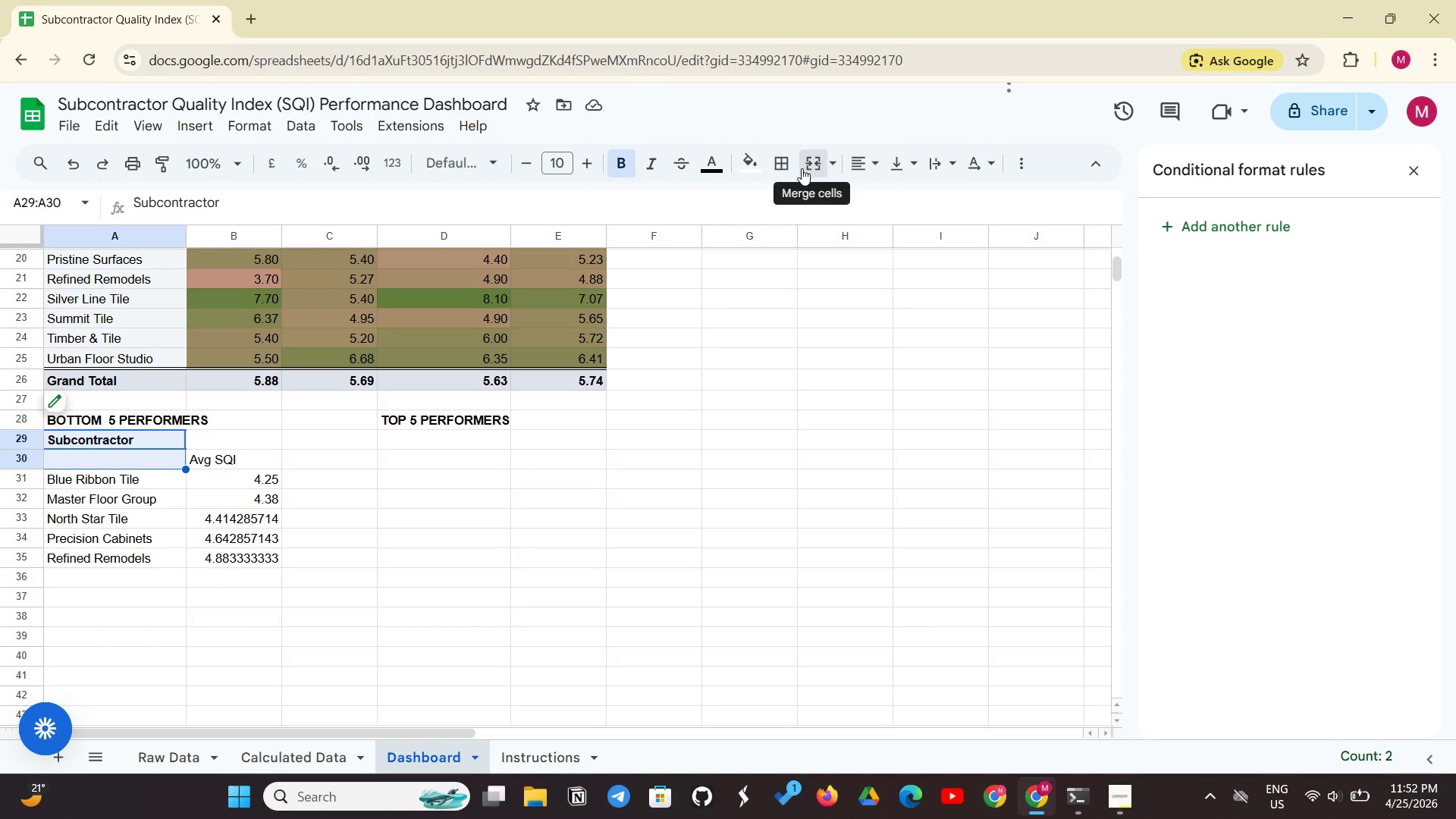 
left_click([802, 168])
 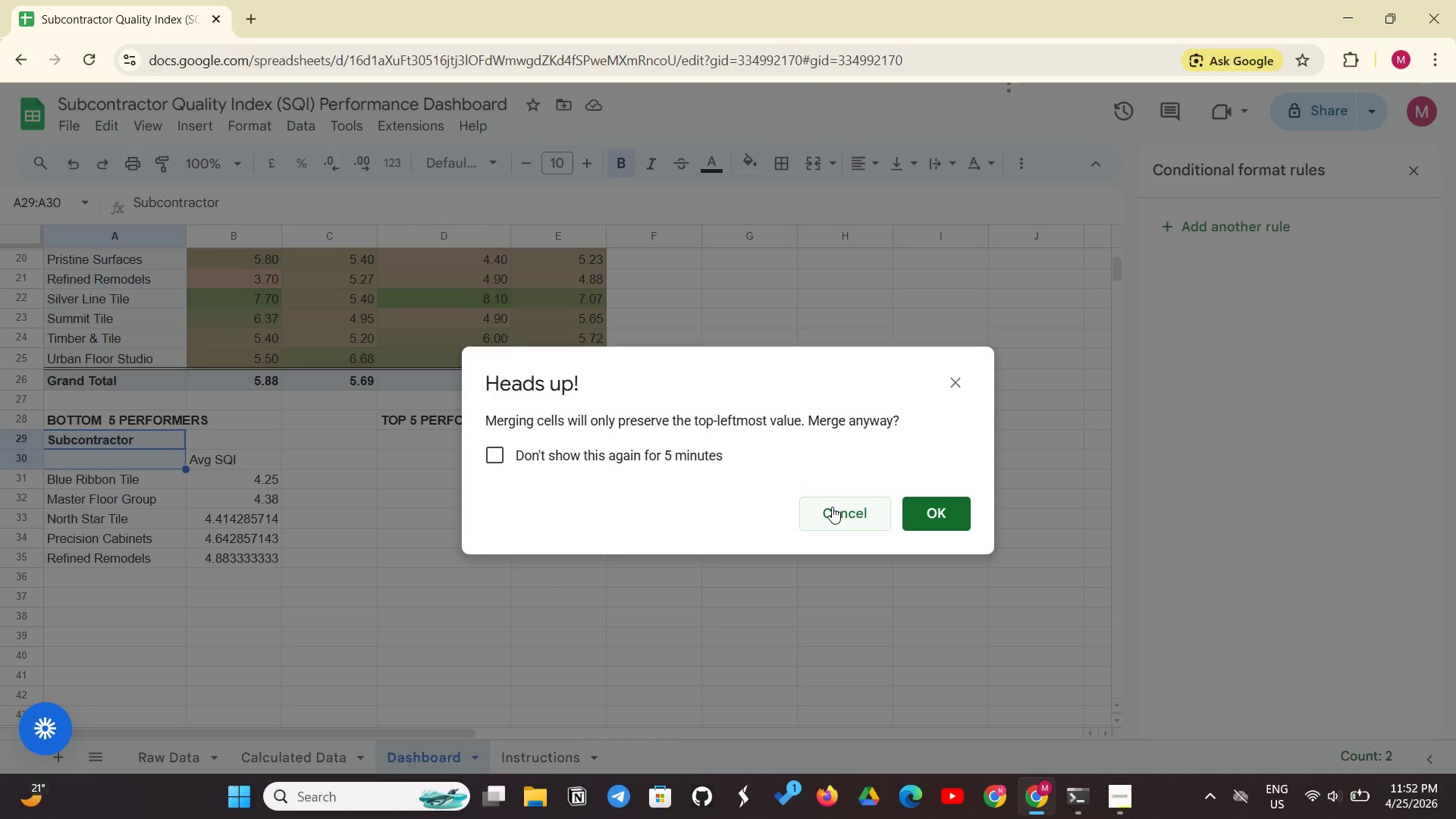 
left_click([832, 507])
 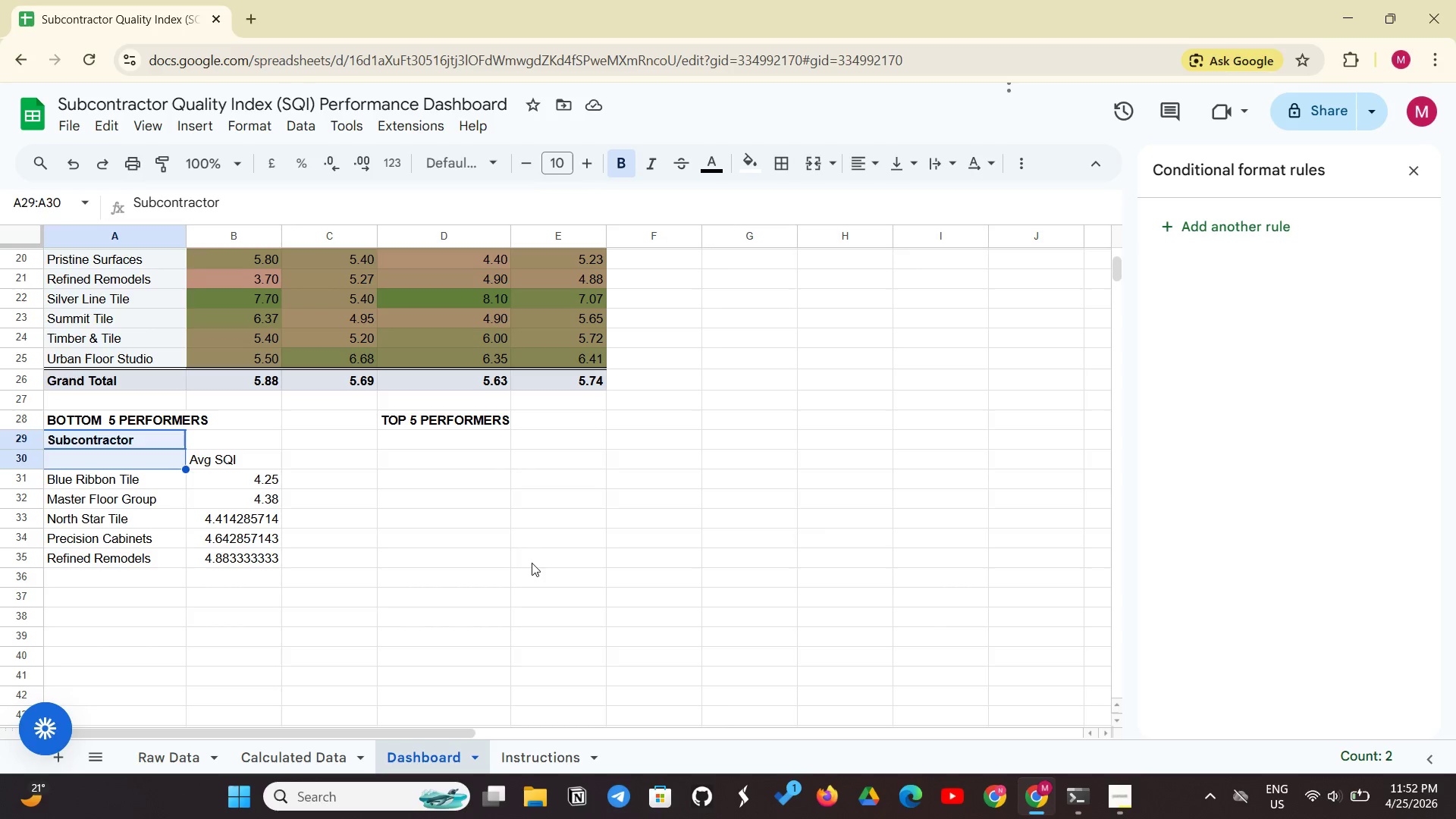 
left_click([532, 563])
 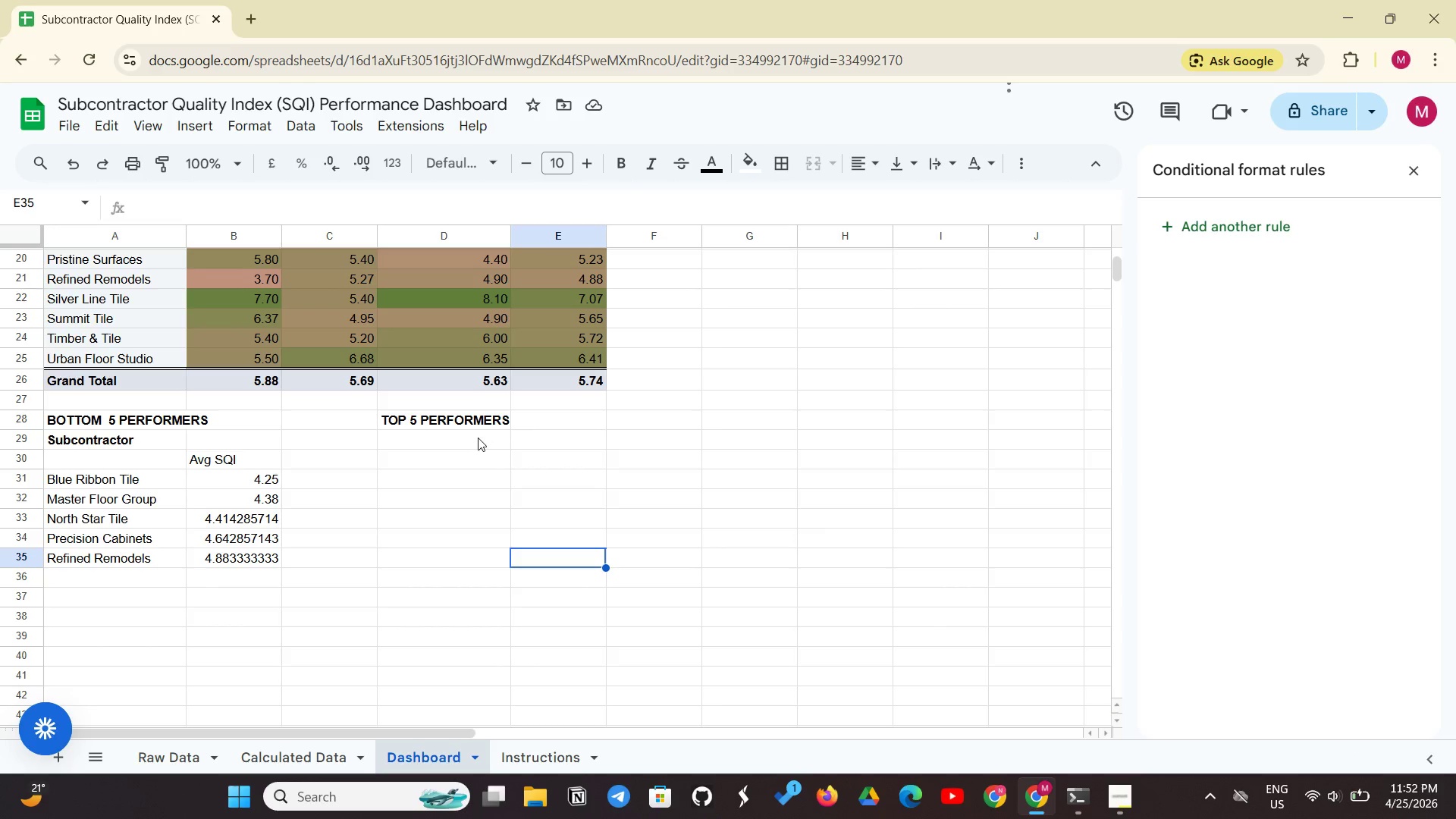 
left_click([475, 441])
 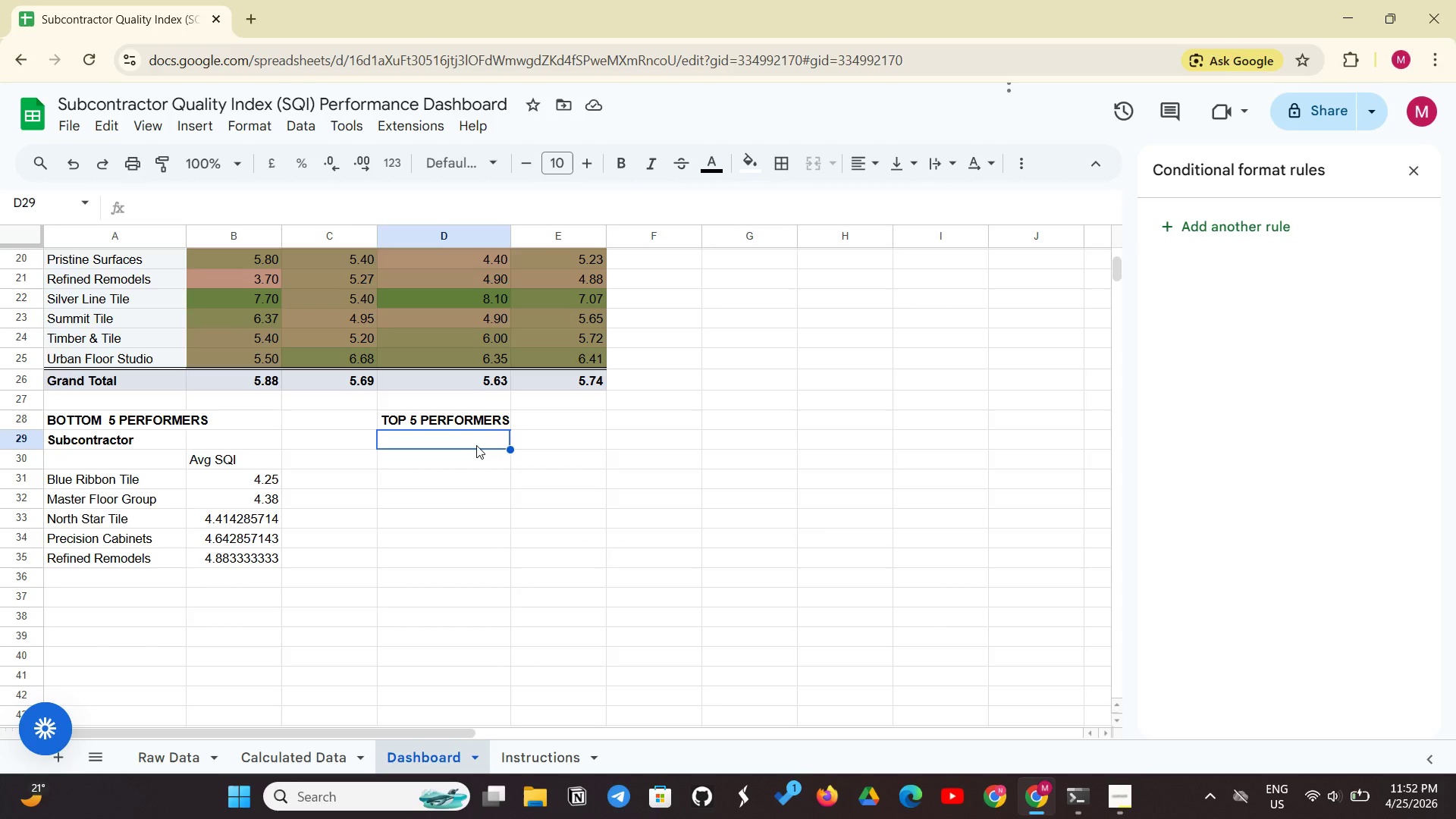 
type(=query)
 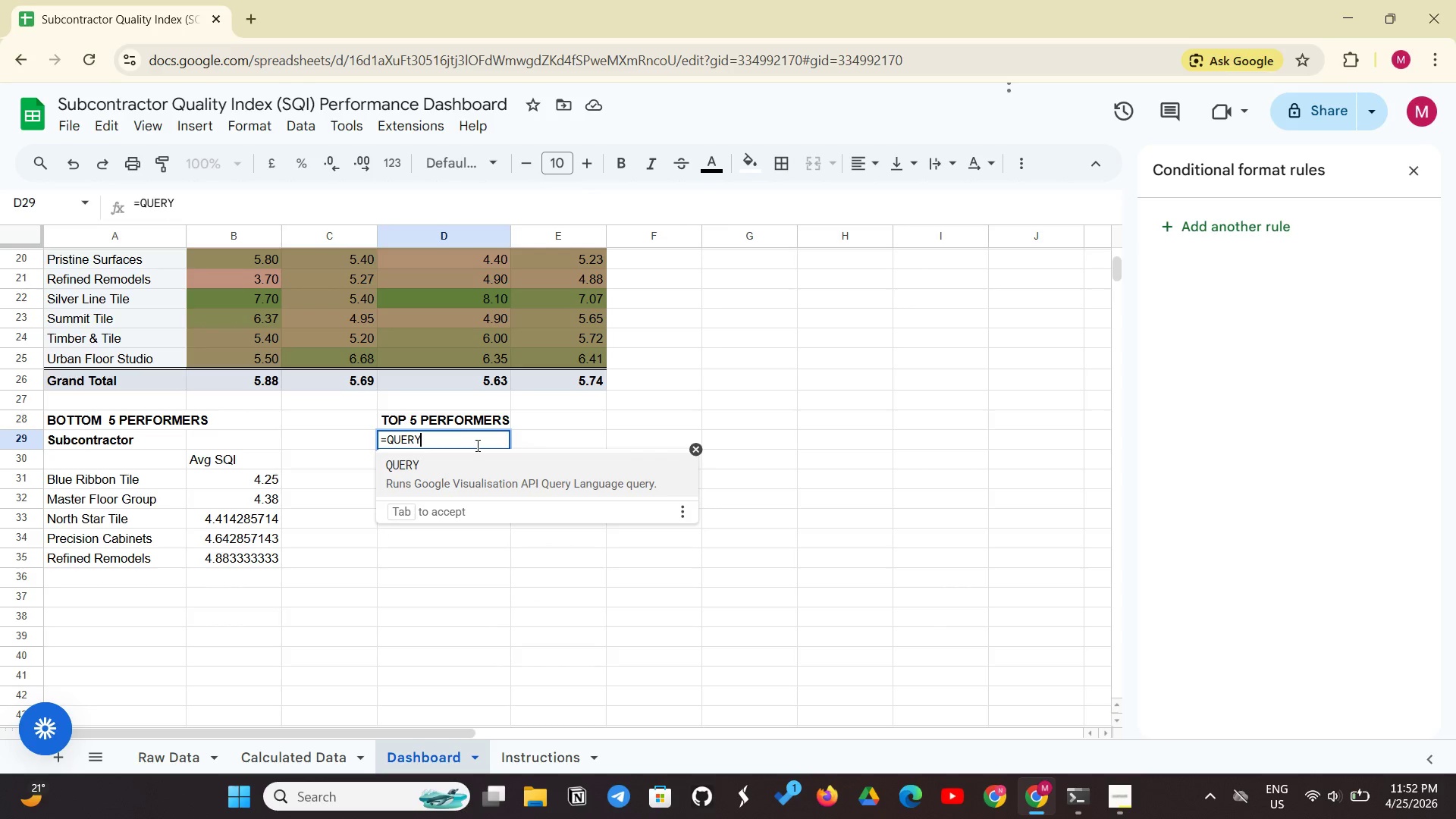 
wait(5.88)
 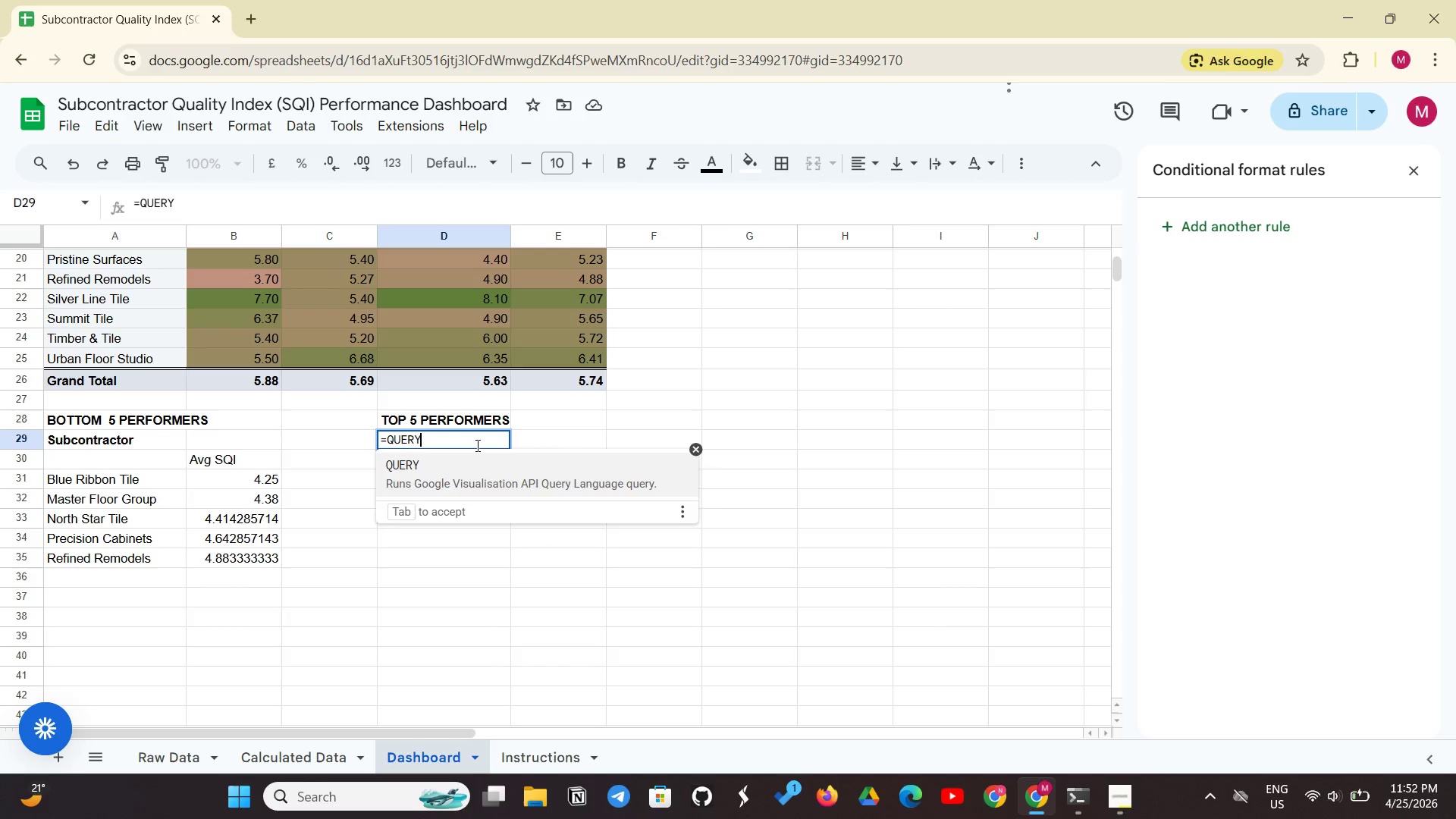 
type(9)
key(Backspace)
type(9Calculated Data')
 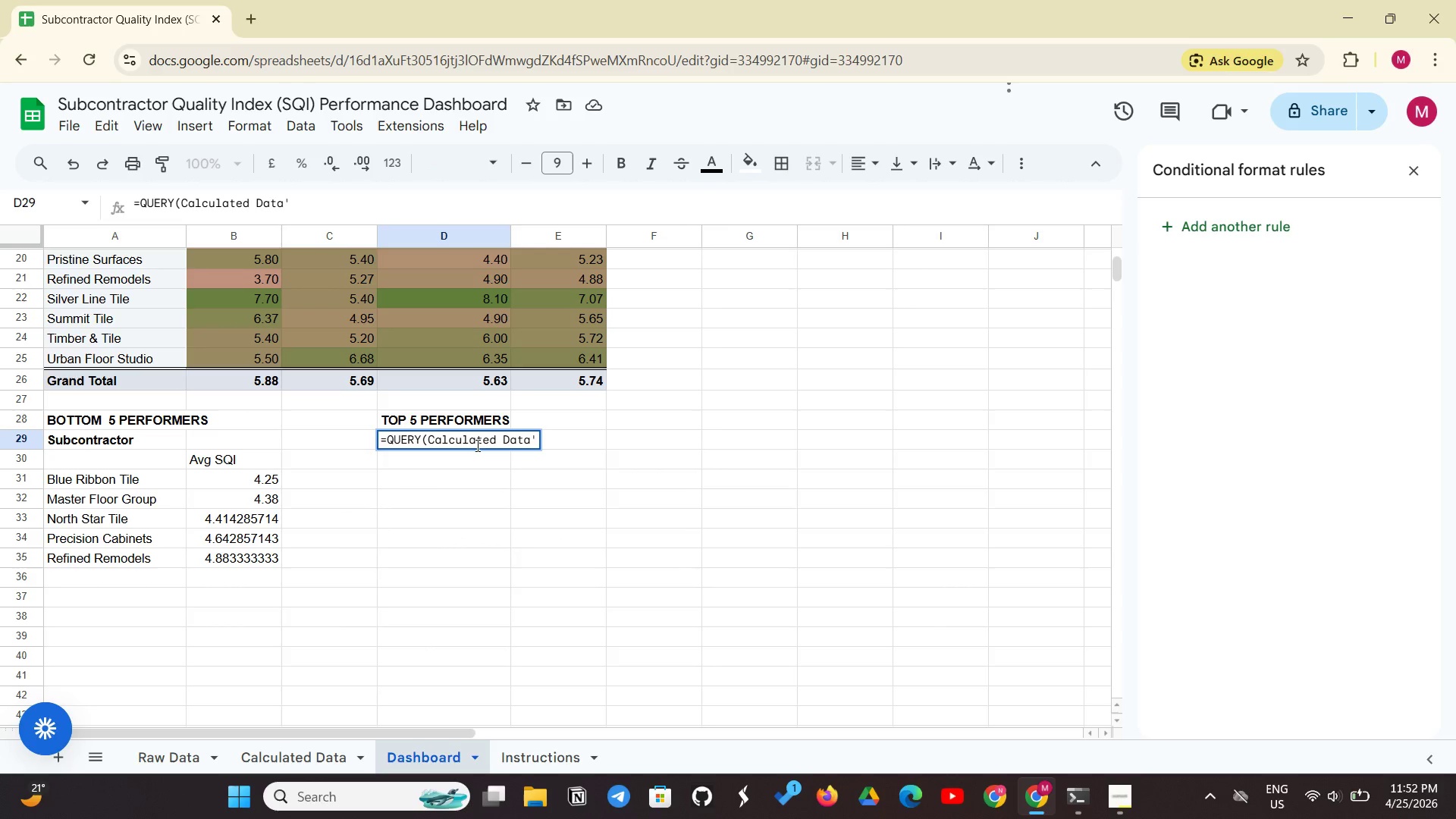 
left_click([430, 440])
 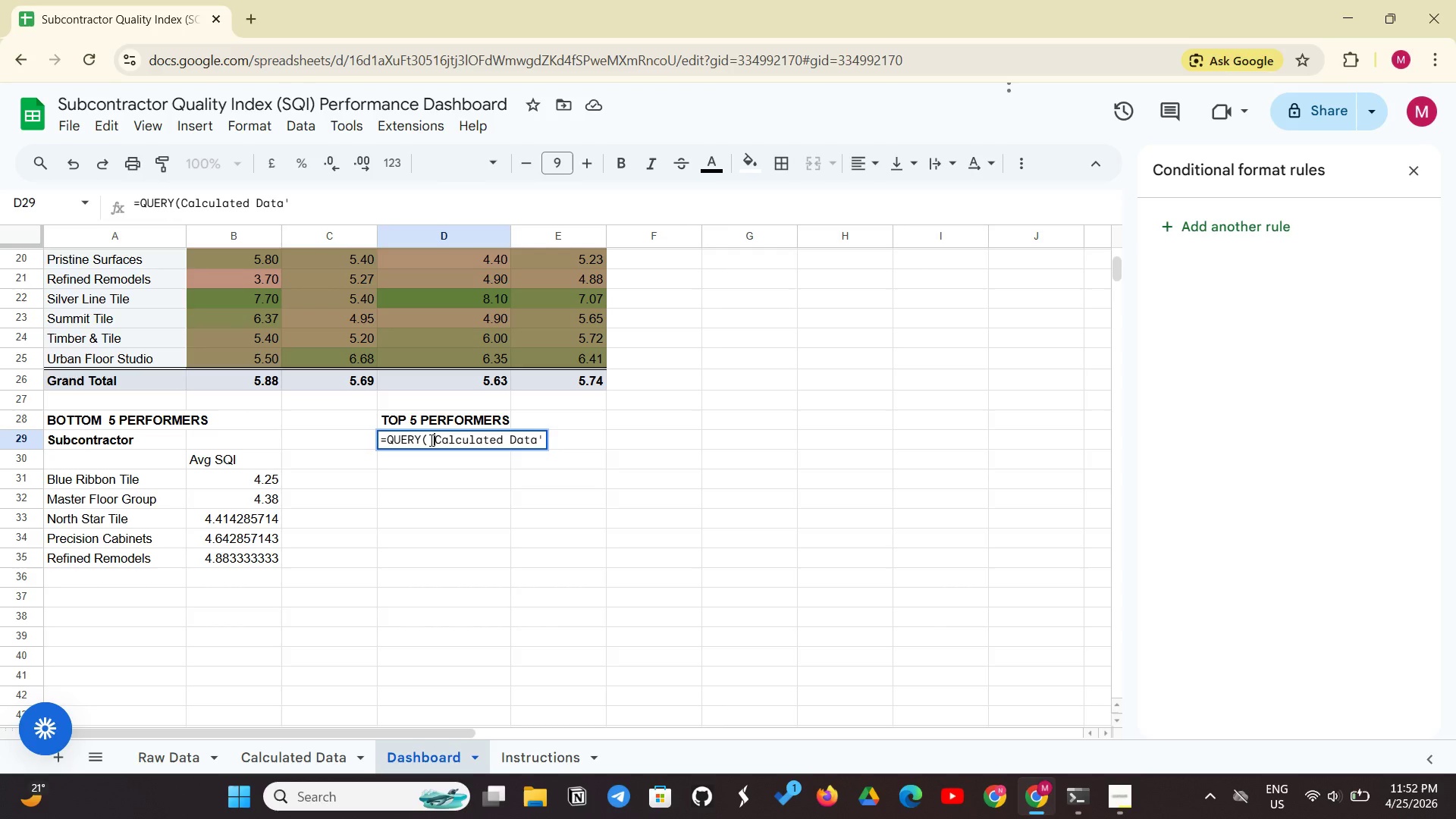 
key(Quote)
 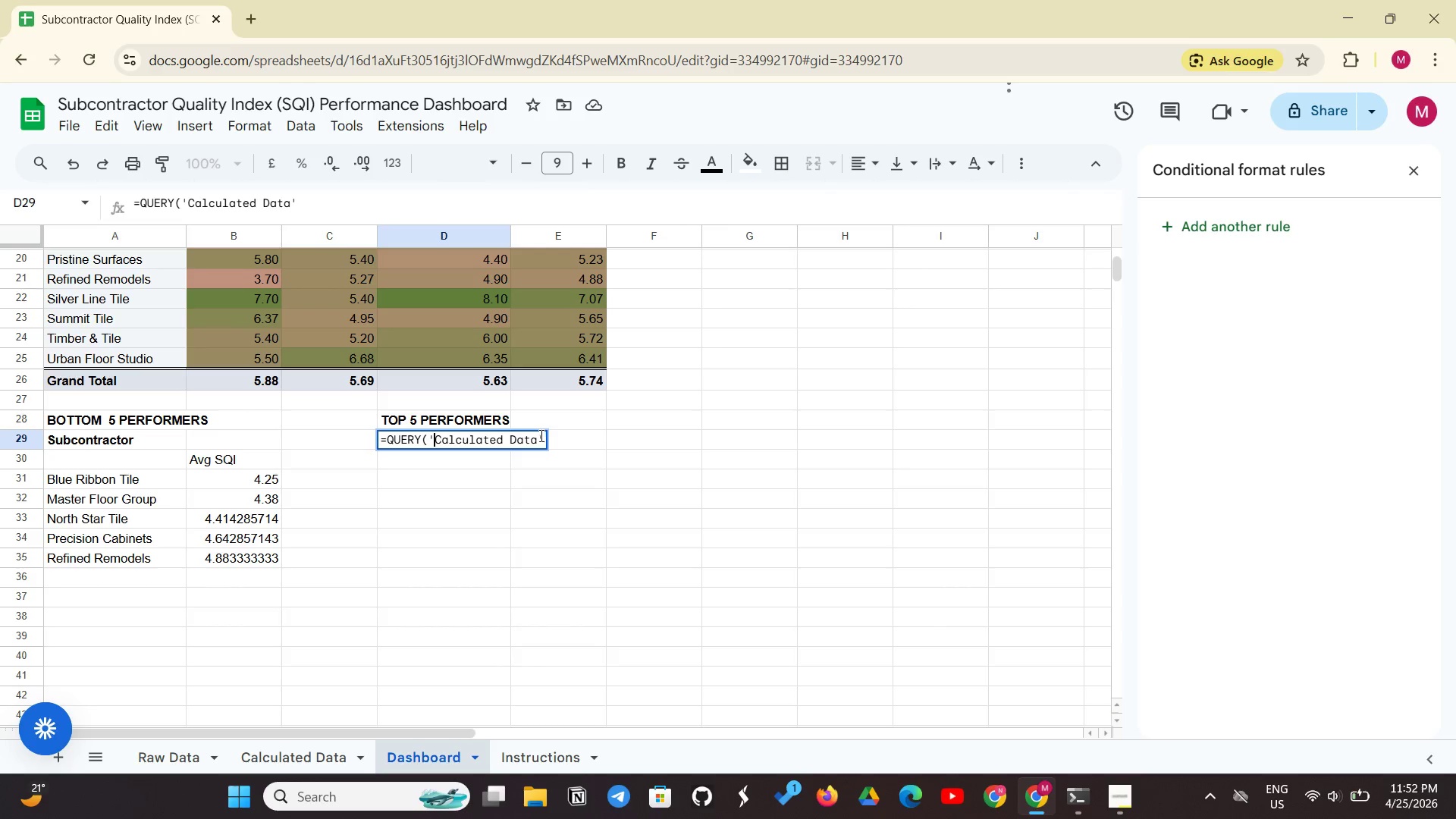 
left_click([540, 435])
 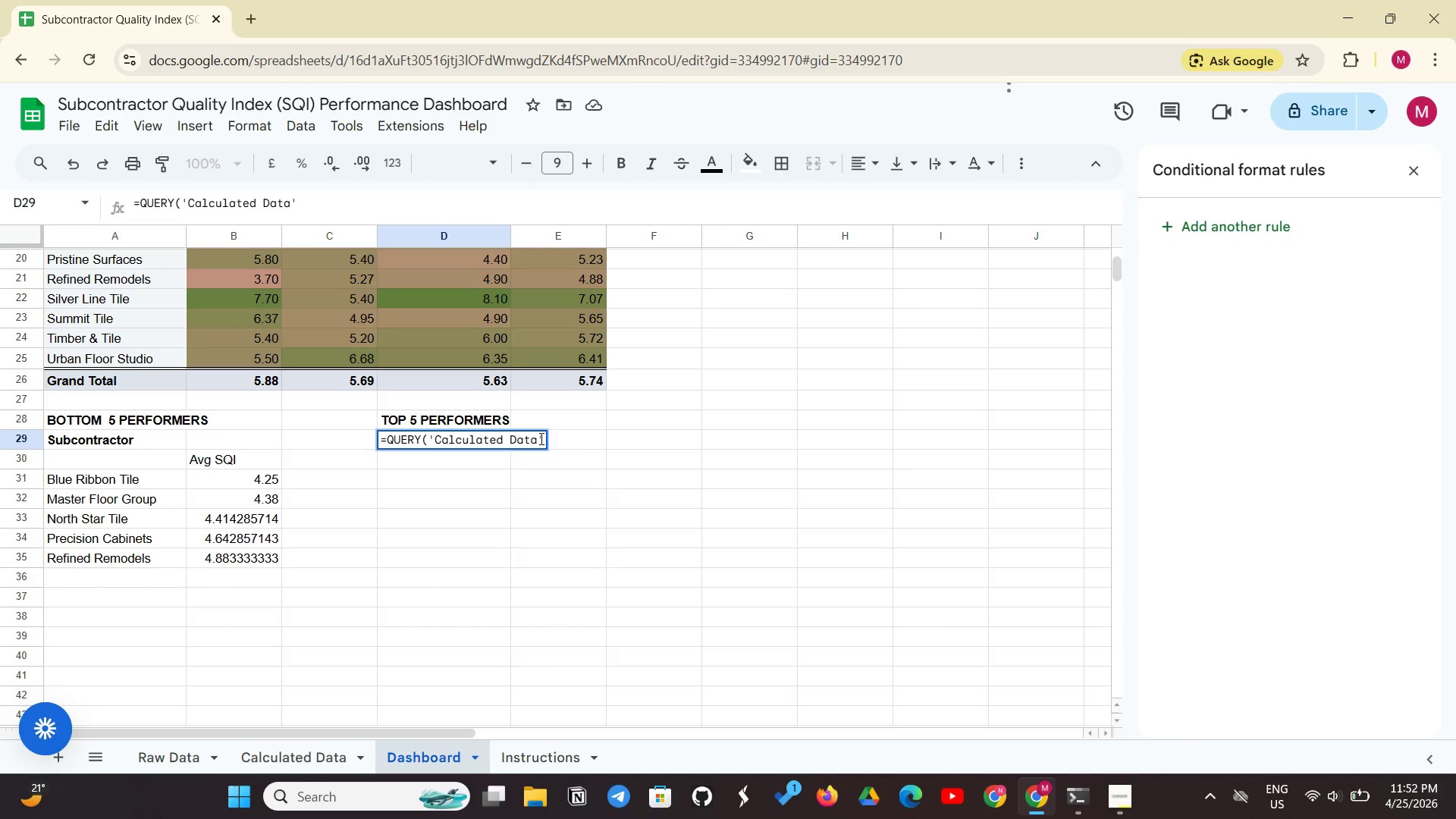 
left_click([540, 438])
 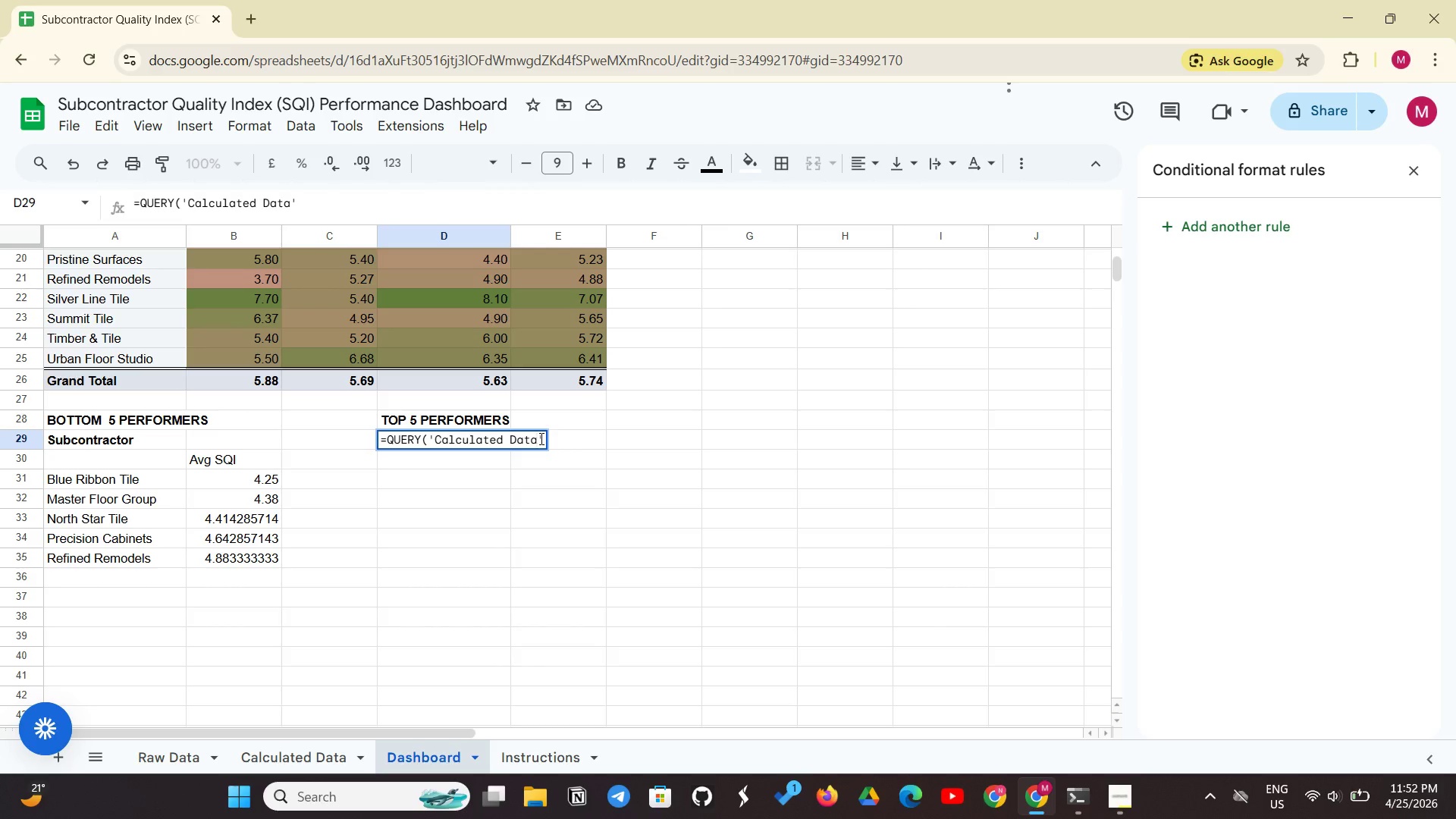 
key(ArrowRight)
 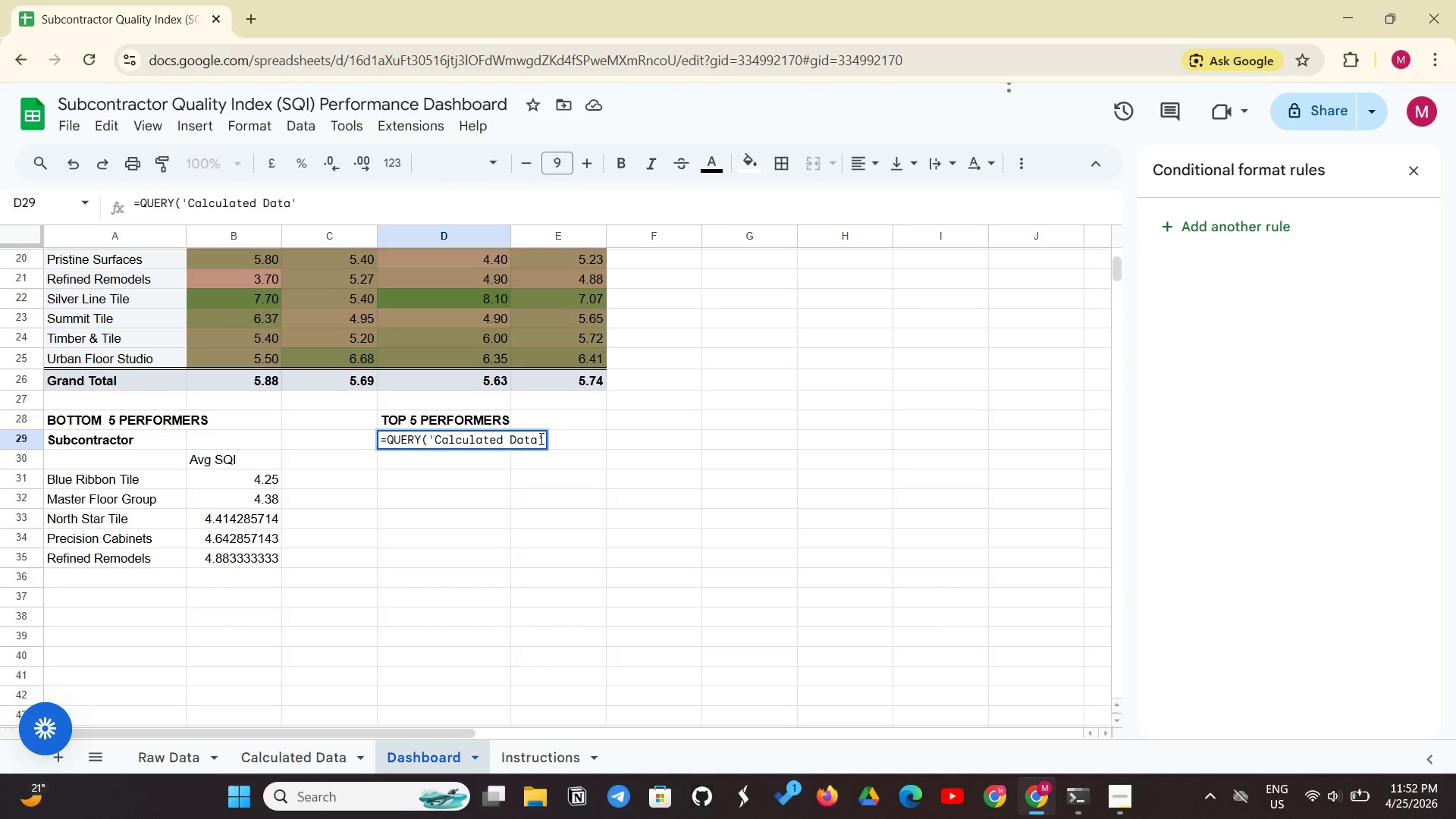 
key(Shift+1)
 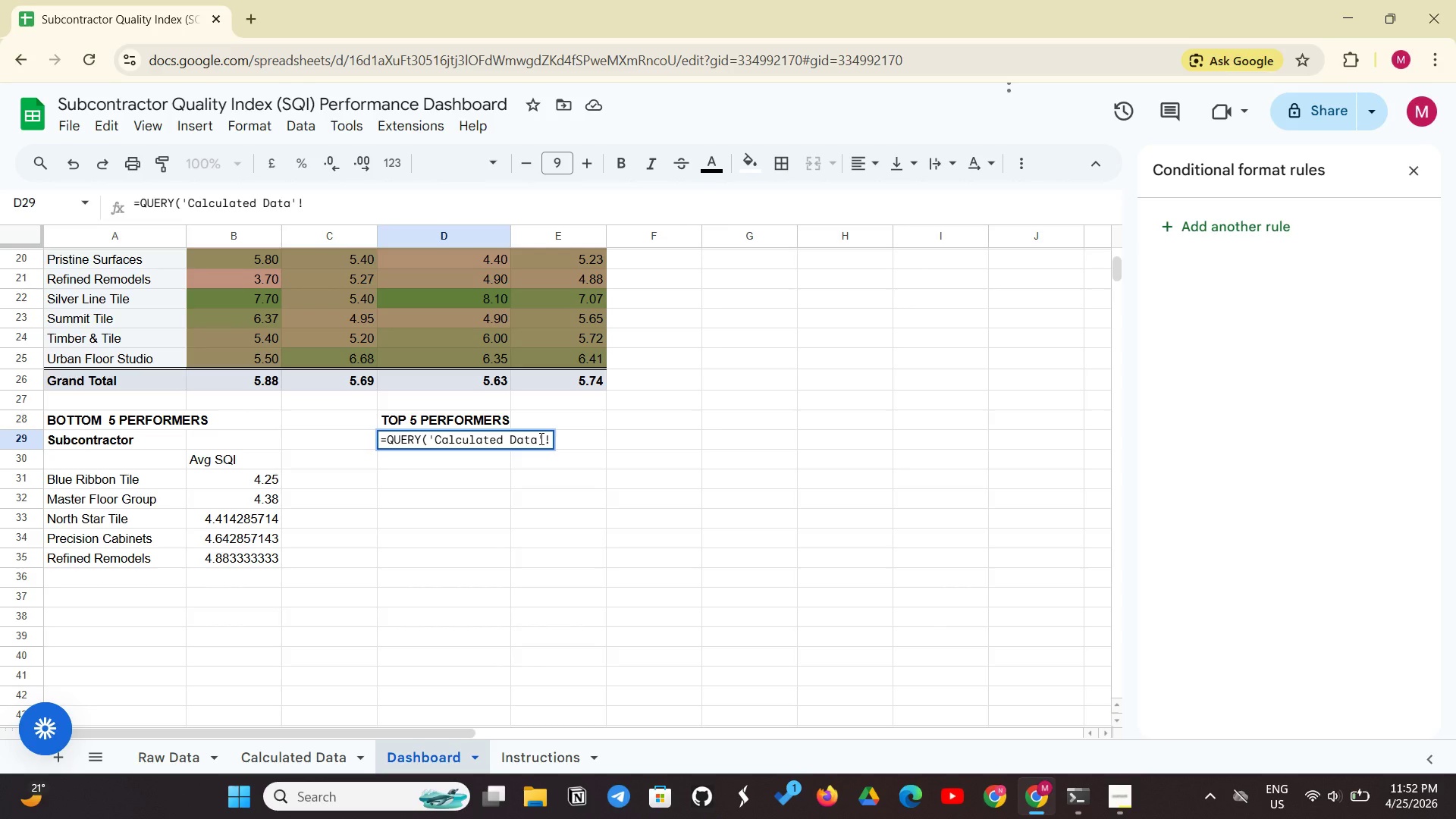 
wait(5.14)
 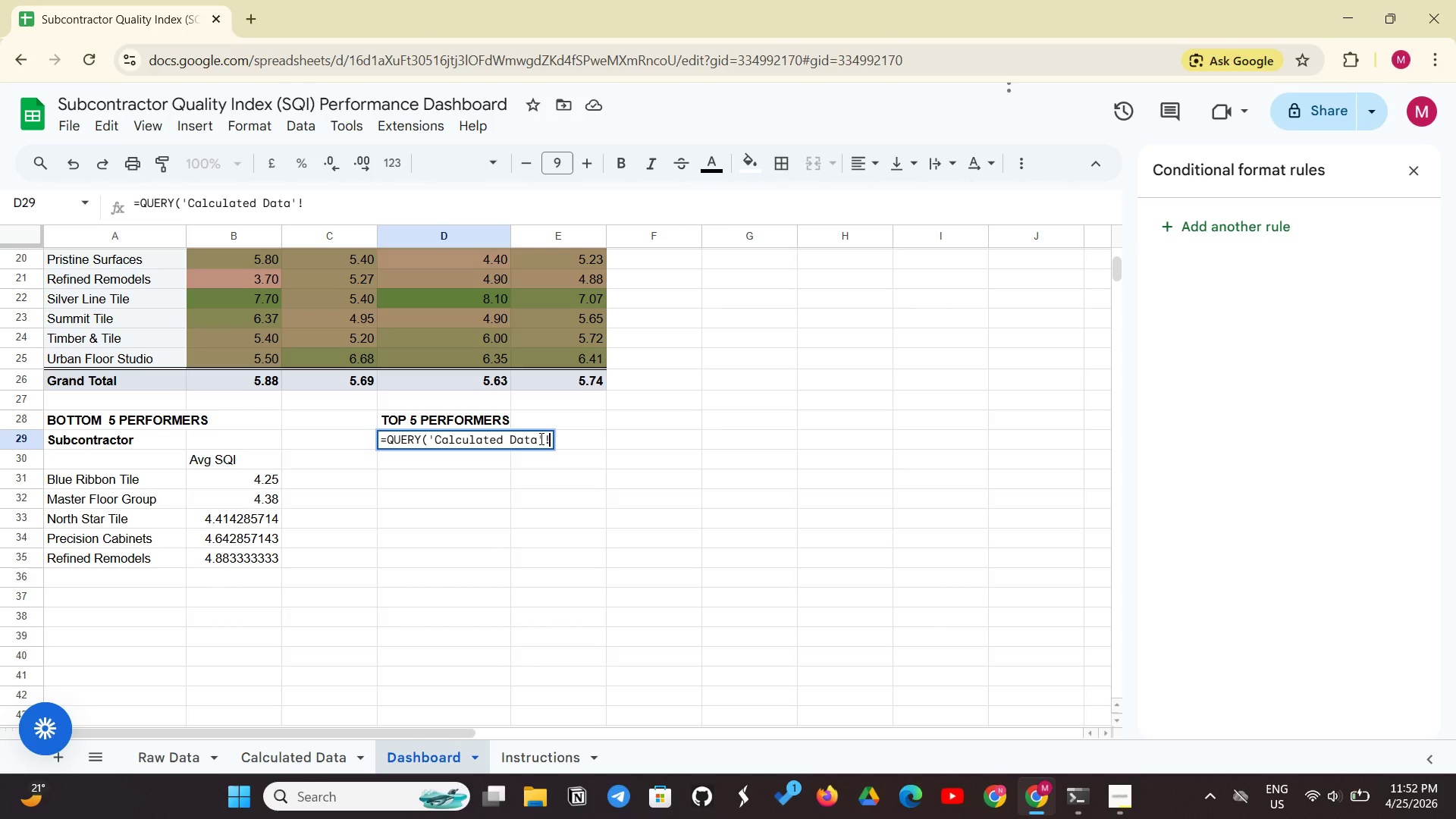 
type(B2:M101)
 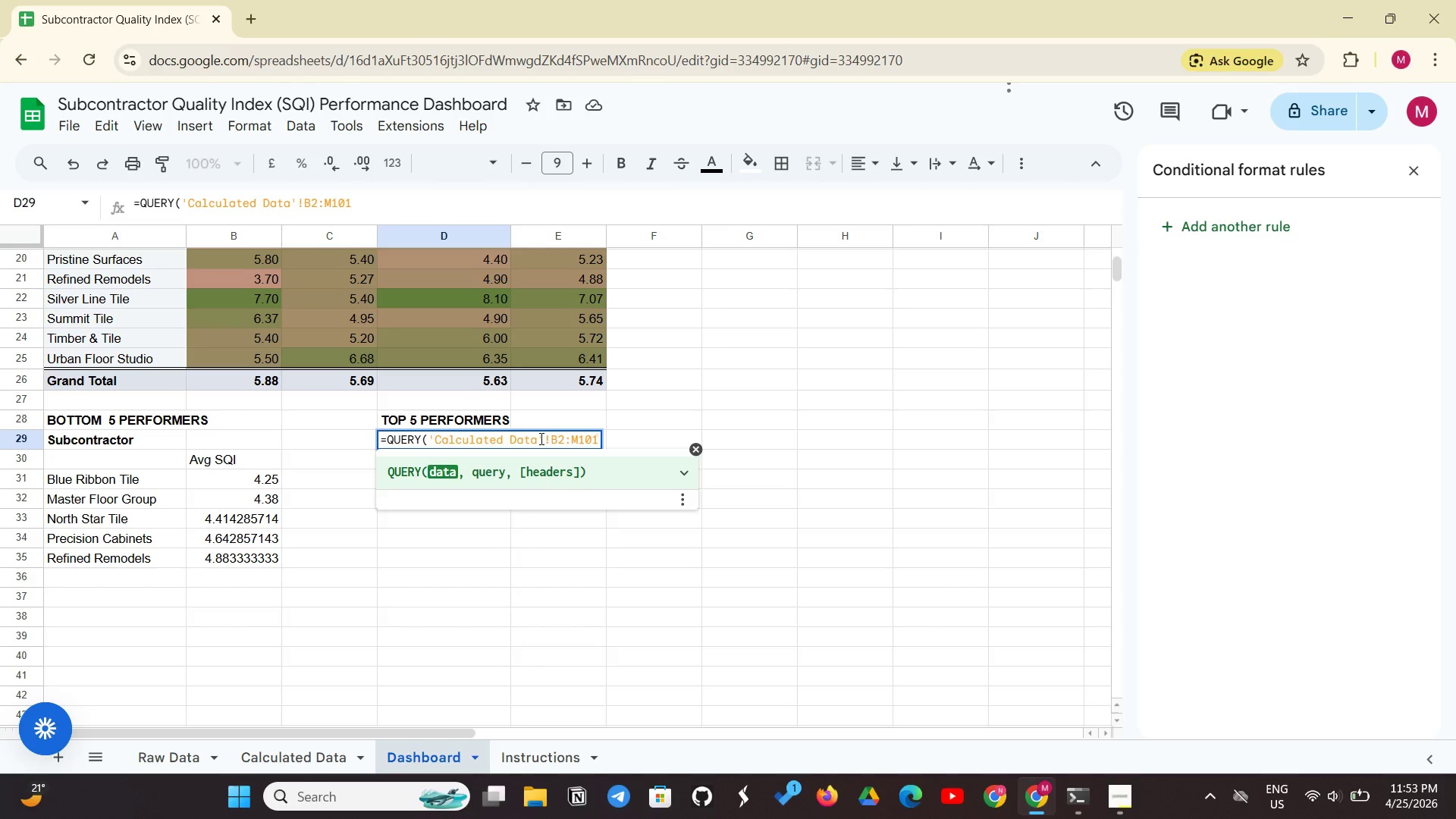 
key(Comma)
 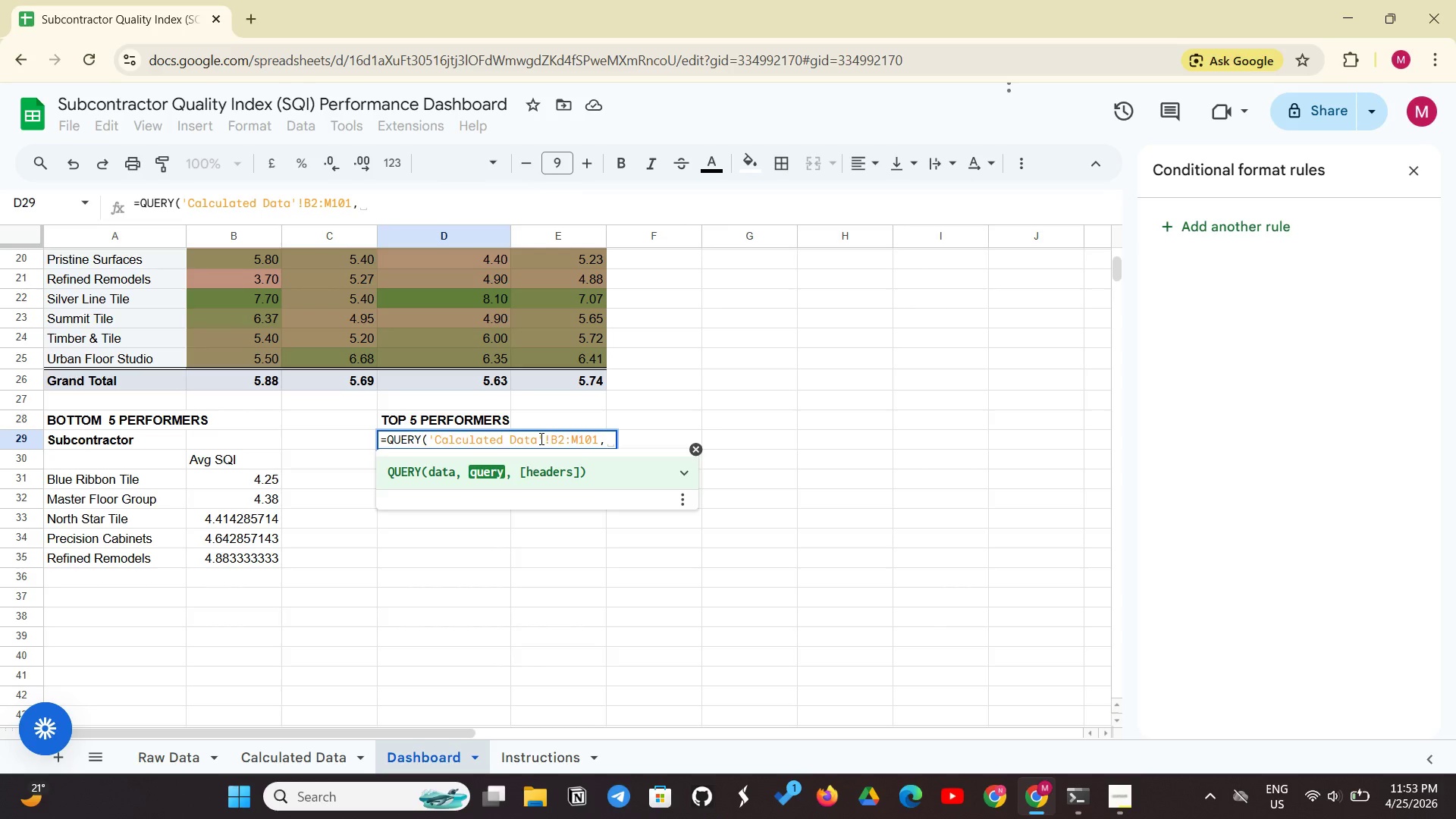 
key(Space)
 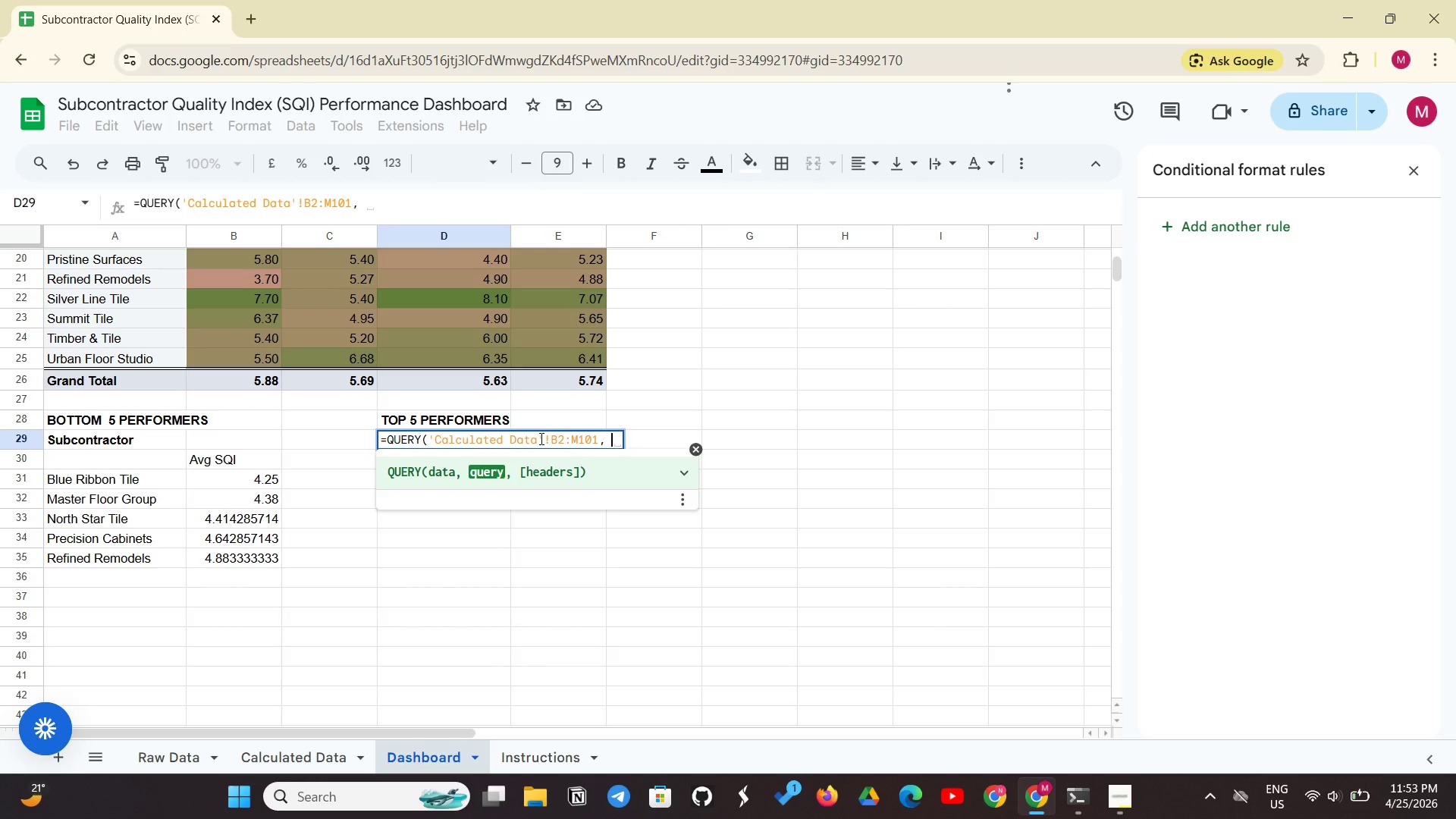 
wait(8.88)
 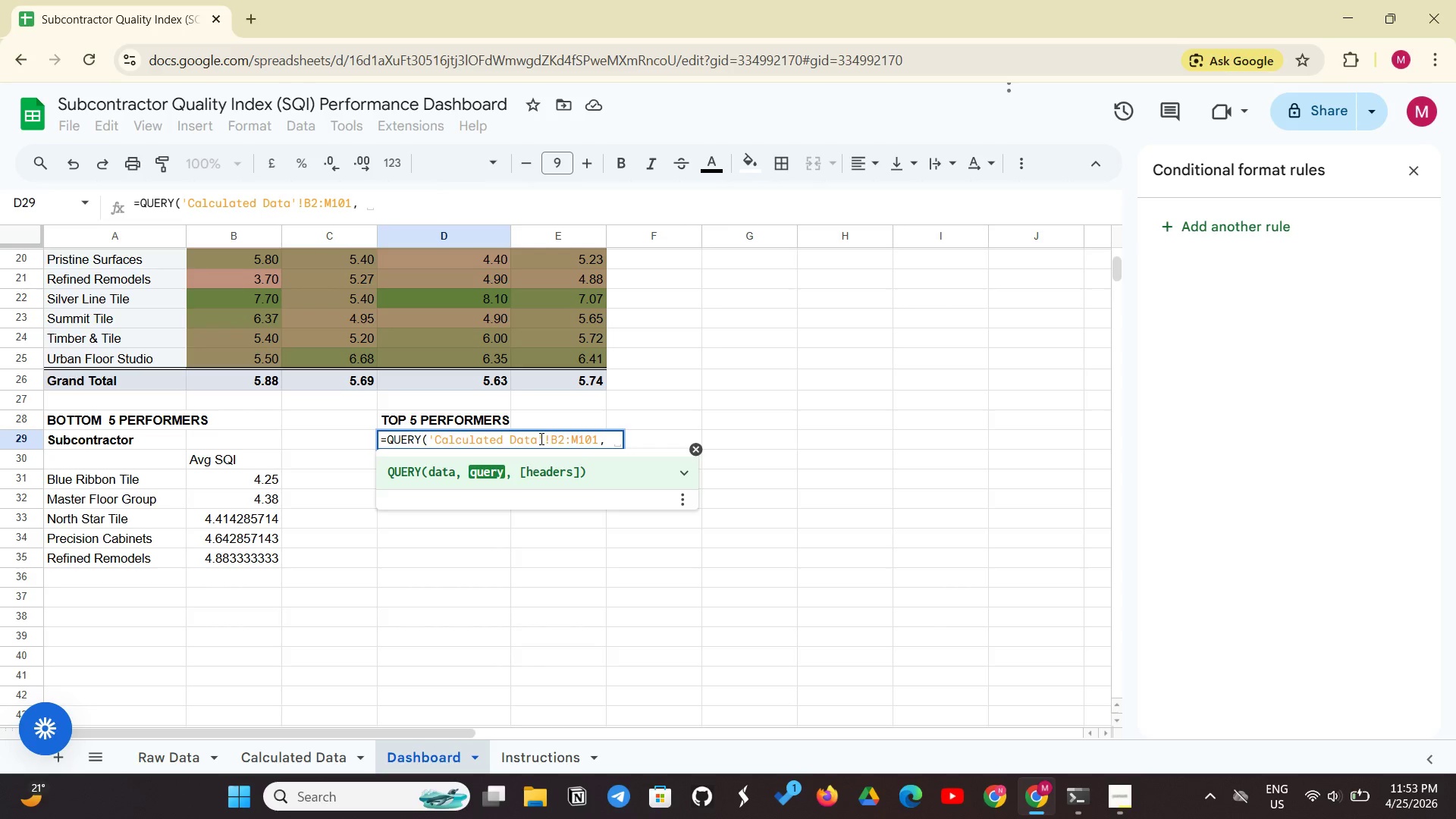 
type("SELECT )
 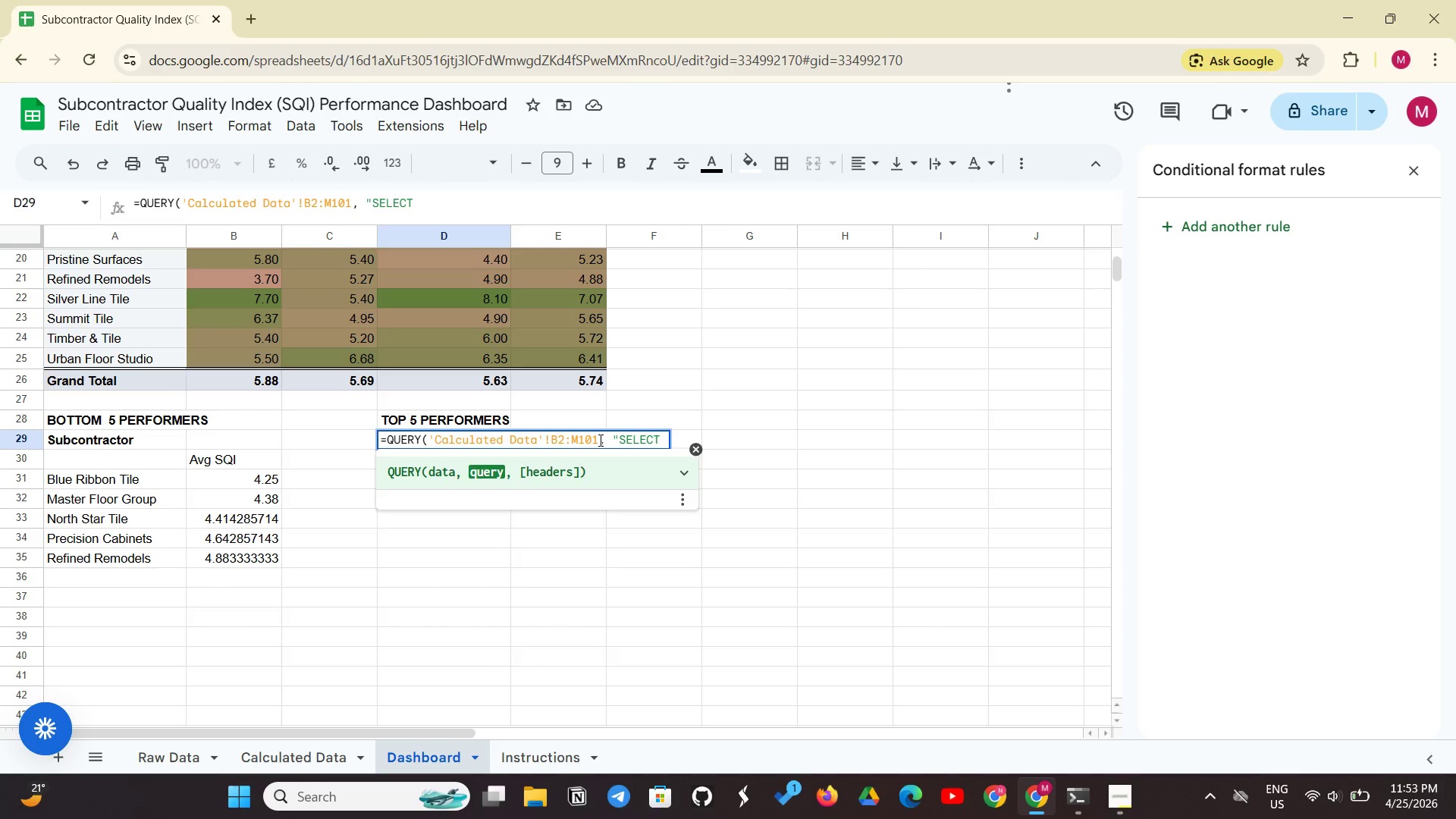 
type(B, AVG(M) WHERE B IS NOT NULL )
 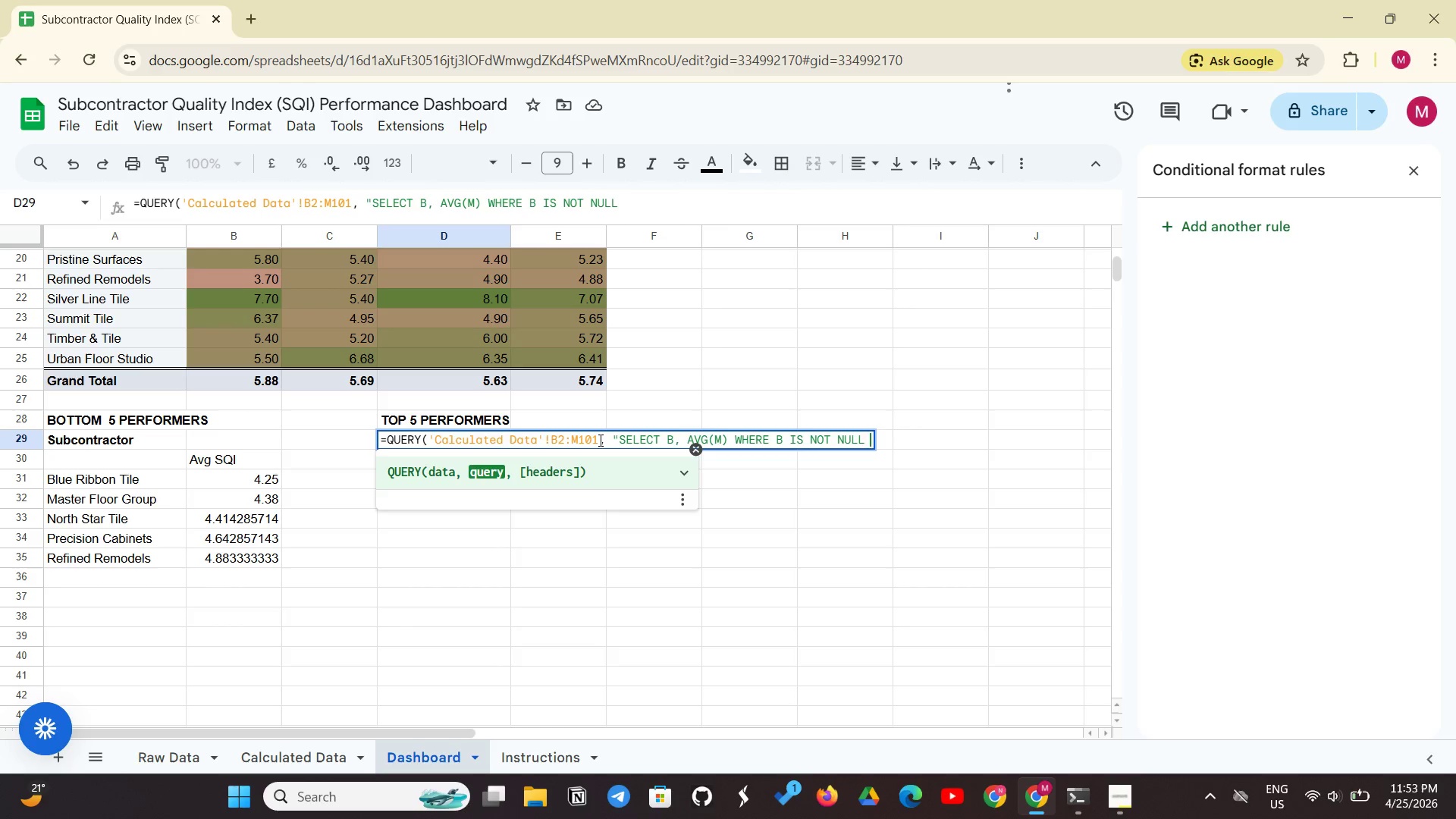 
wait(6.28)
 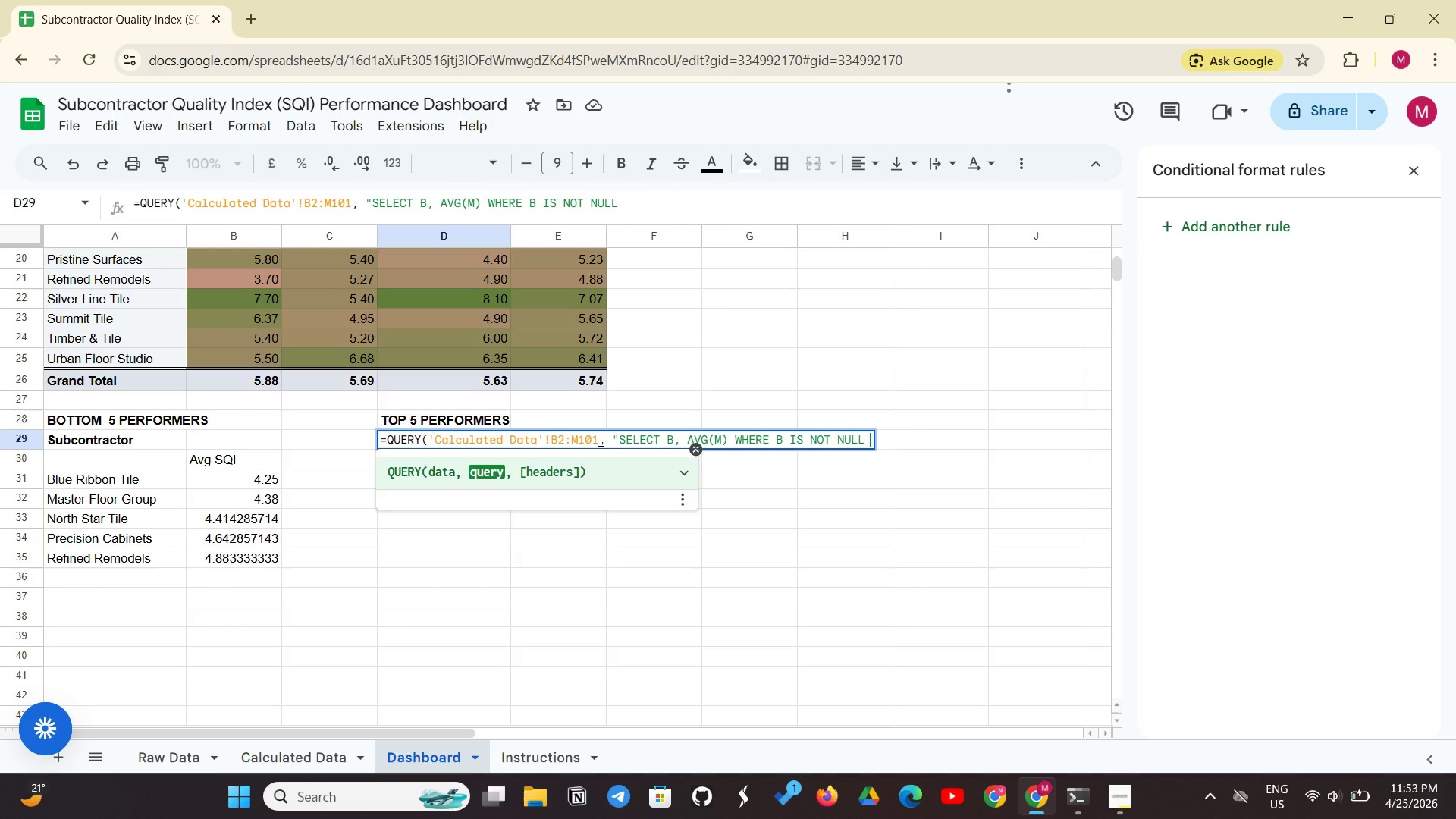 
type(GROUP BY )
 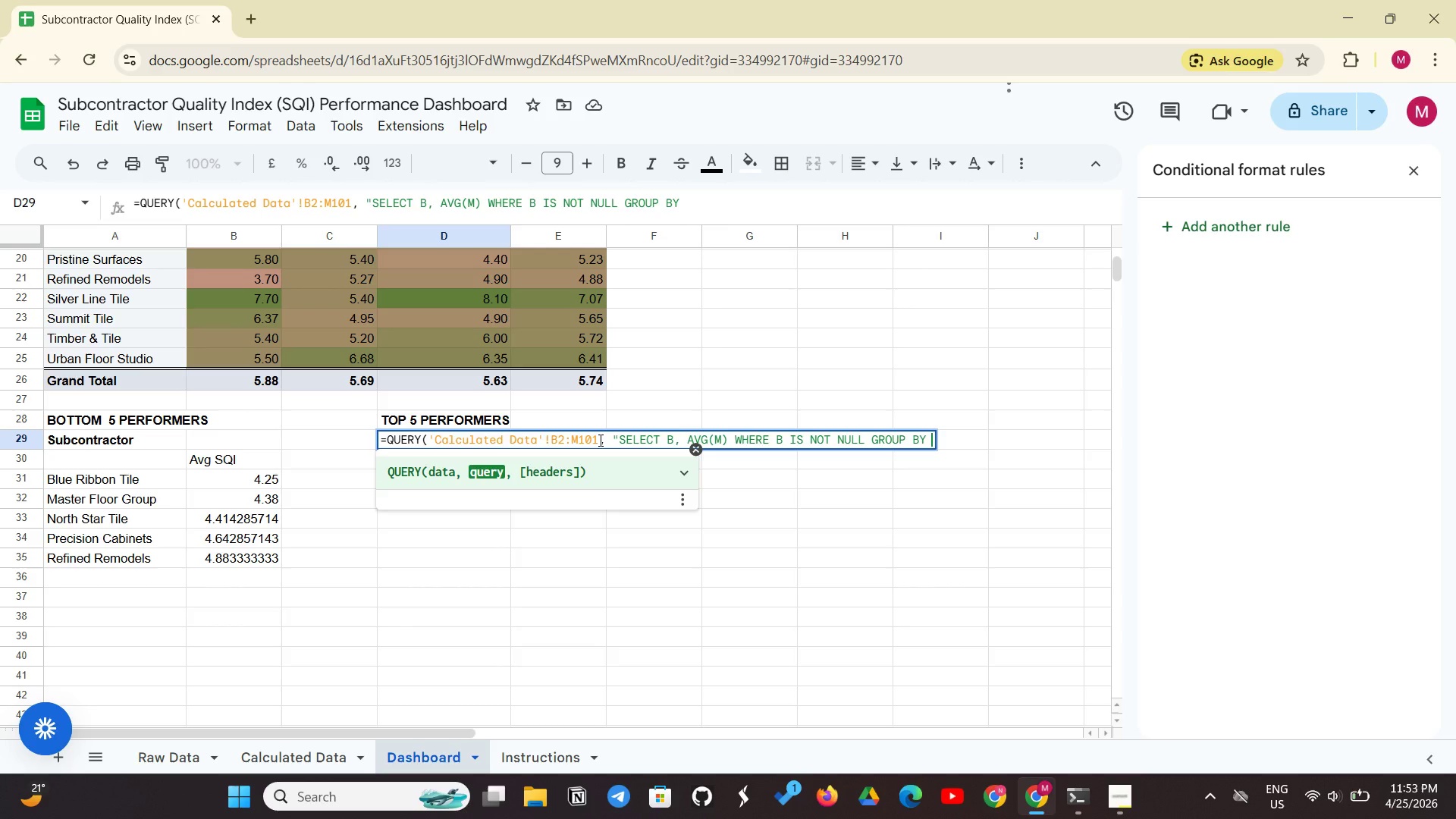 
key(B)
 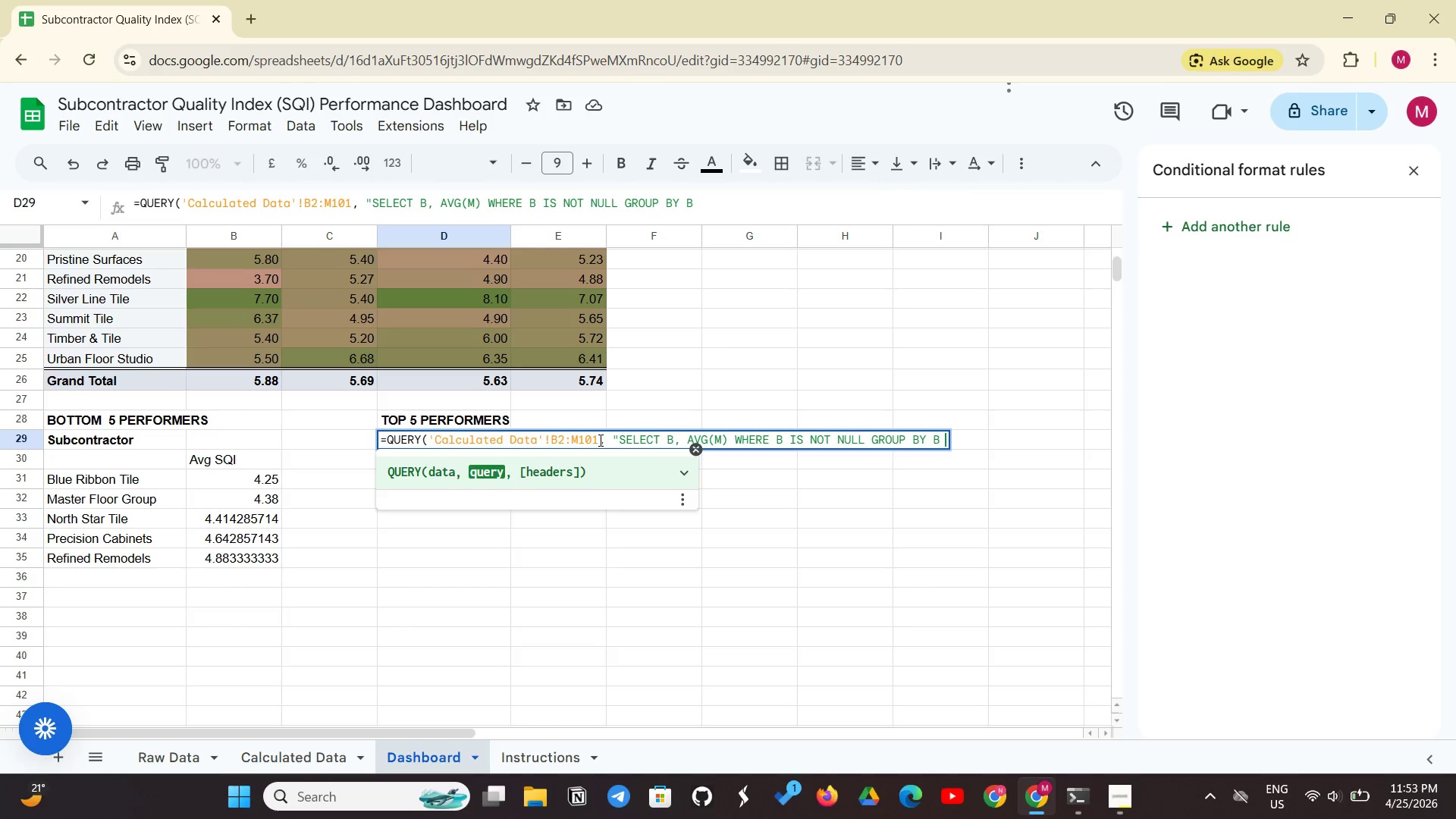 
key(Space)
 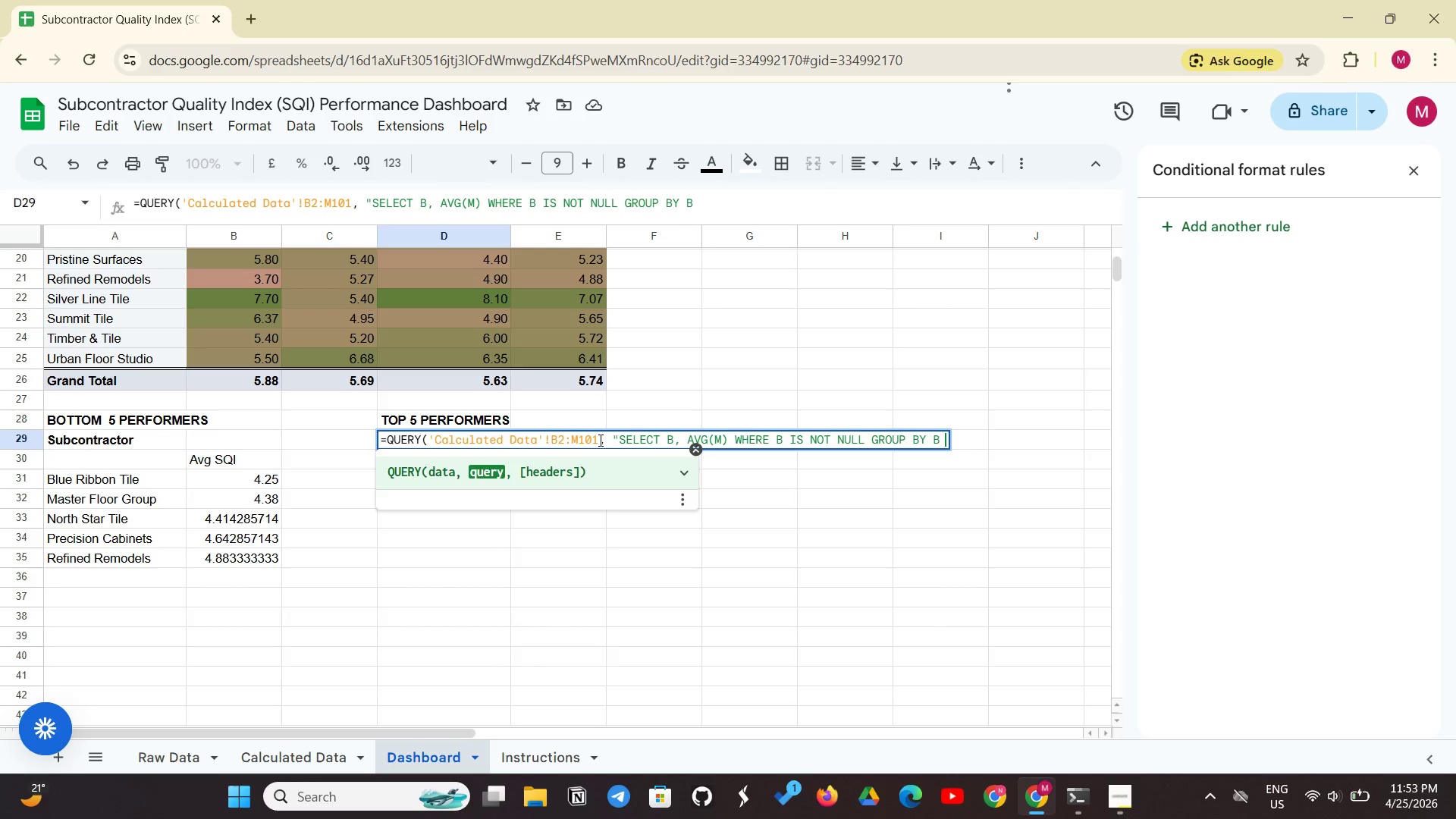 
wait(6.16)
 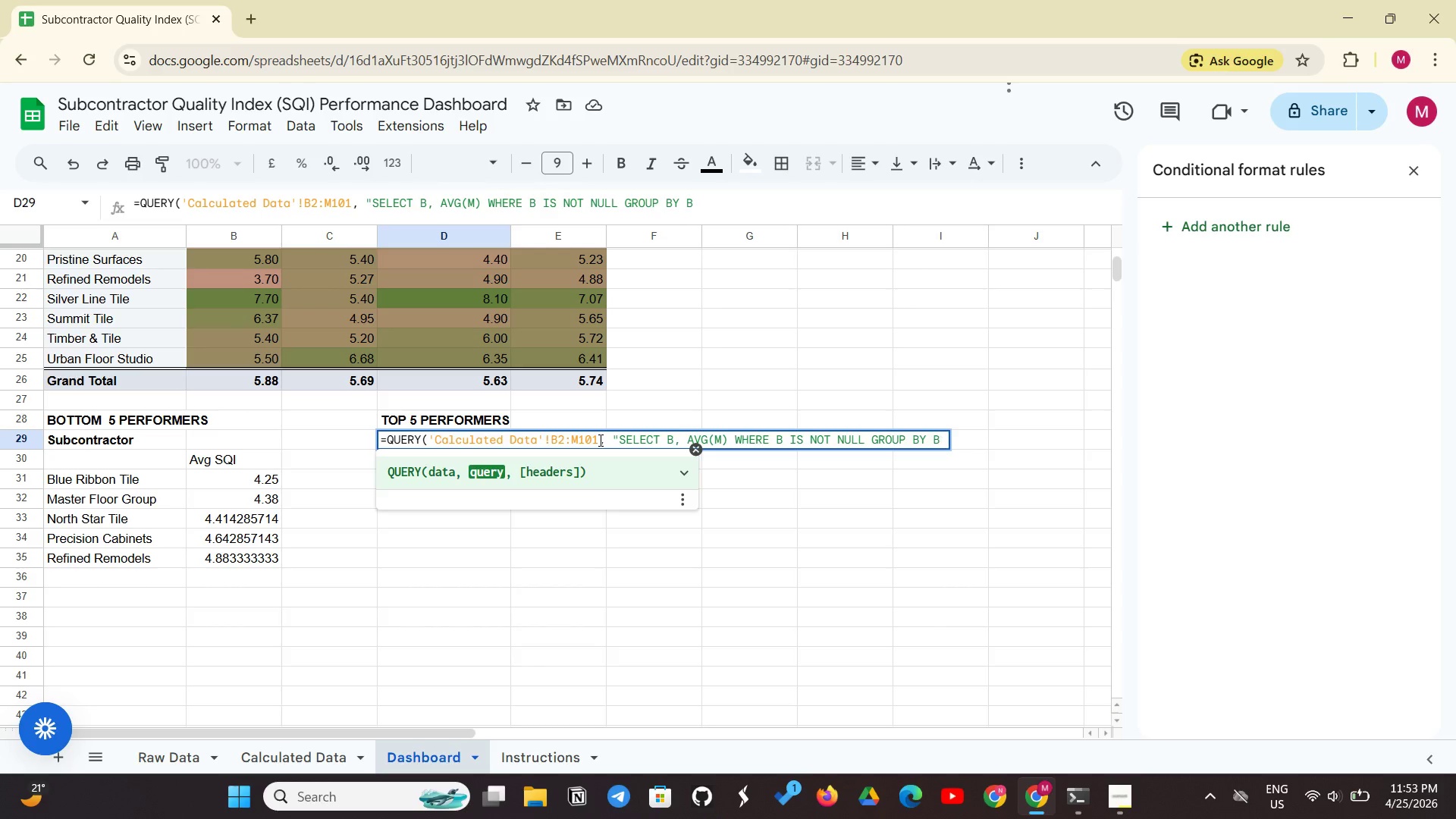 
type(ORDER BY AVG(M) DESC LIMIT 5 )
 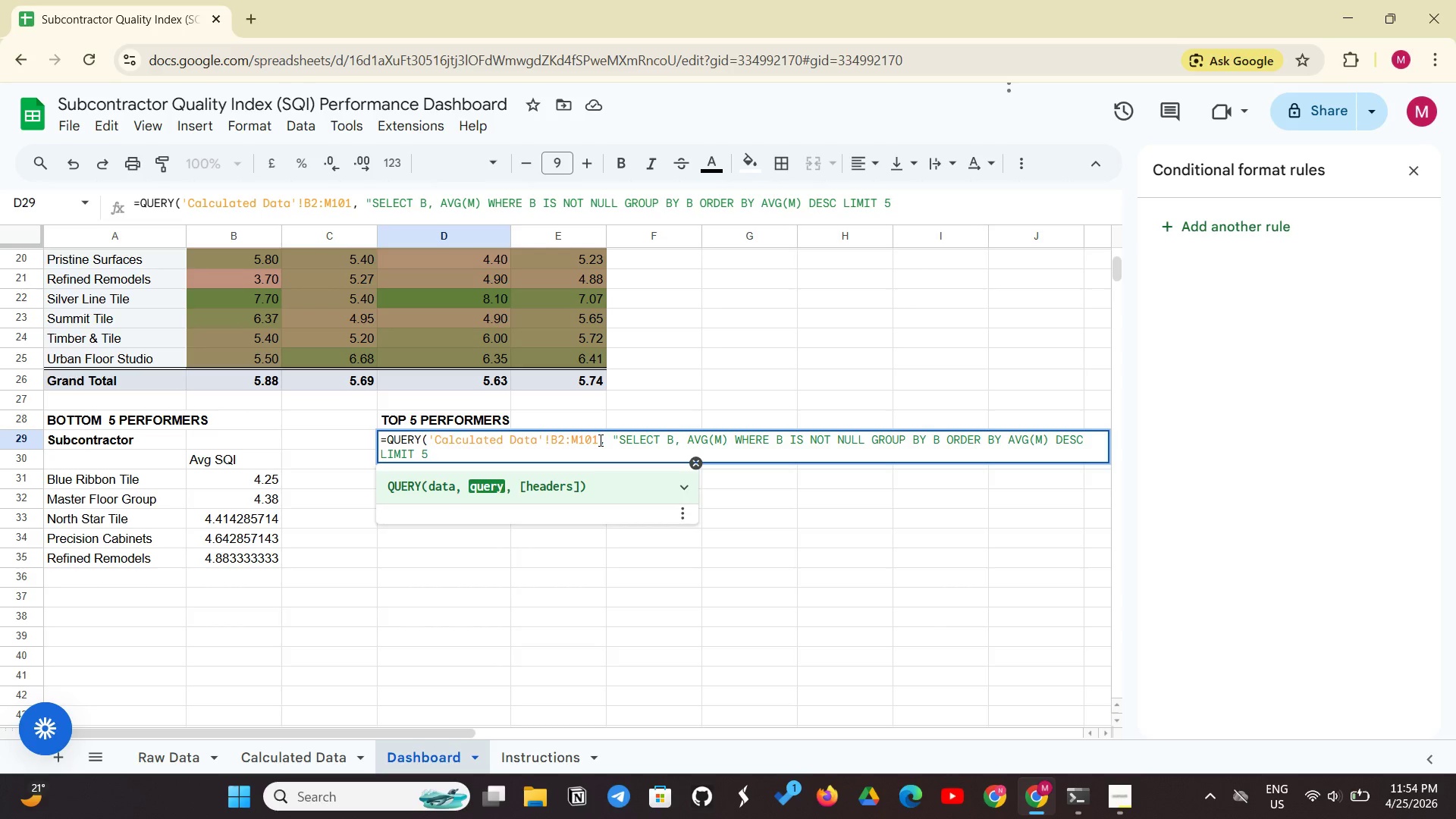 
type(LABEL AVG(M) 'AVG)
key(Backspace)
key(Backspace)
type(vg SQI'", 0))
 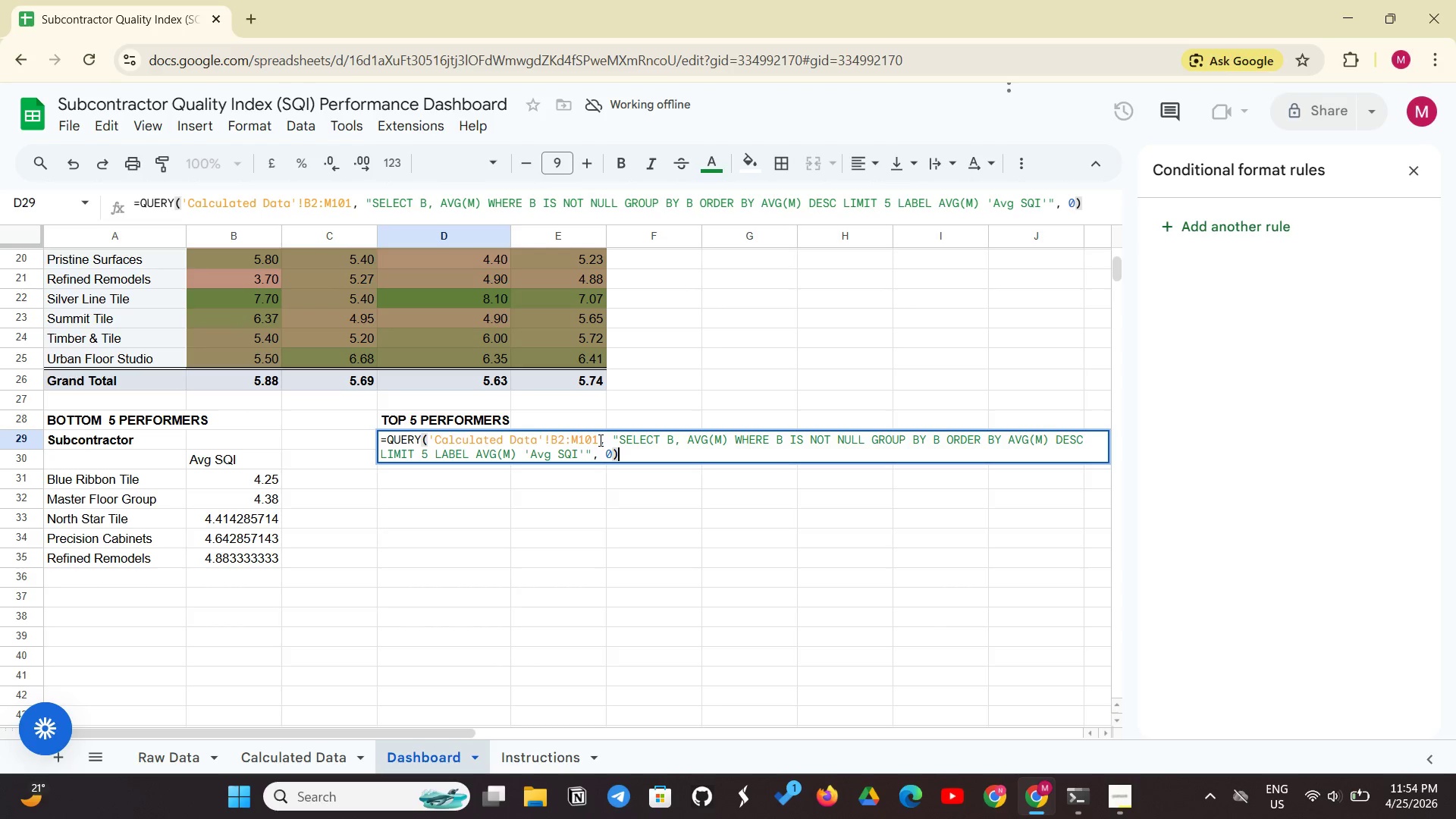 
key(Enter)
 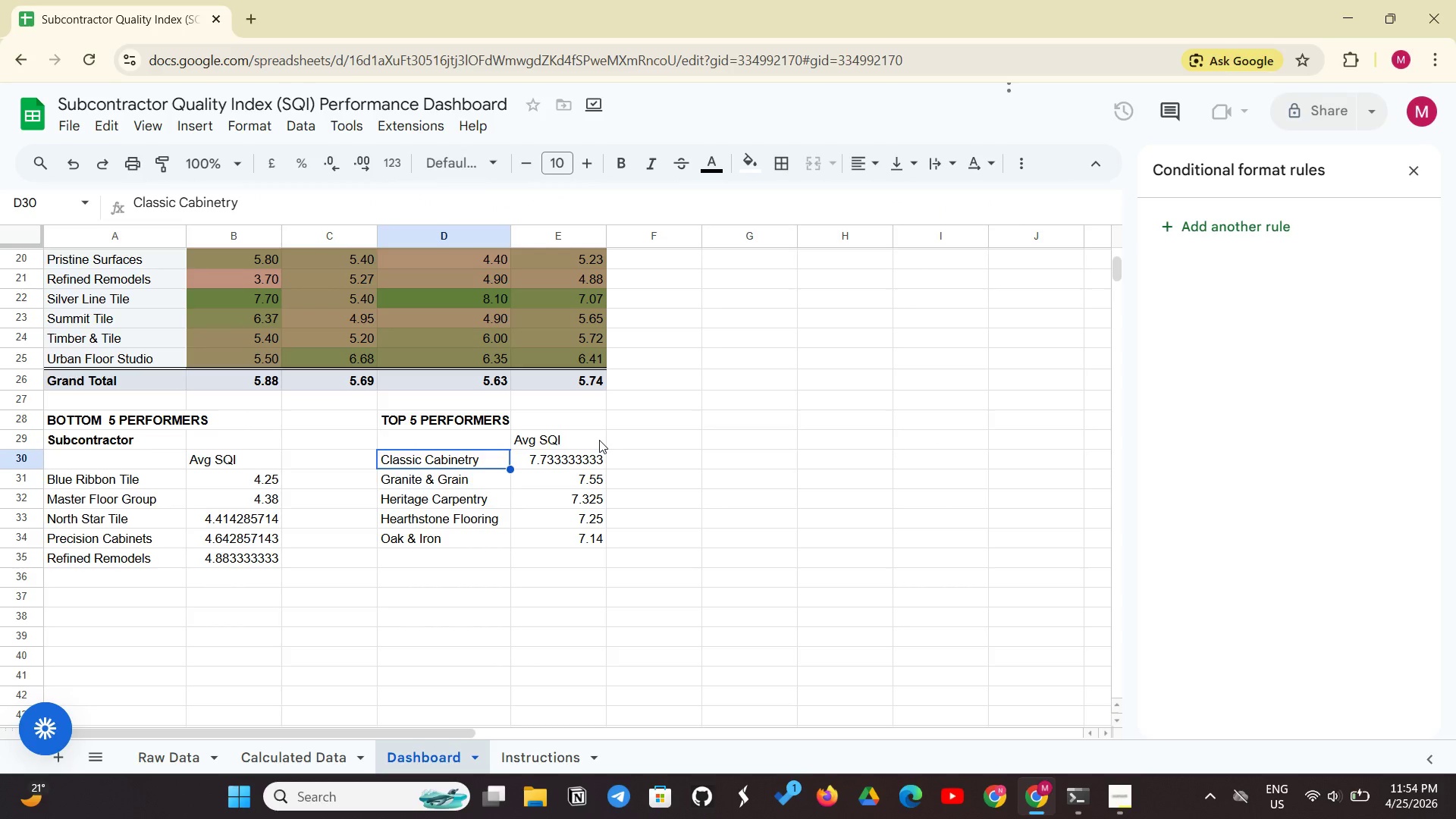 
wait(11.98)
 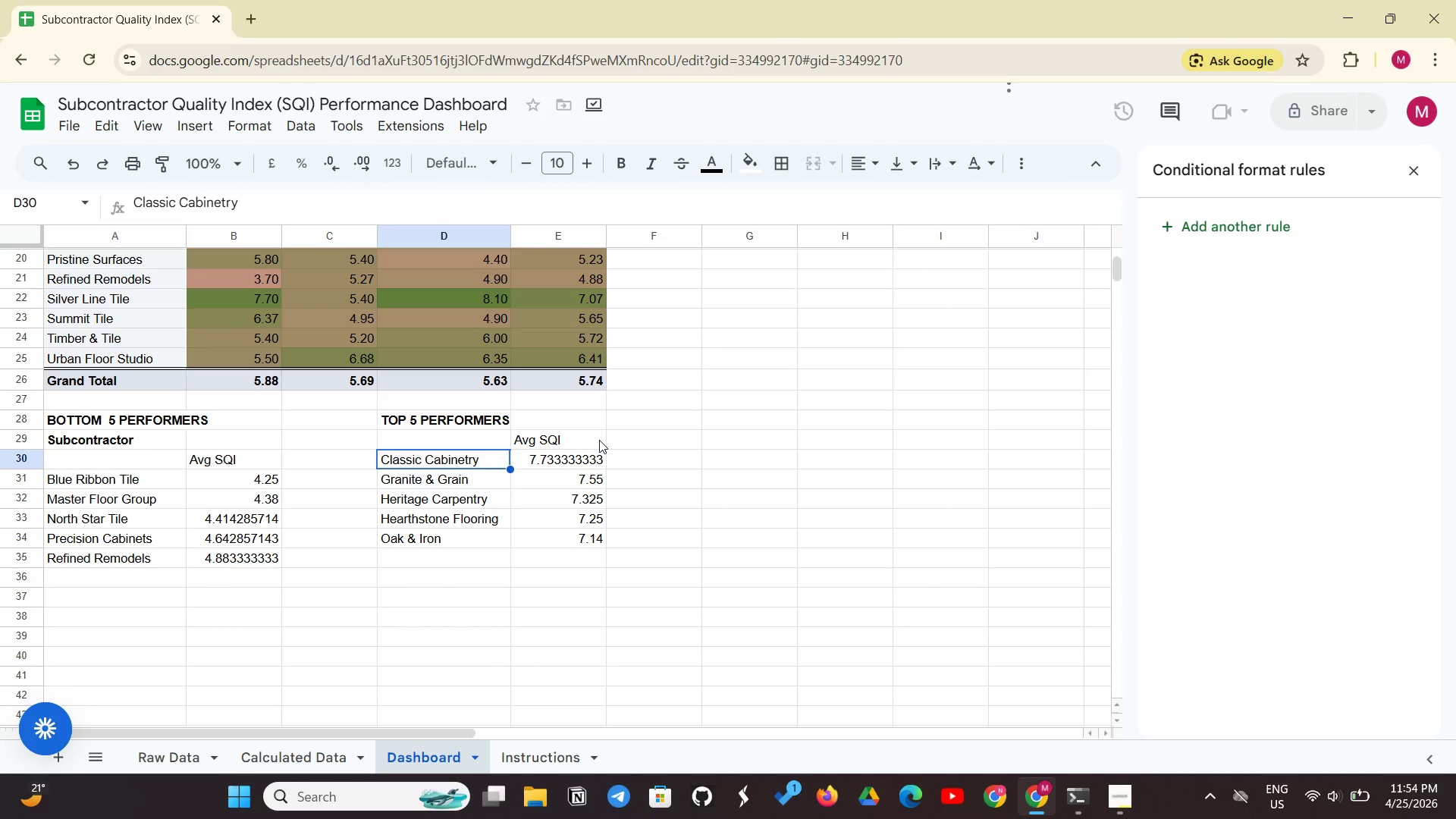 
left_click([433, 437])
 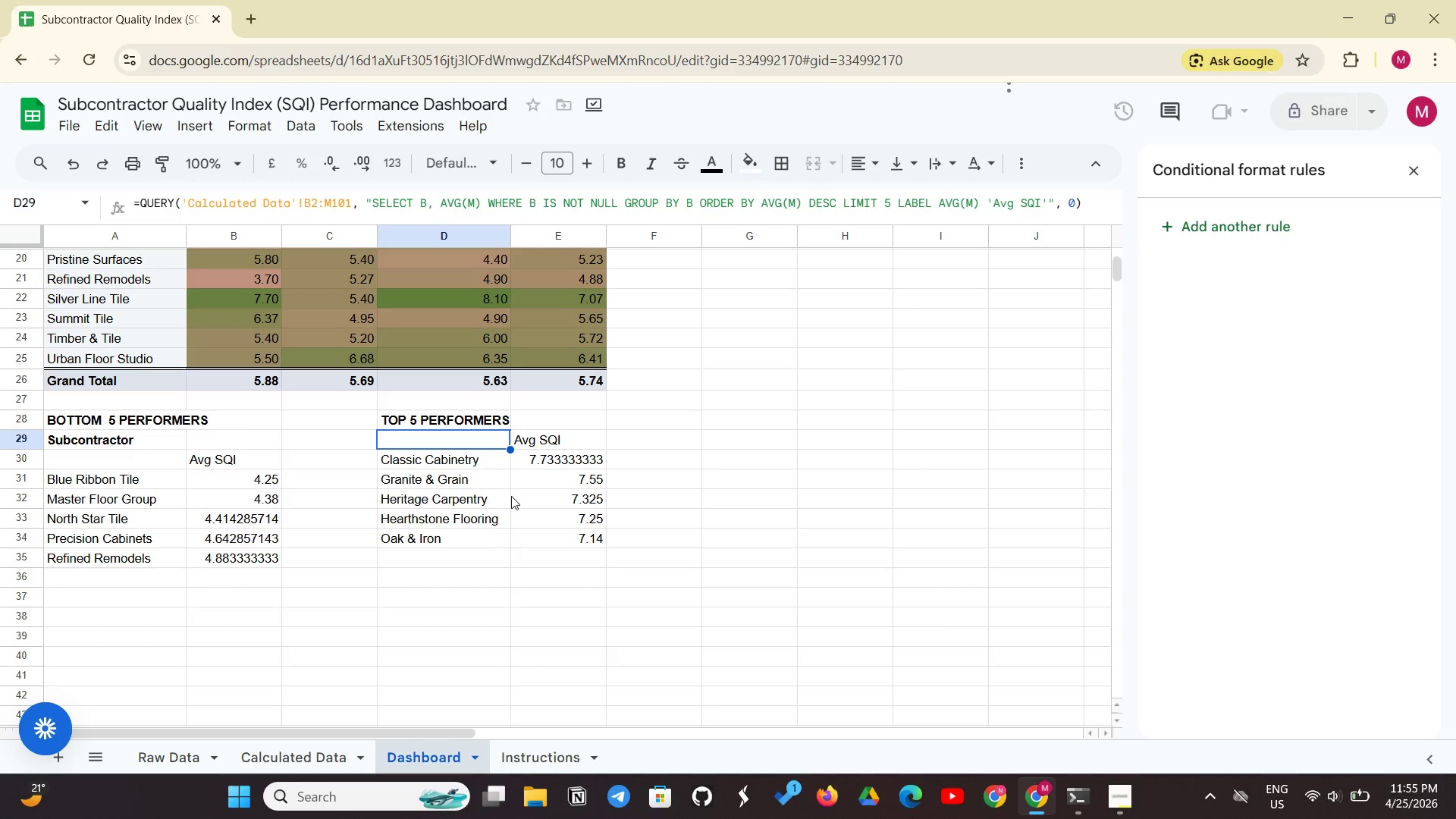 
left_click([512, 496])
 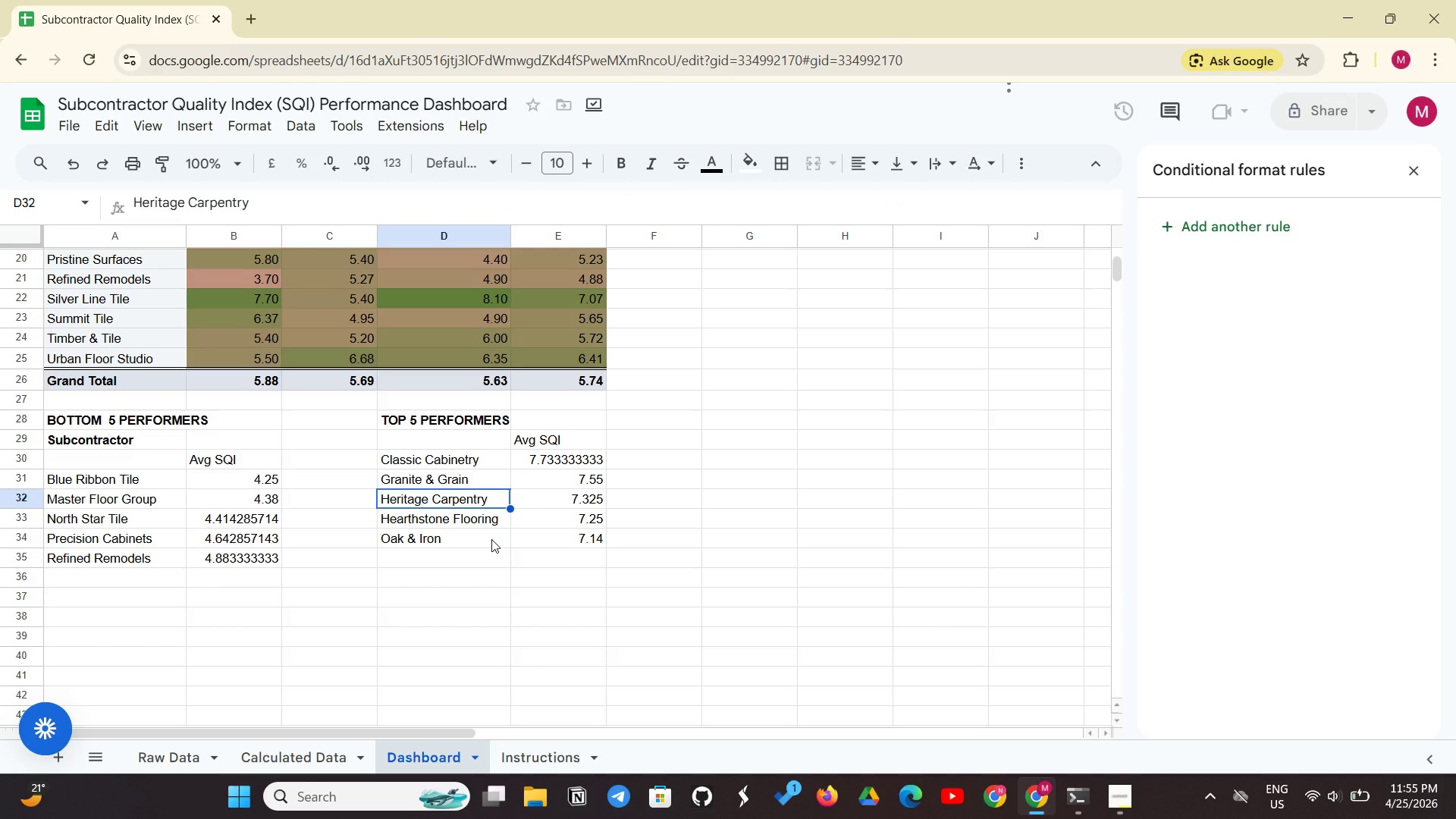 
left_click([491, 539])
 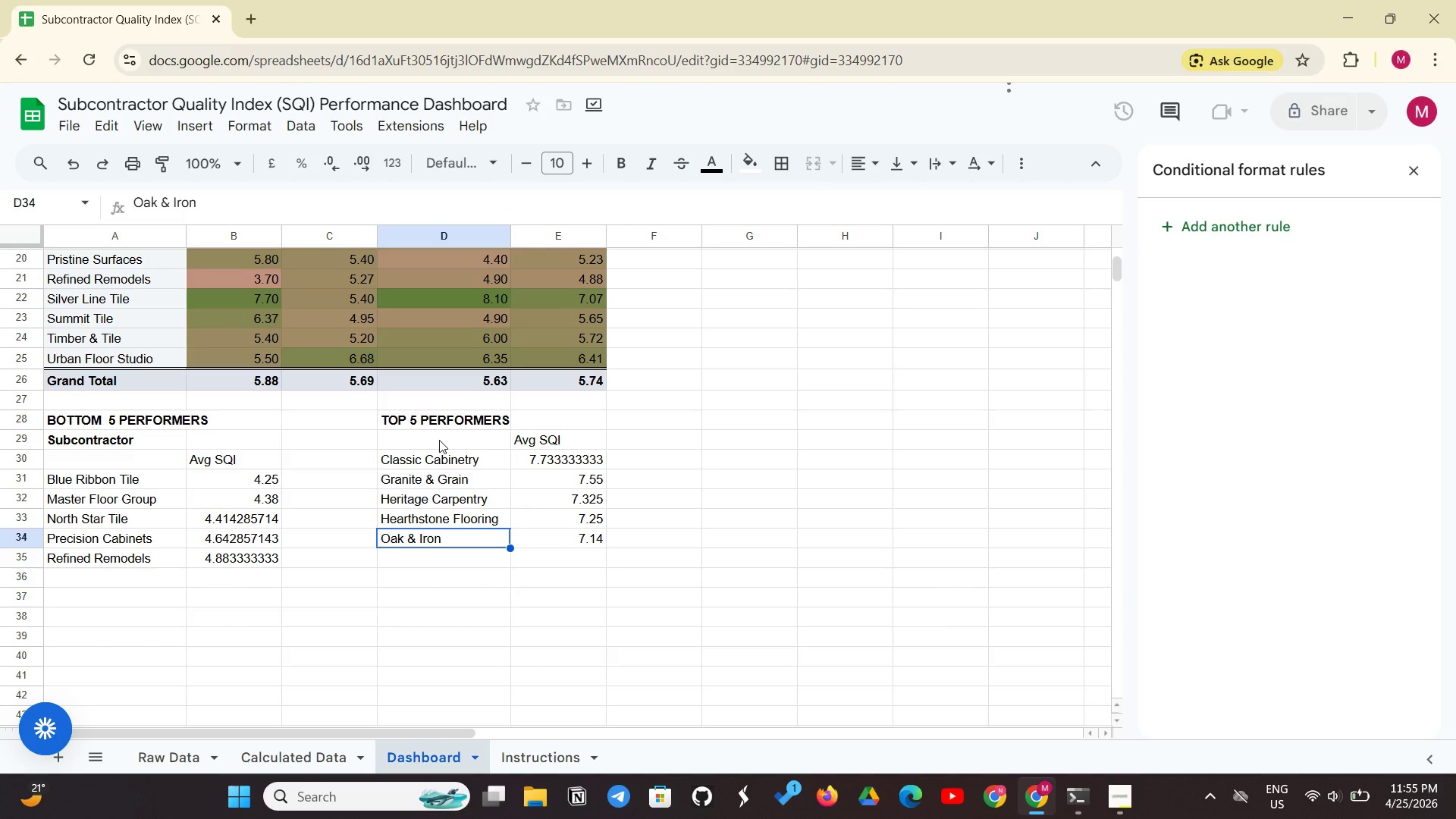 
left_click([439, 440])
 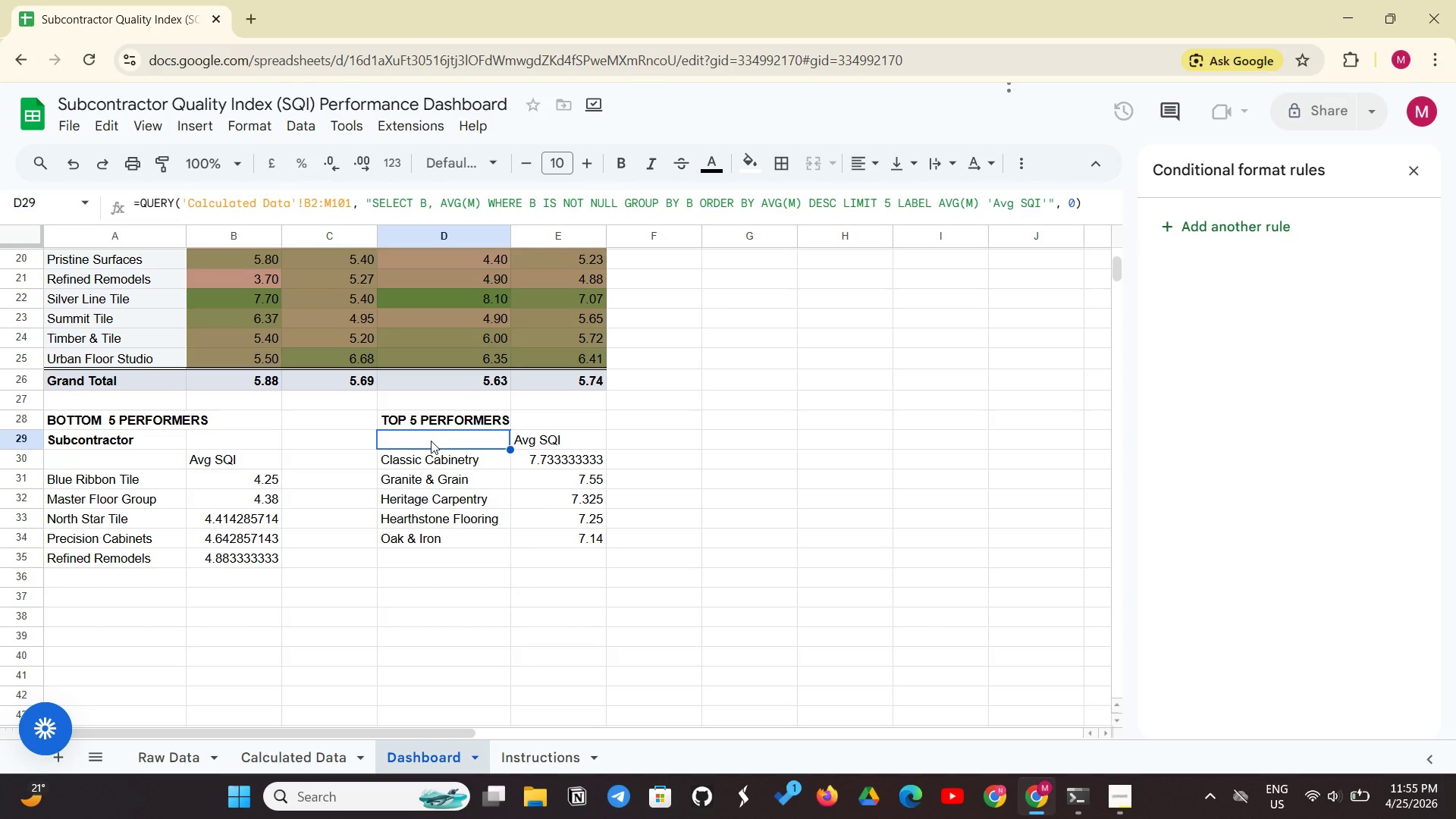 
key(Control+C)
 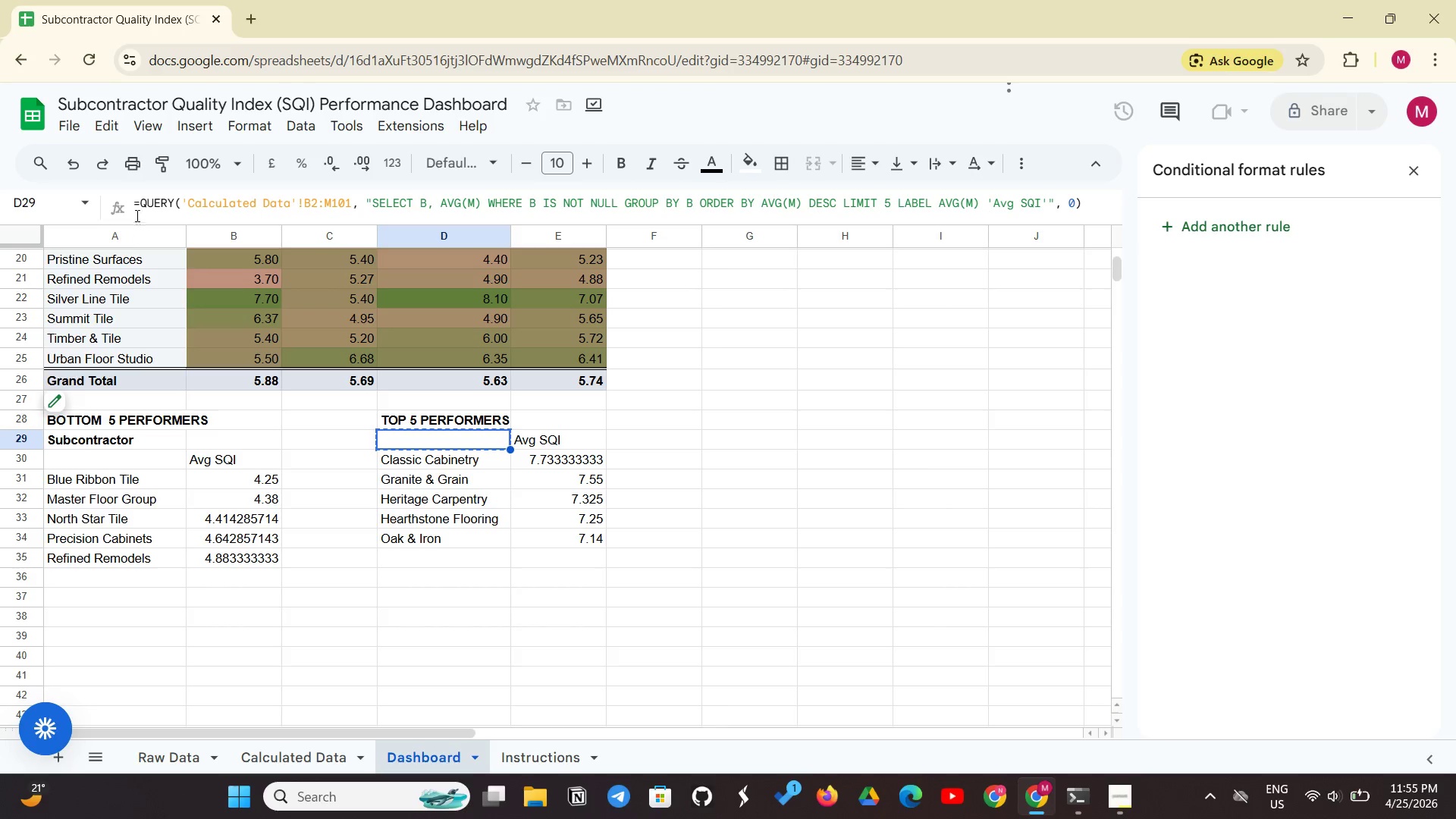 
left_click([131, 202])
 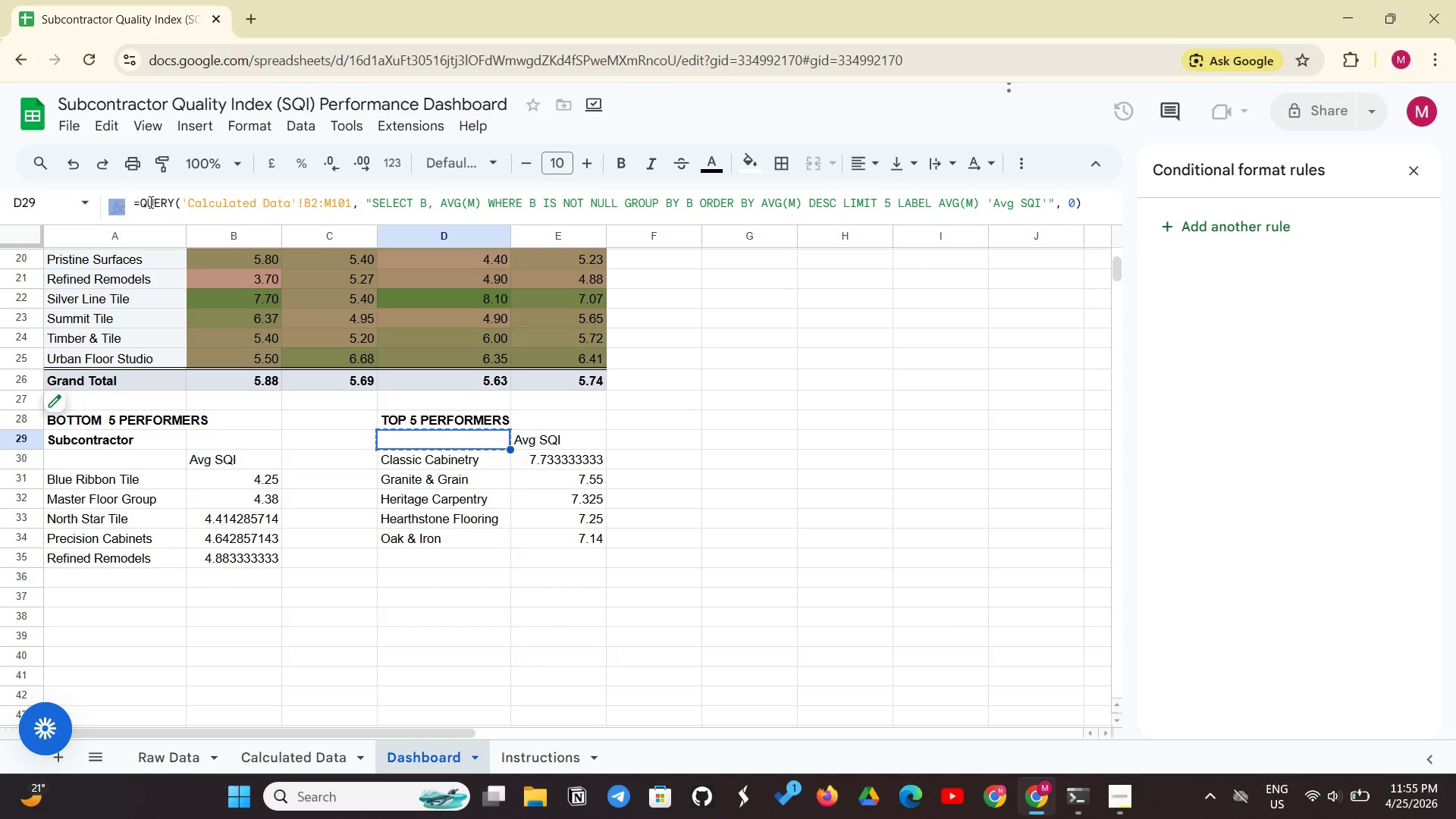 
left_click_drag(start_coordinate=[131, 202], to_coordinate=[202, 202])
 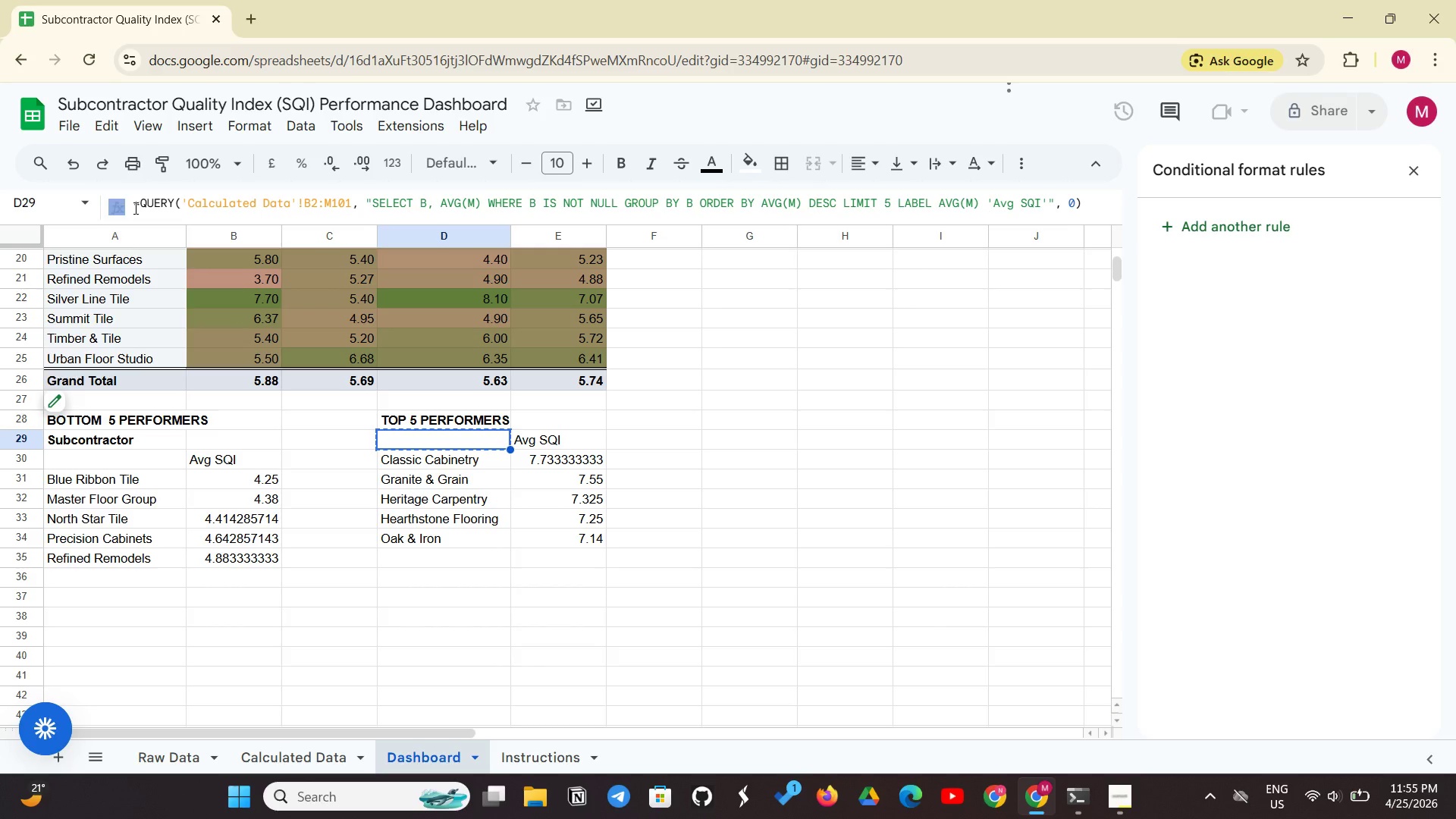 
left_click_drag(start_coordinate=[134, 208], to_coordinate=[1111, 206])
 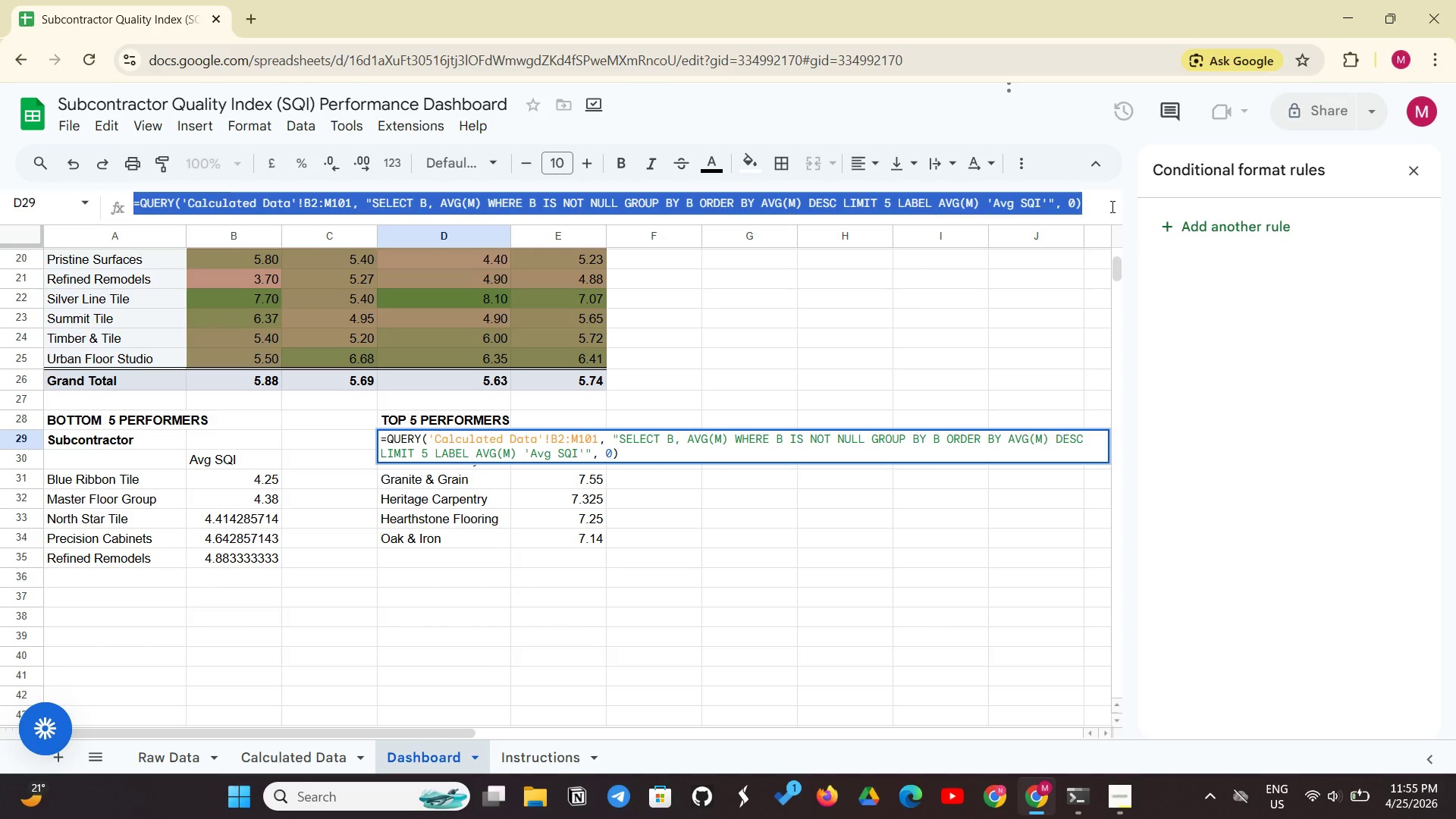 
key(Control+C)
 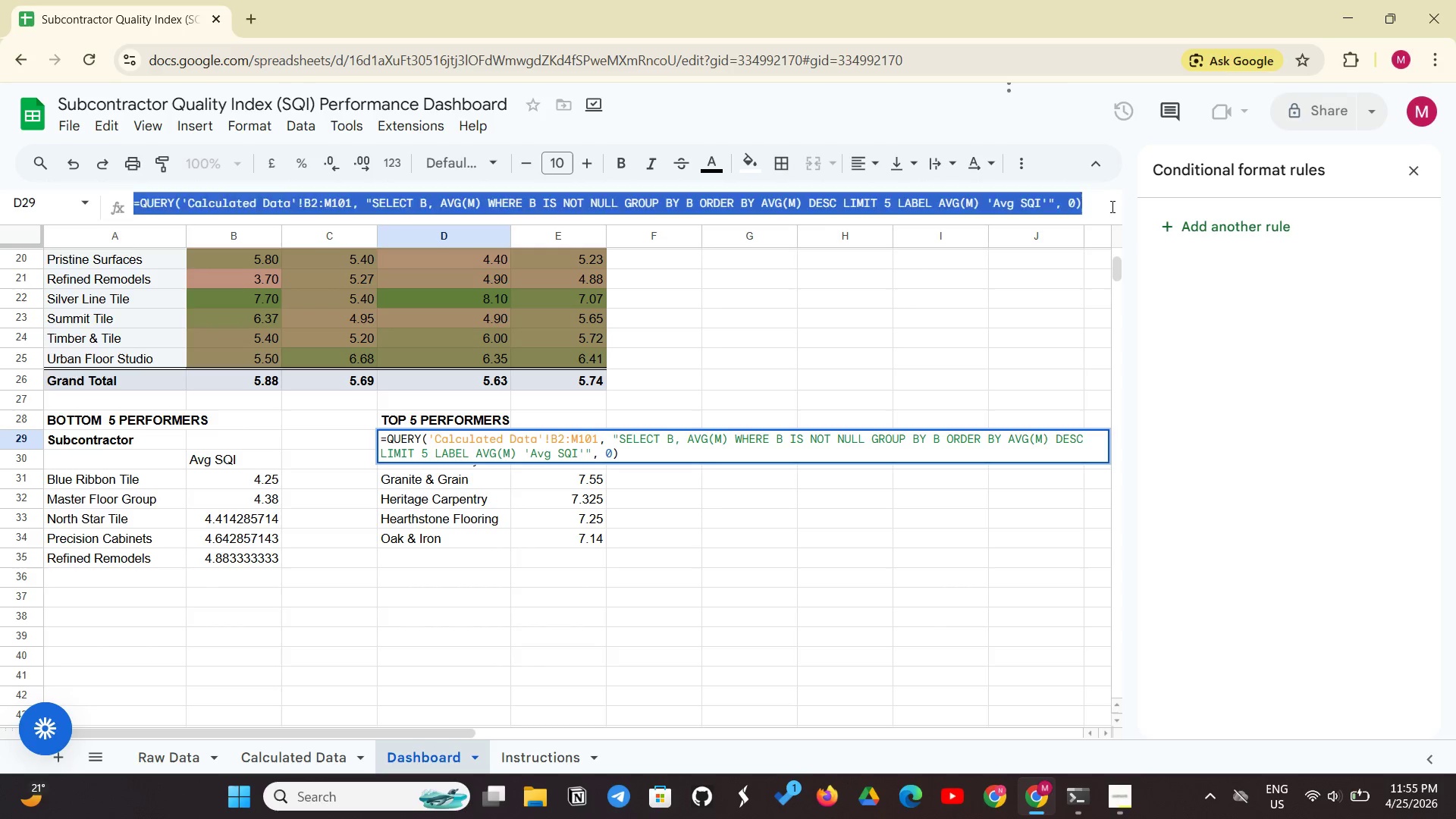 
key(Backspace)
 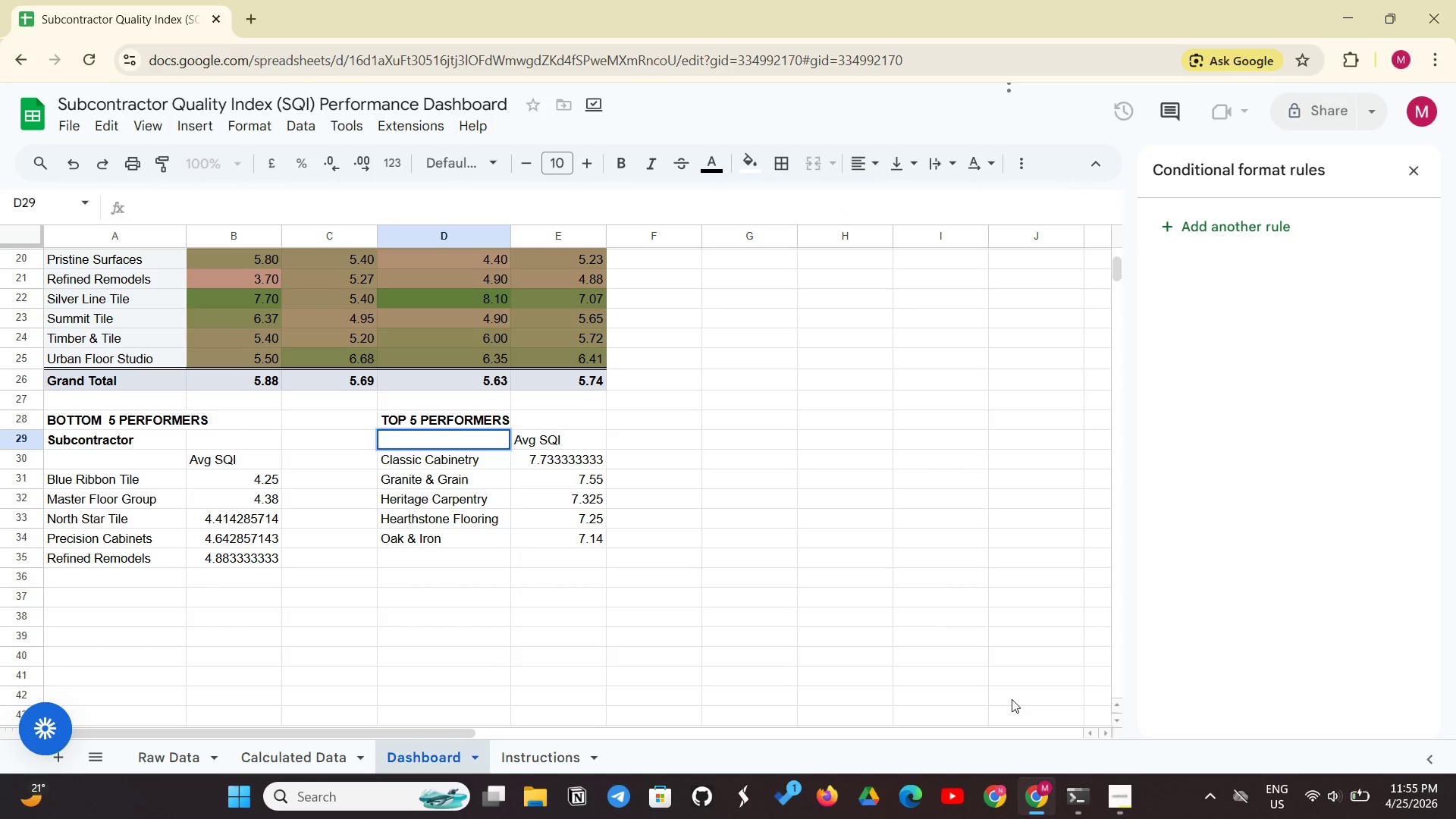 
left_click([663, 547])
 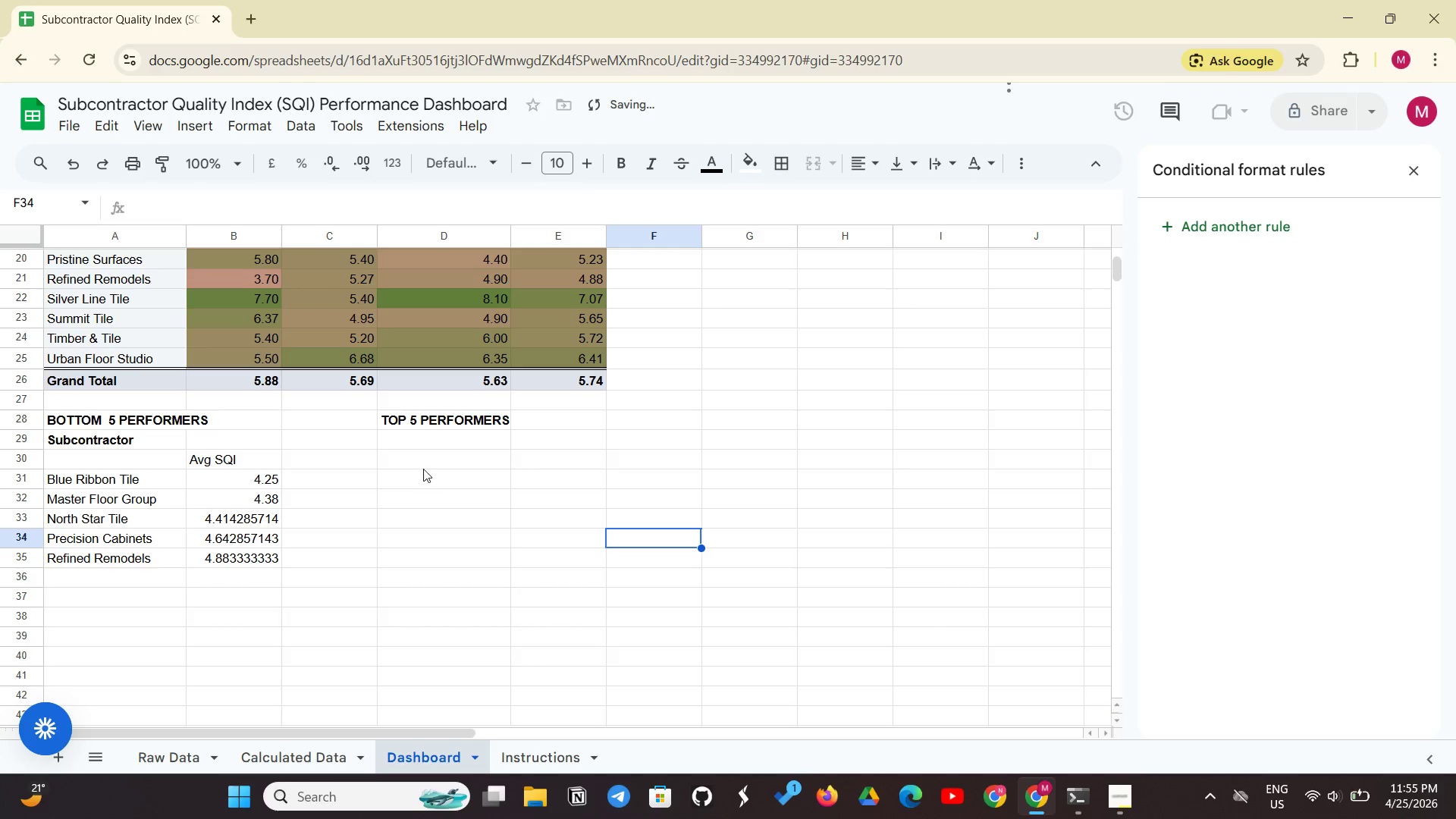 
left_click([431, 464])
 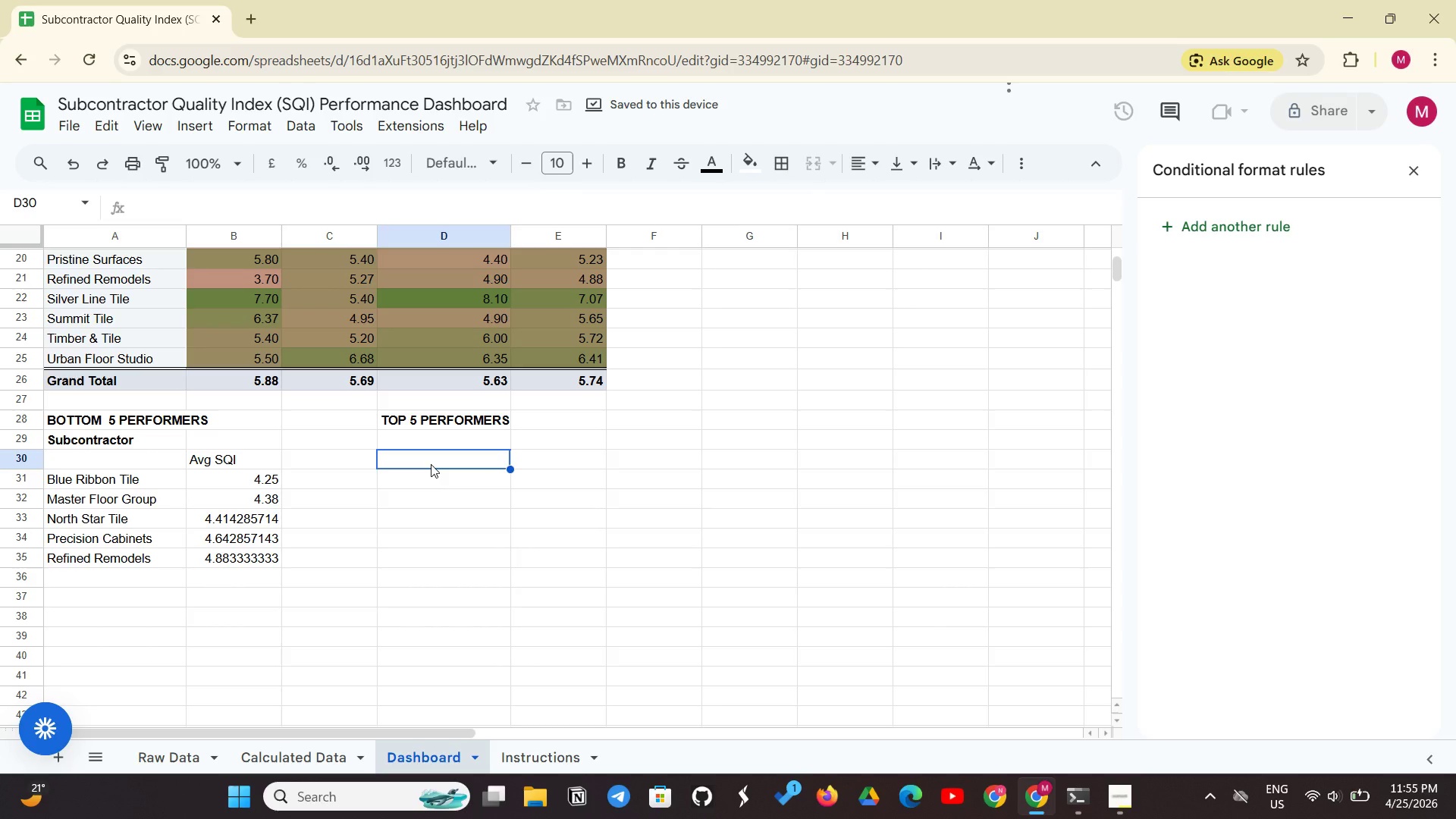 
key(Control+V)
 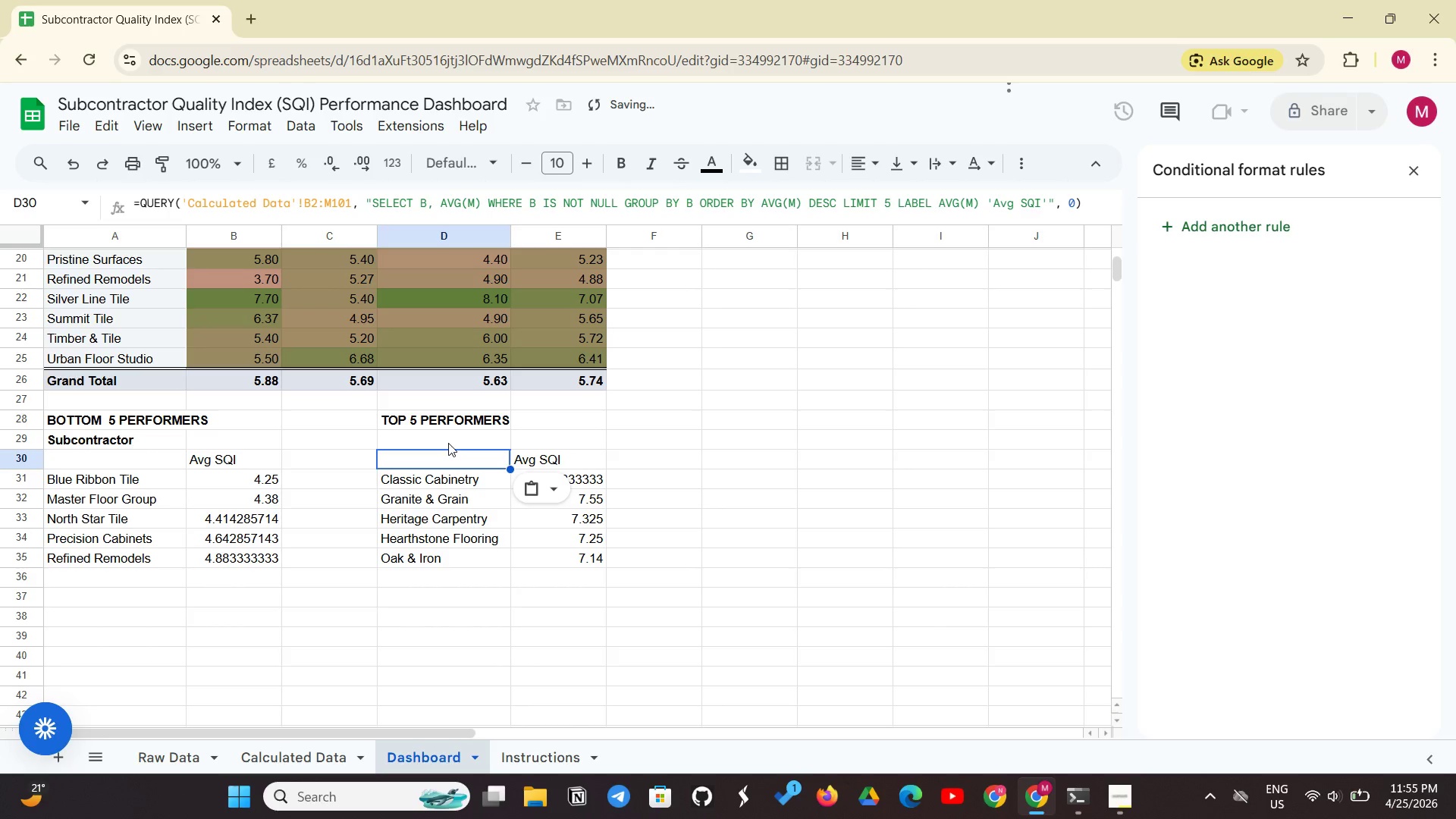 
left_click([457, 436])
 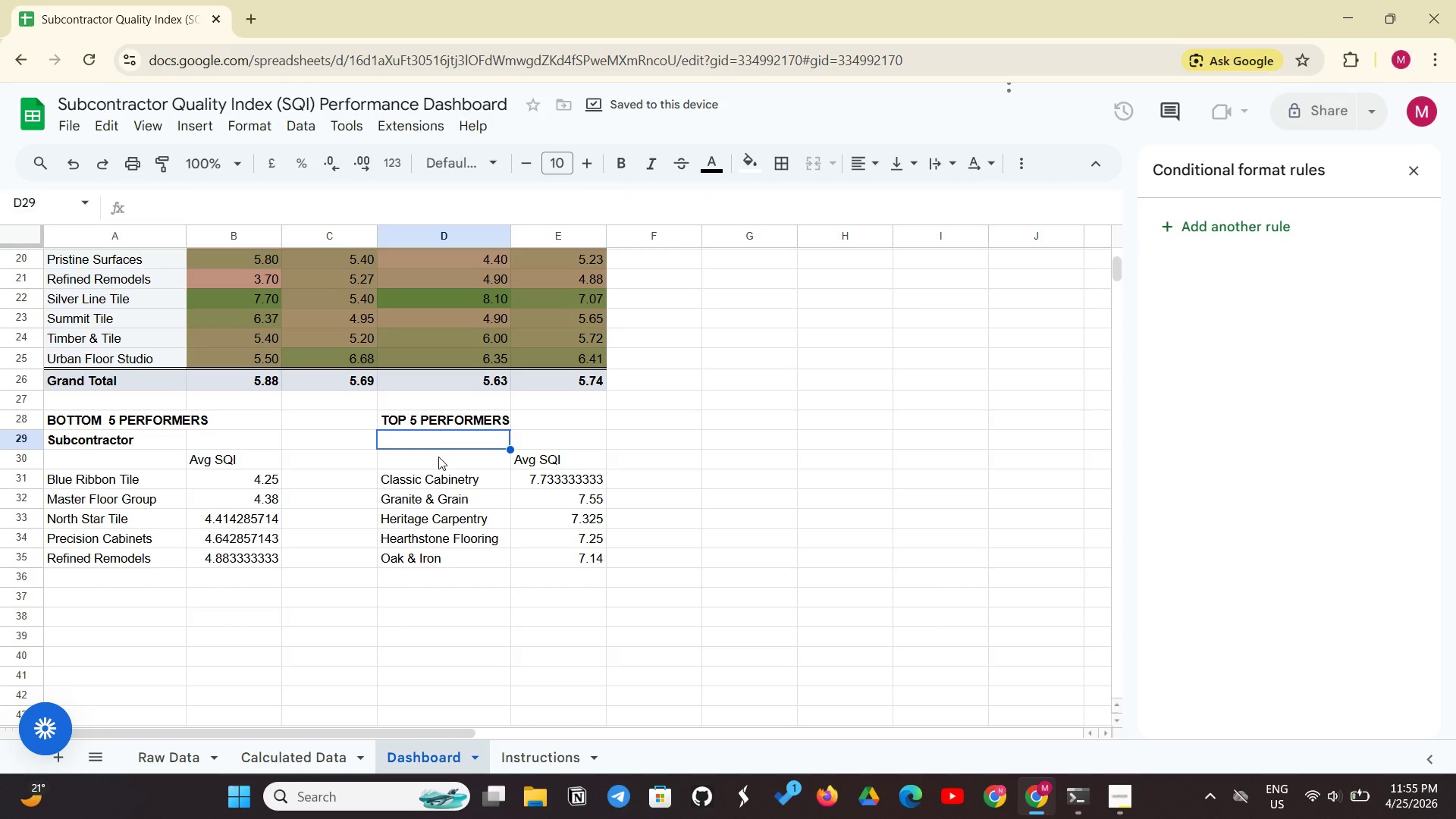 
left_click([438, 457])
 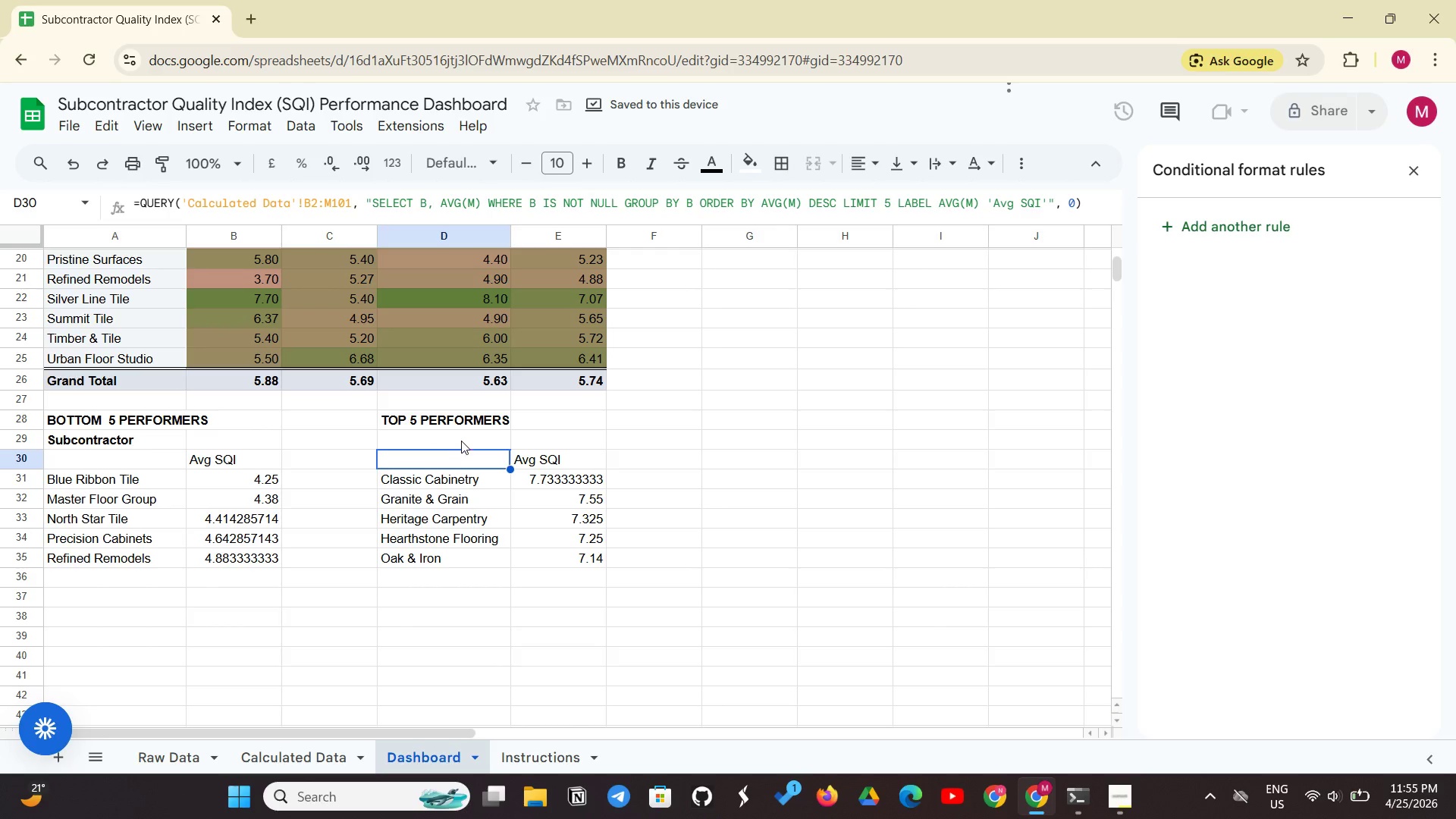 
left_click([462, 440])
 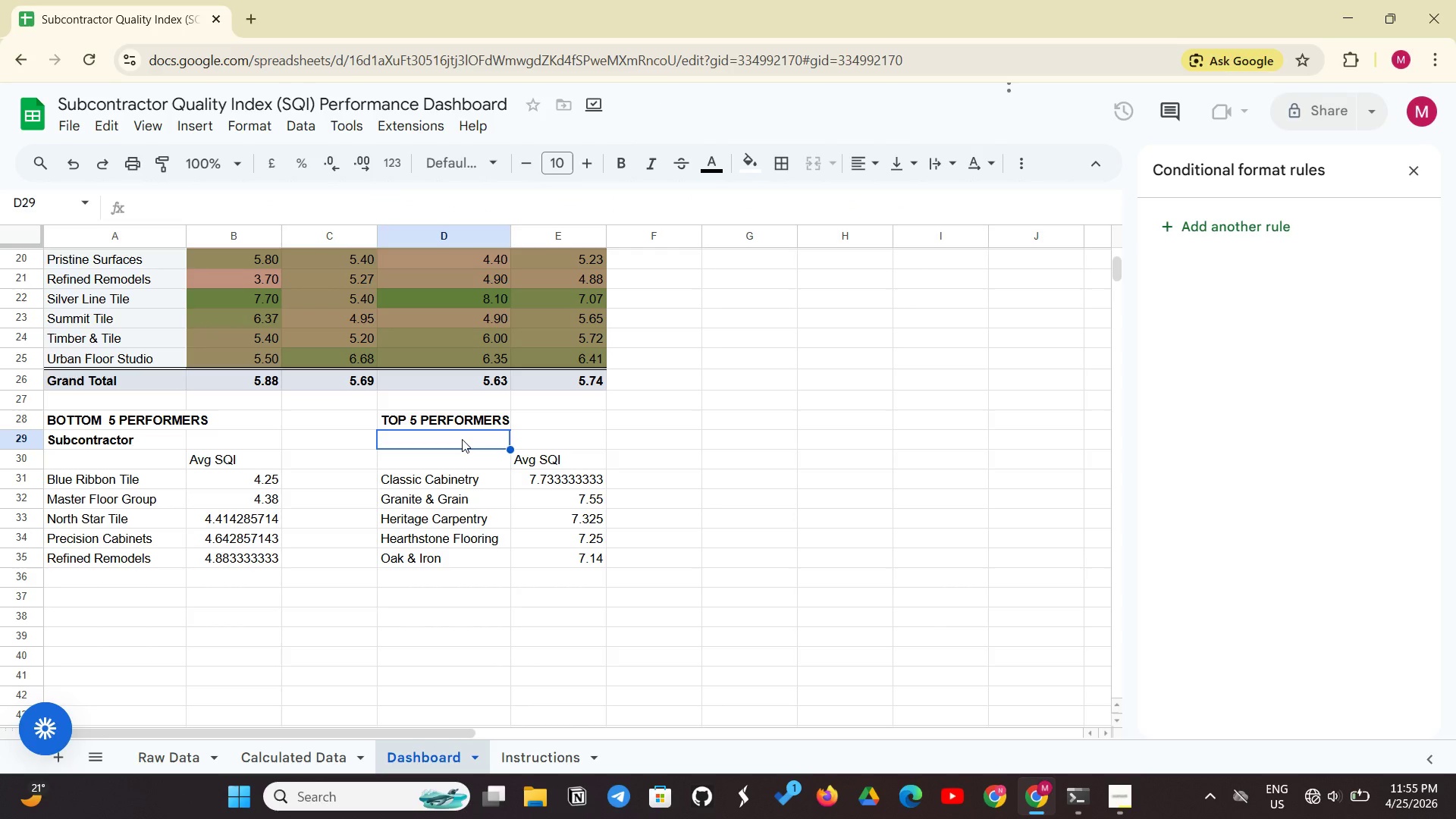 
wait(6.91)
 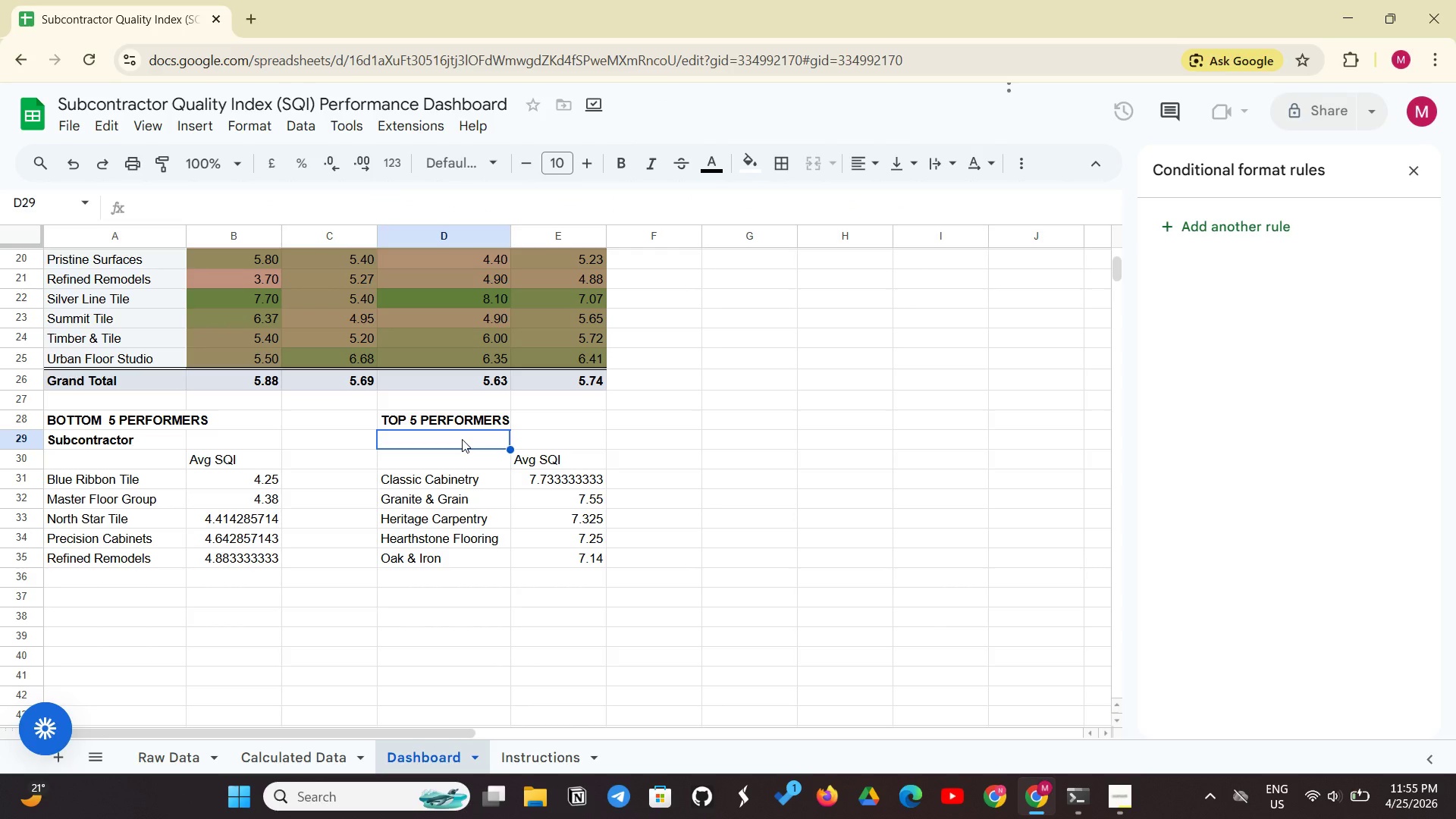 
type(Subcontractor )
 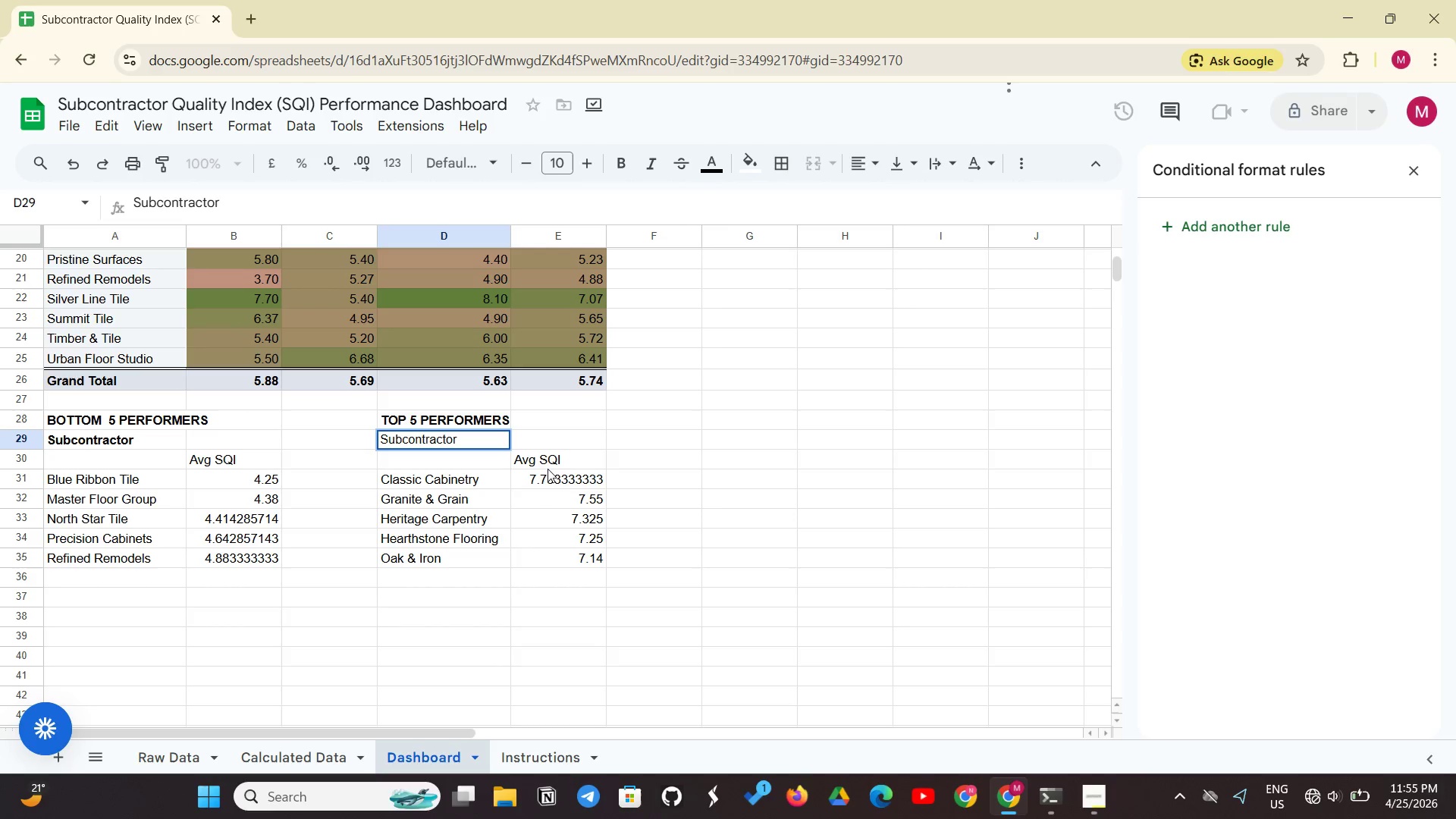 
left_click([566, 460])
 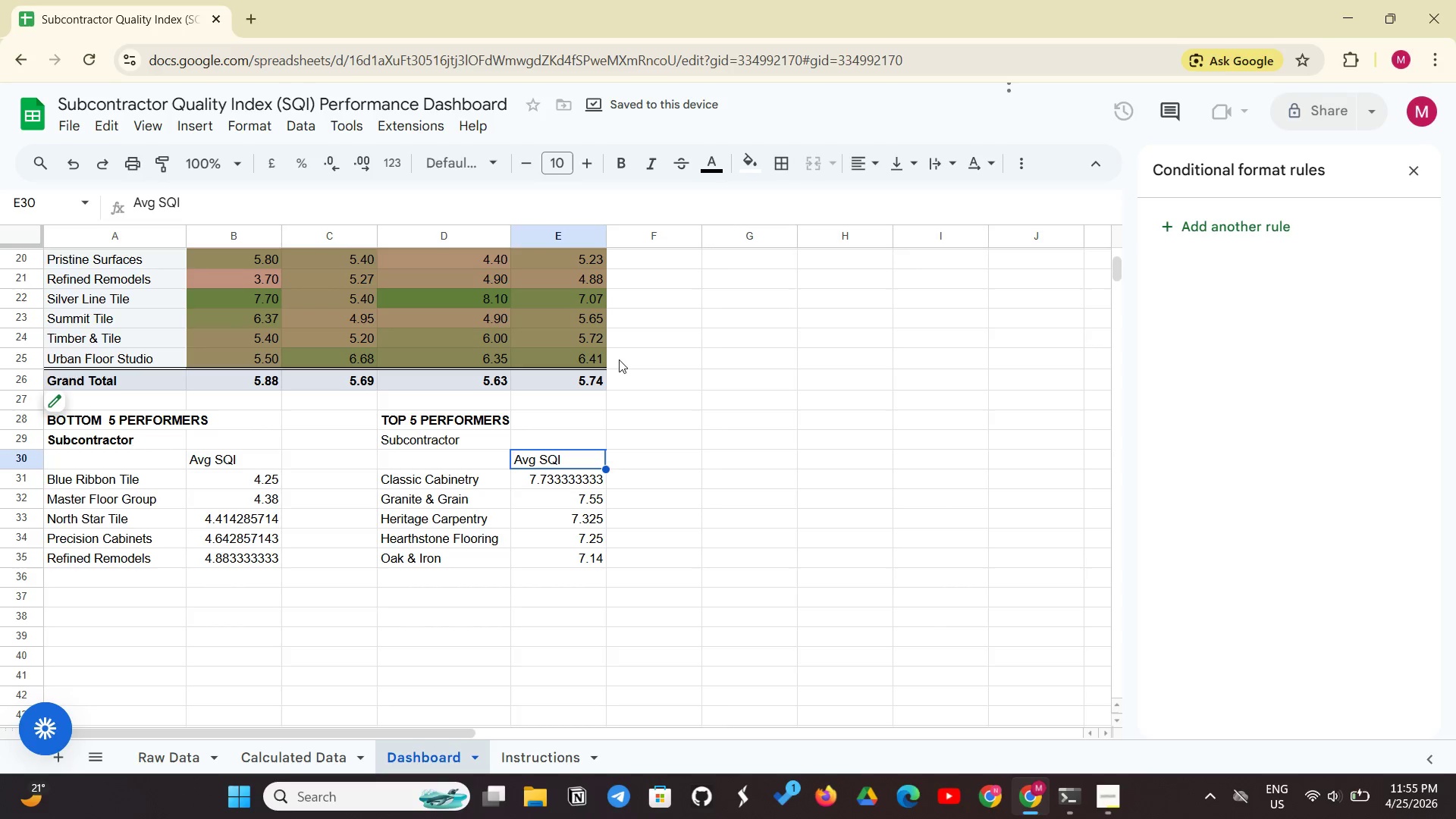 
wait(5.95)
 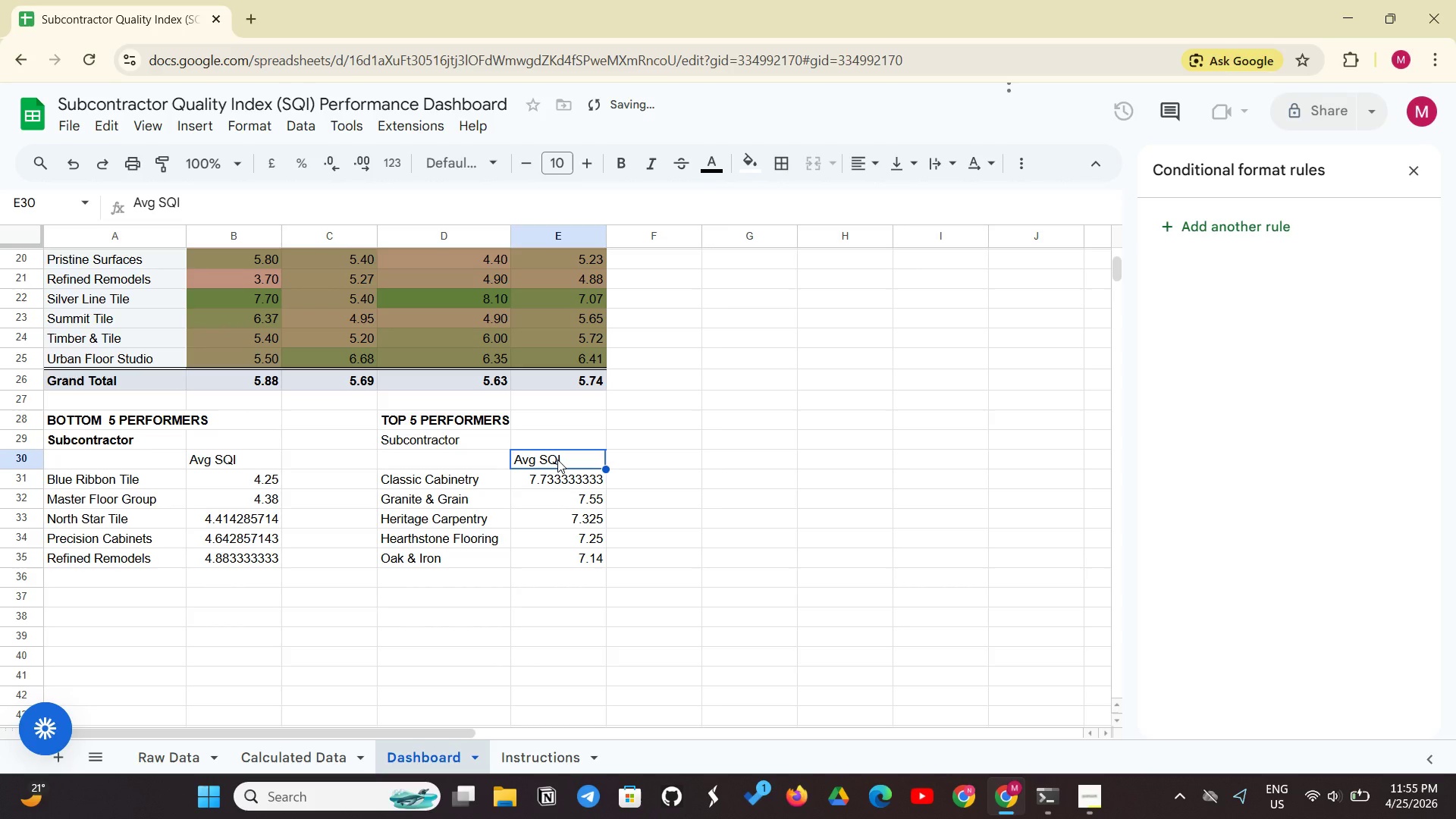 
left_click([623, 167])
 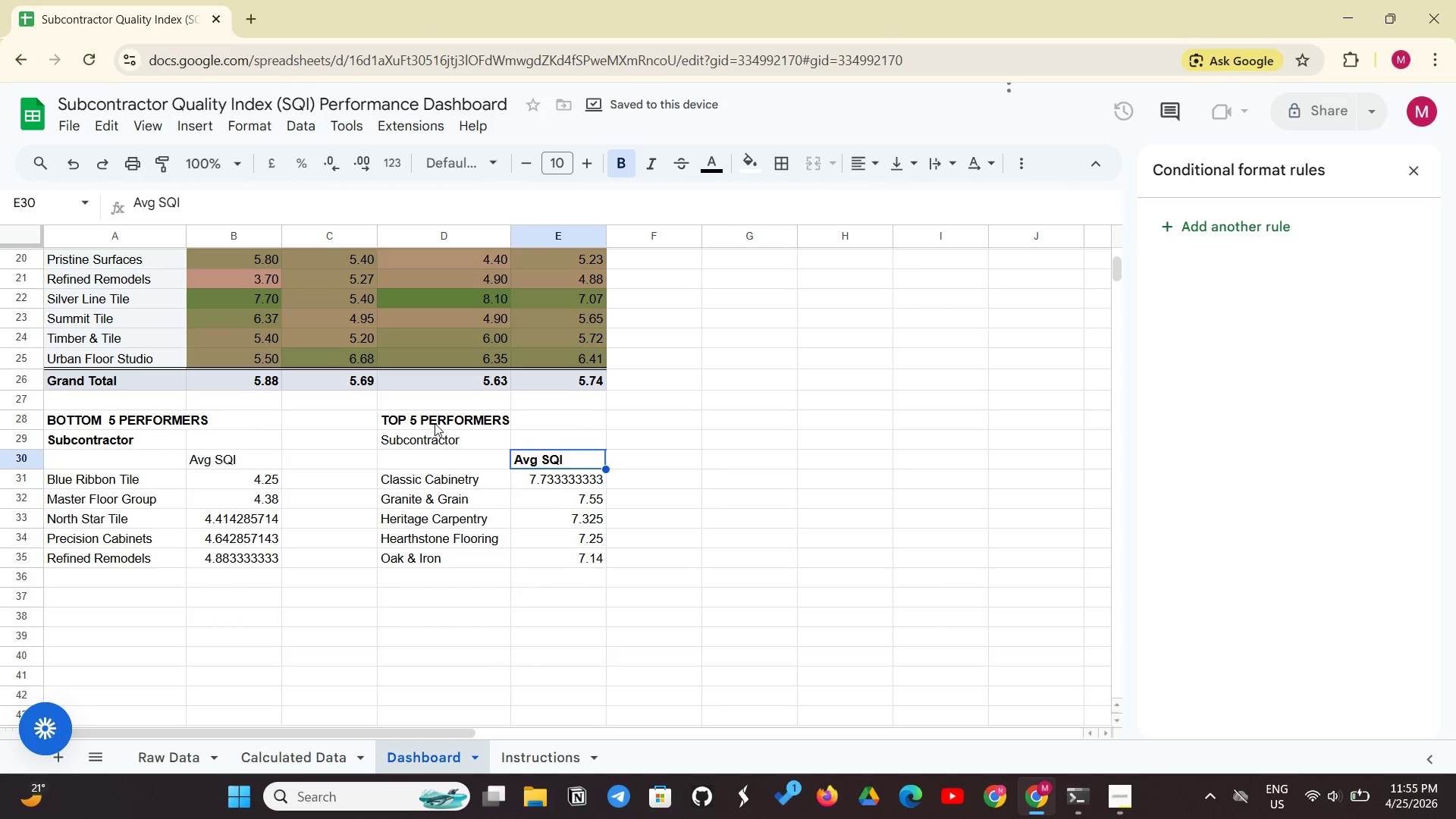 
left_click([439, 438])
 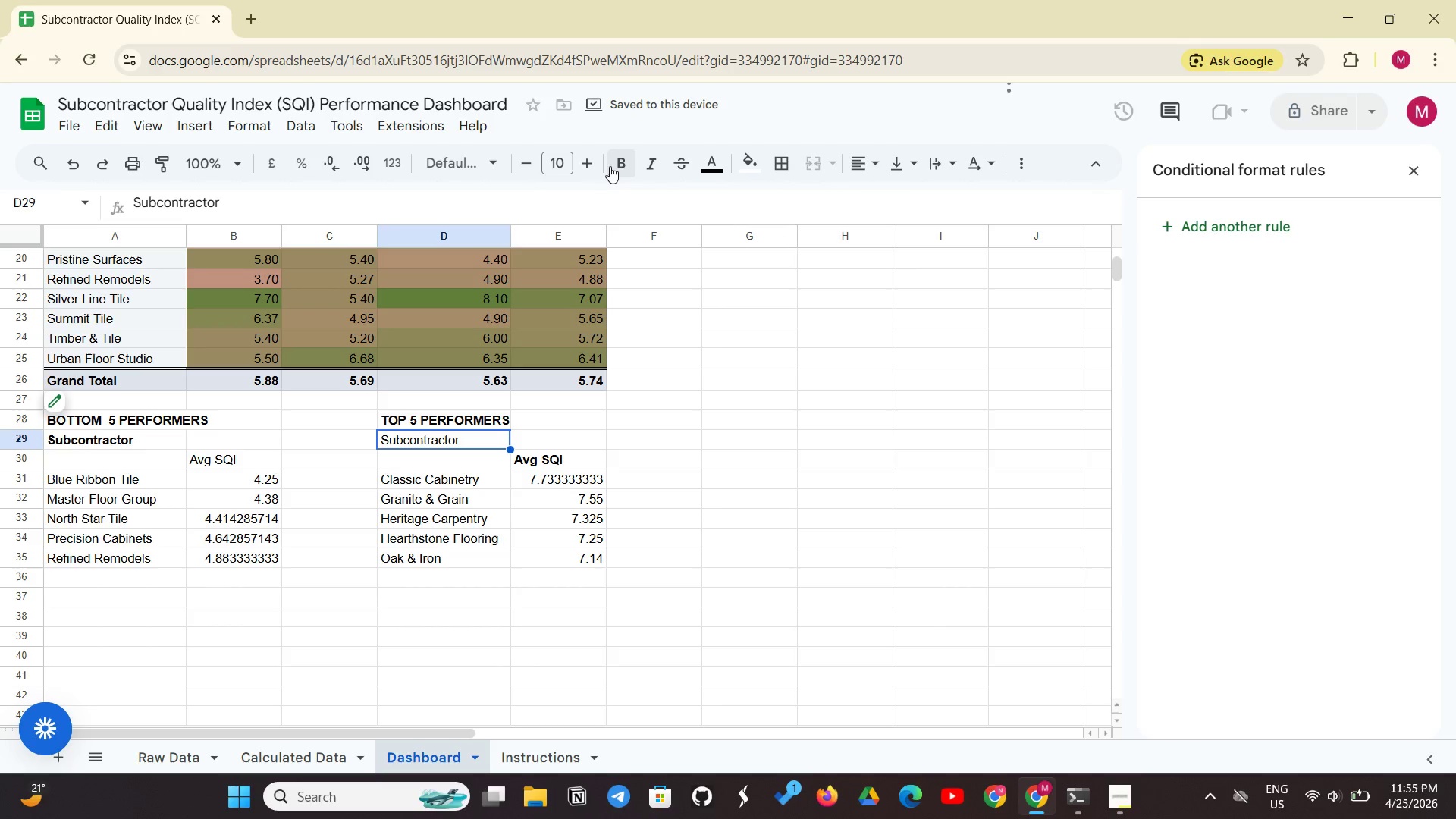 
left_click([618, 162])
 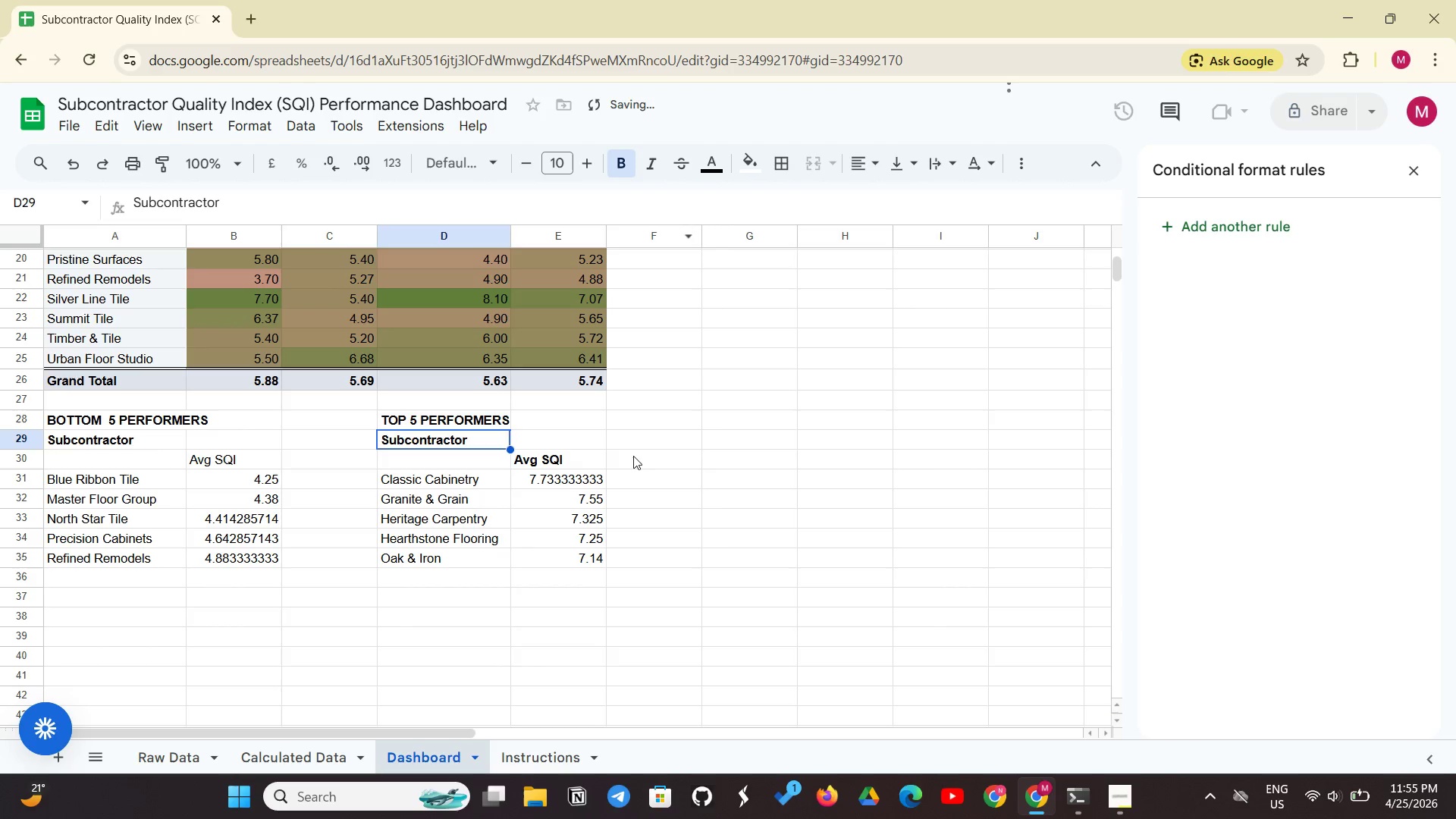 
left_click([633, 456])
 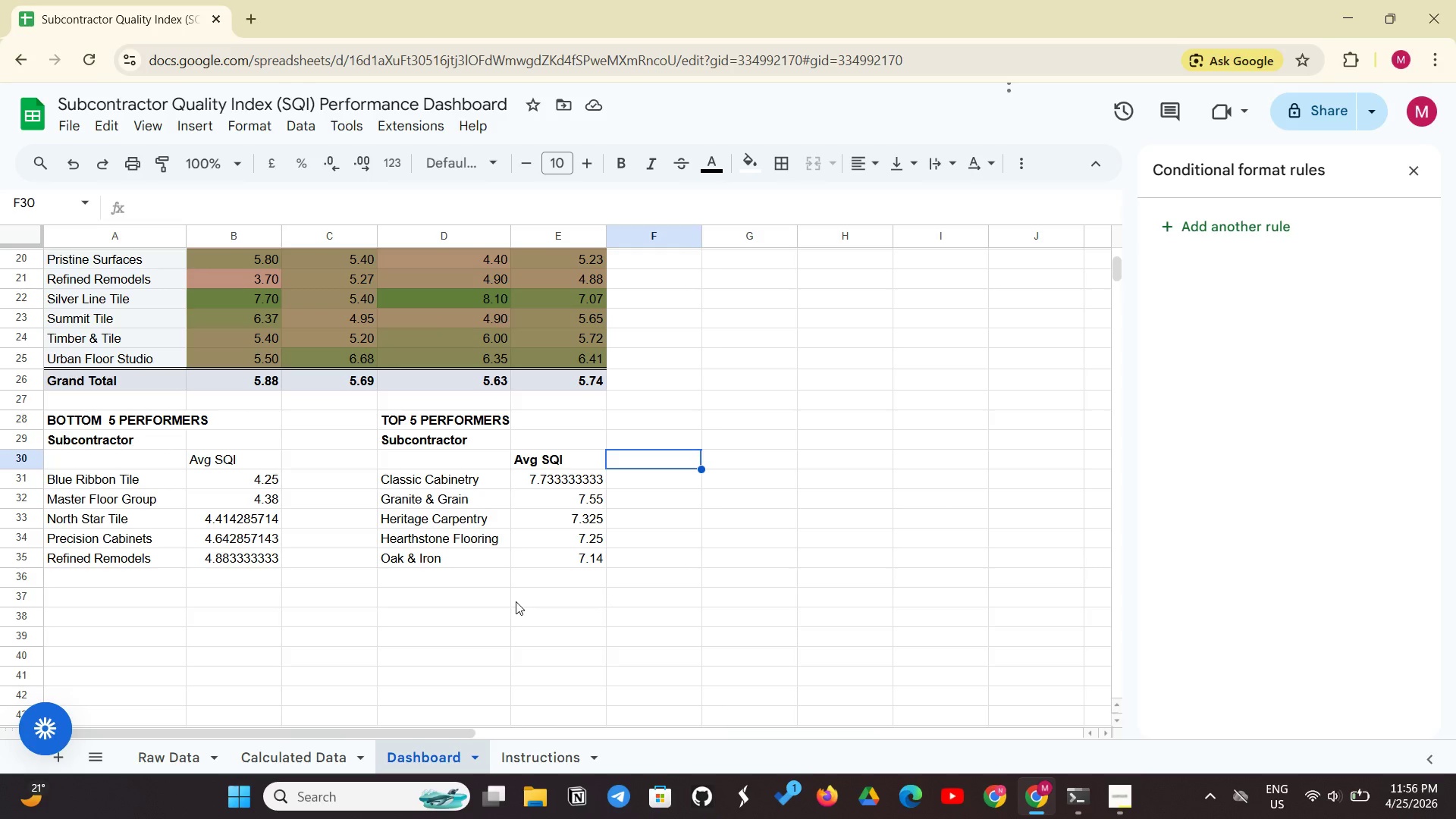 
wait(23.31)
 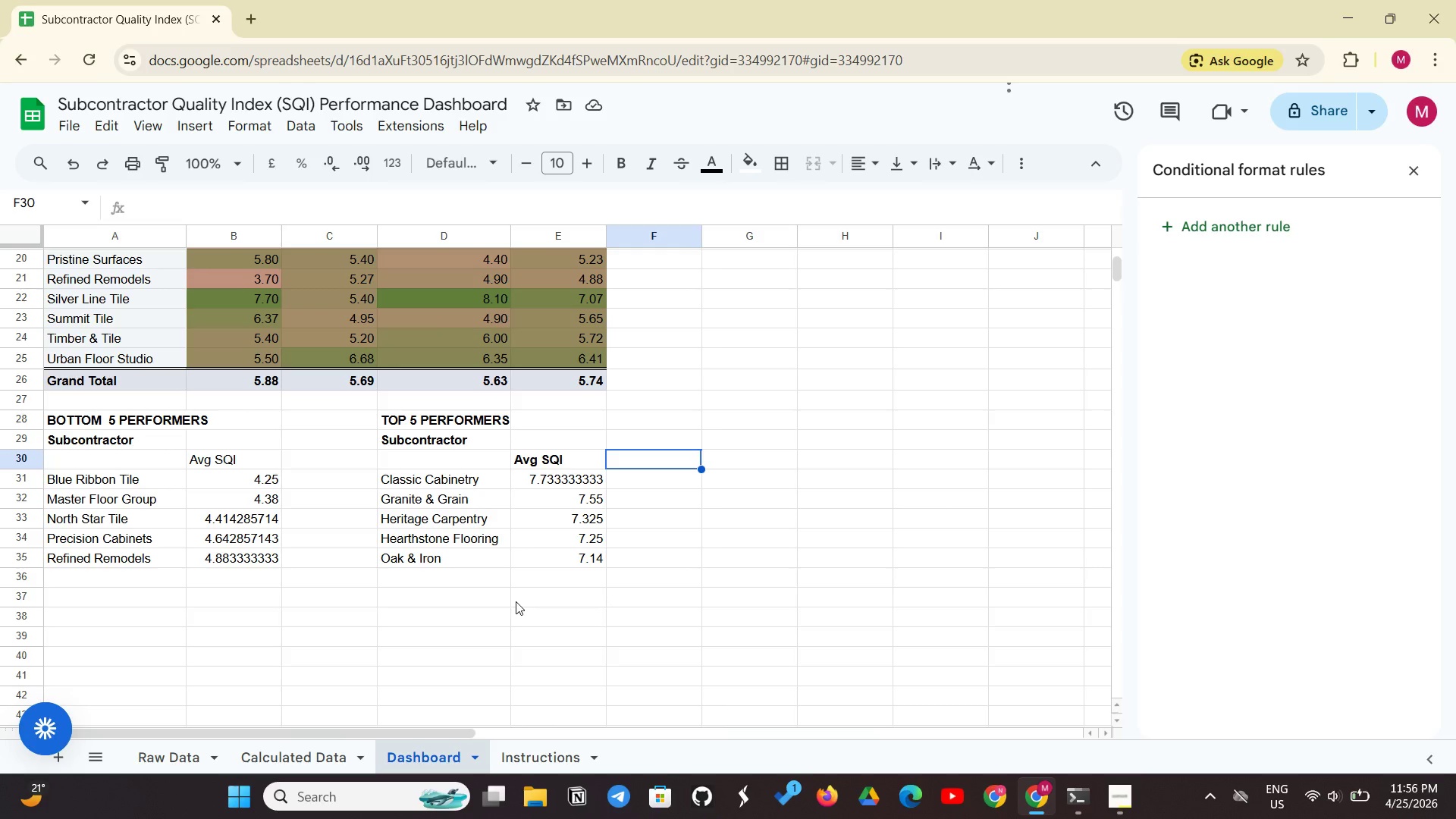 
left_click([341, 461])
 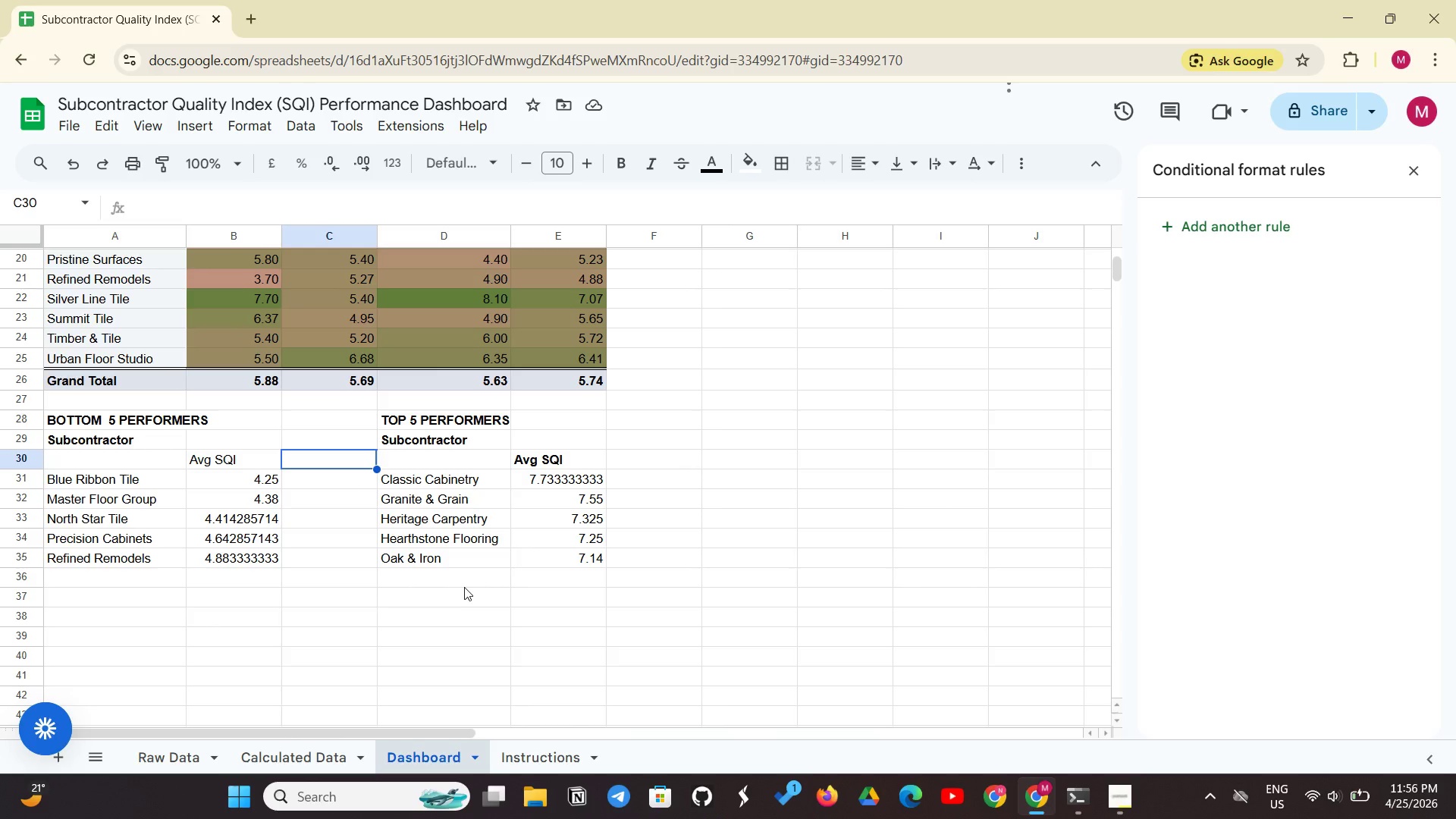 
left_click([468, 587])
 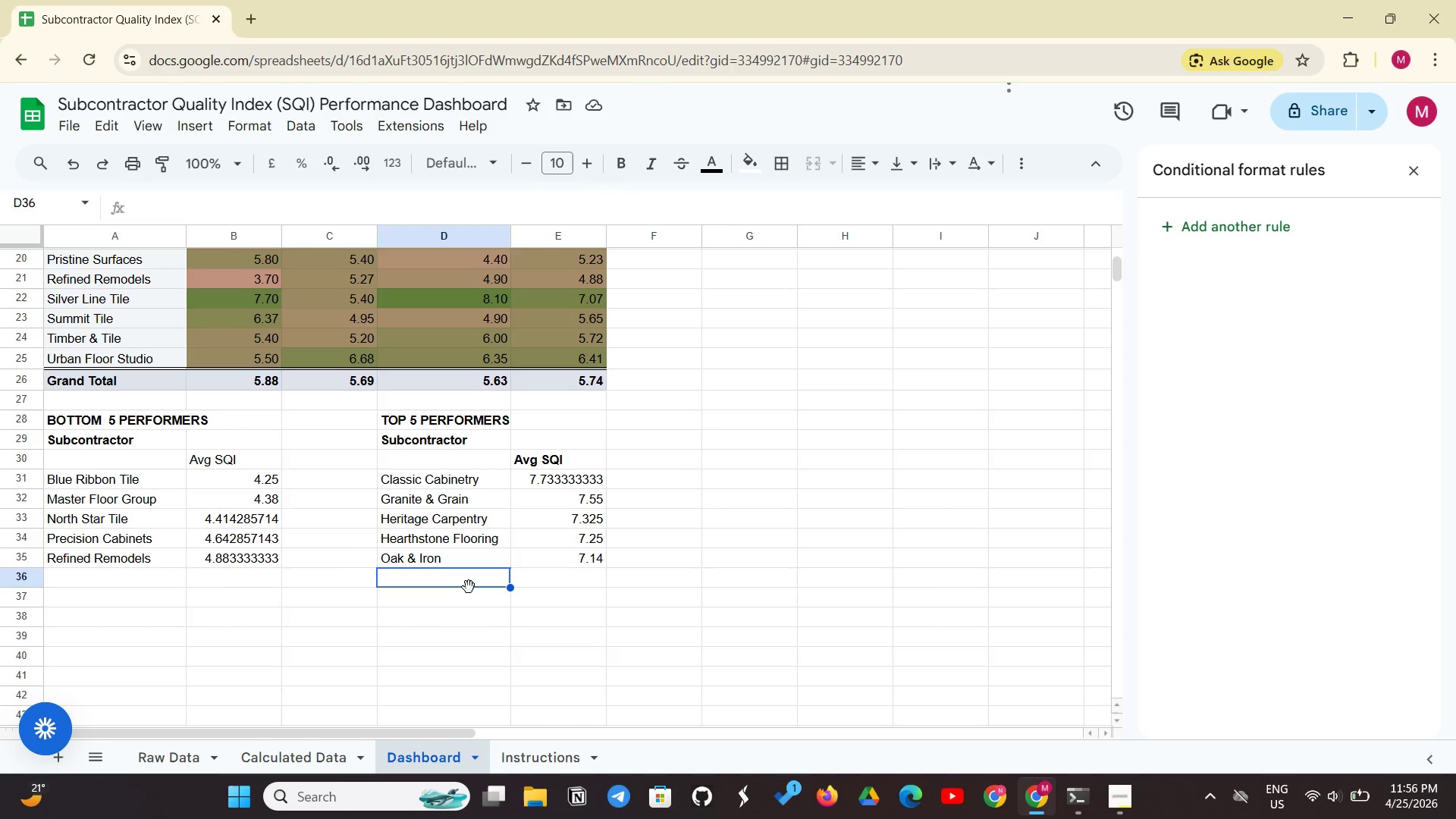 
left_click([231, 462])
 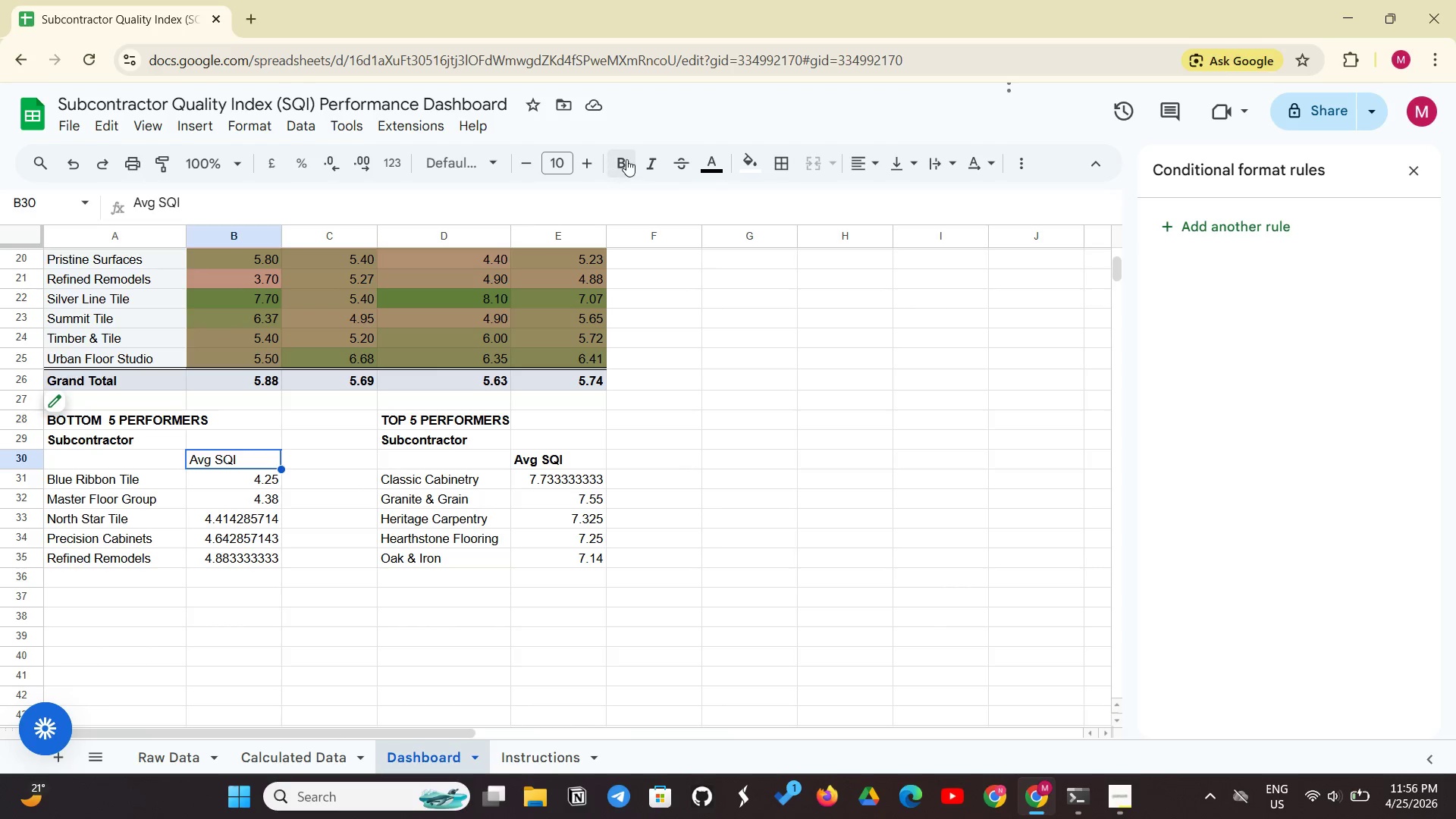 
left_click([628, 158])
 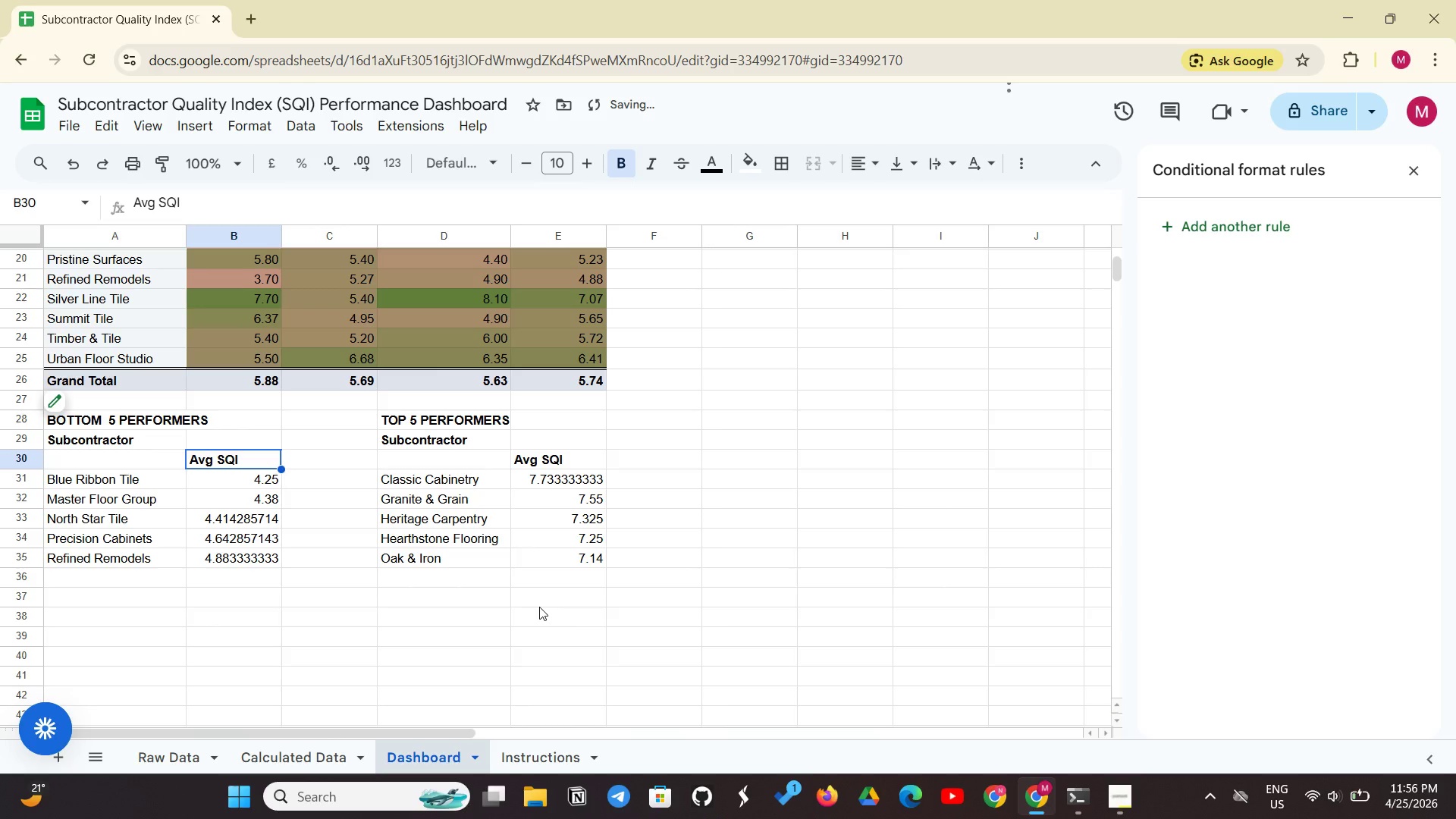 
left_click([538, 607])
 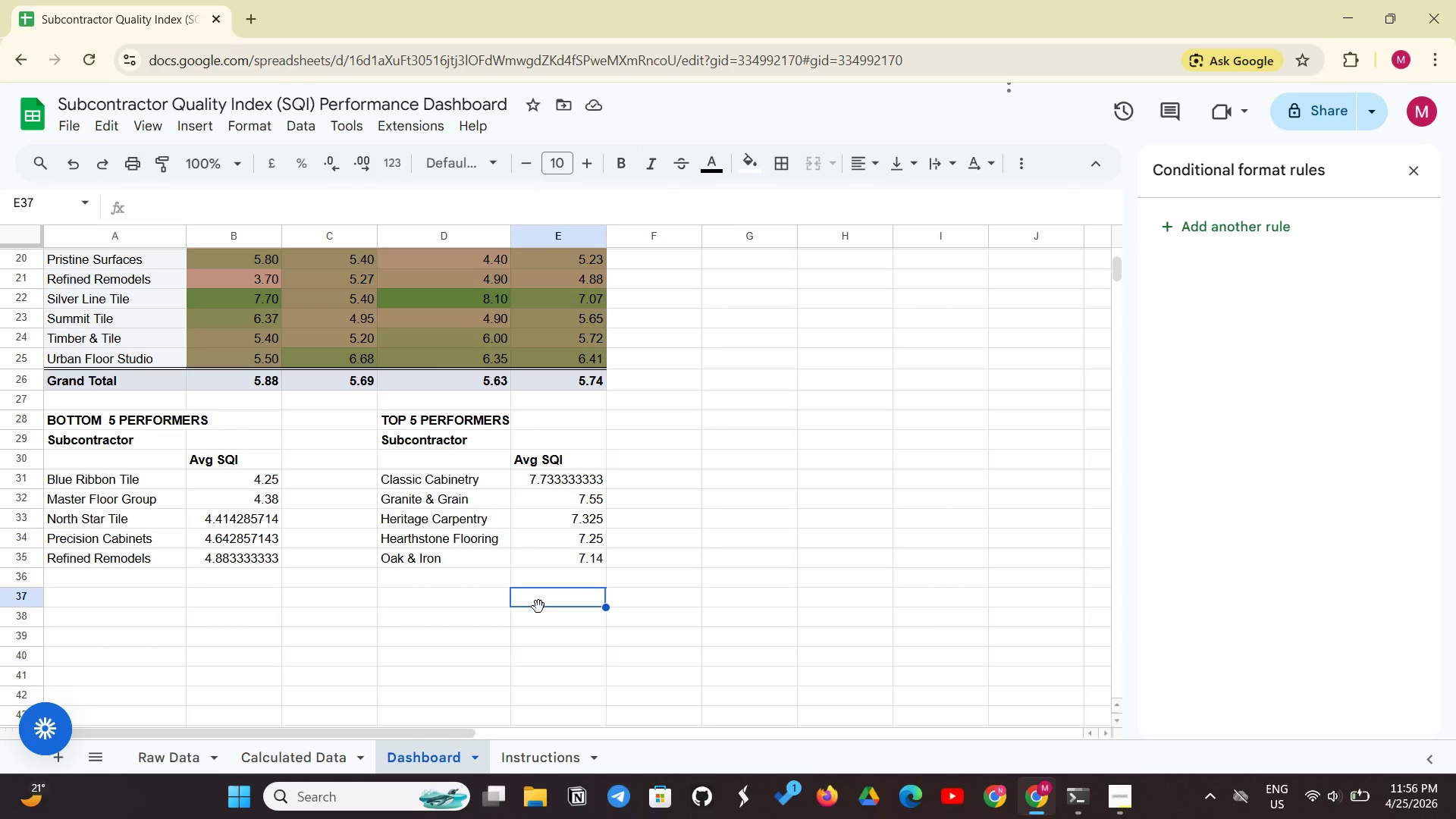 
wait(9.02)
 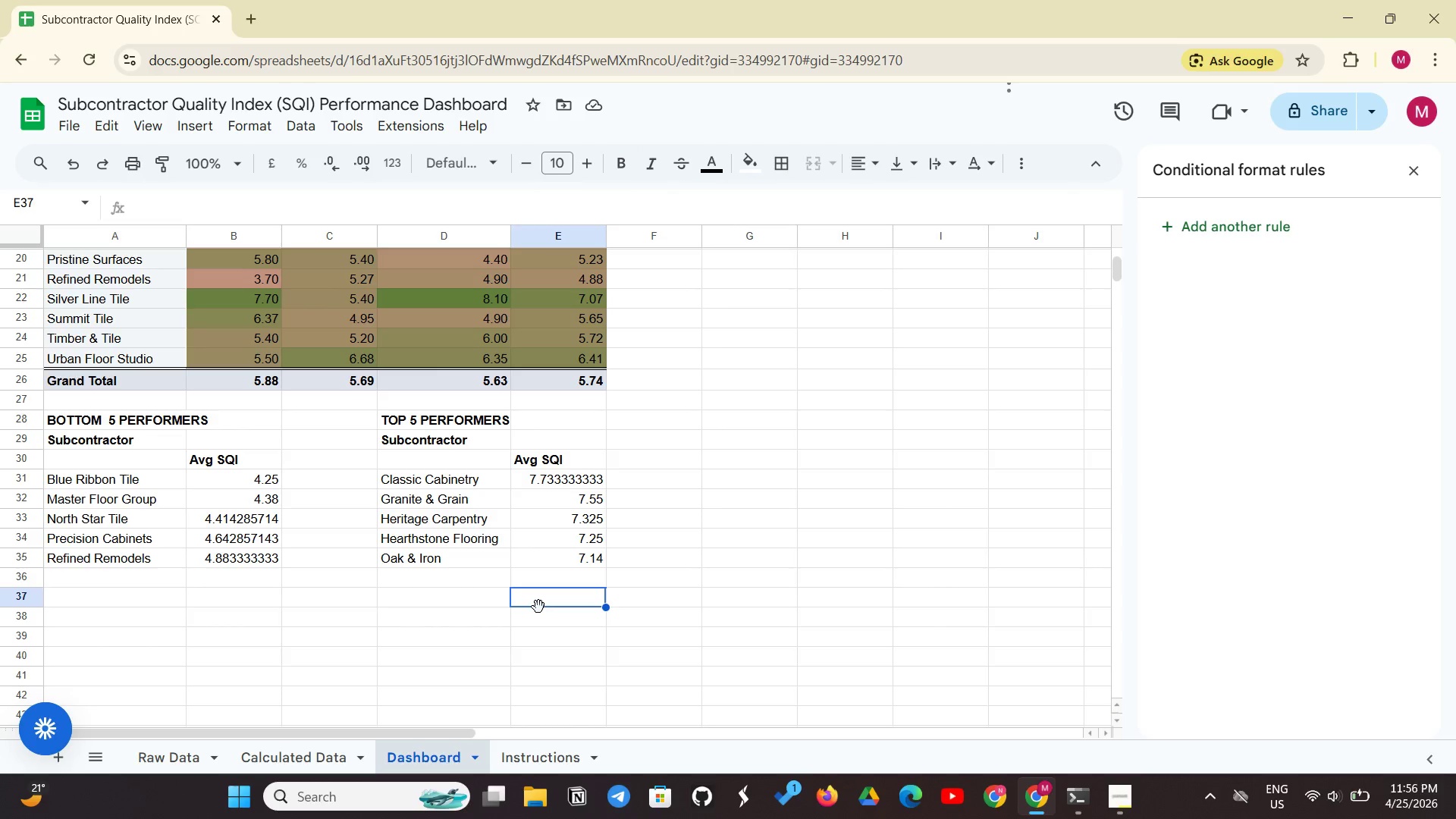 
left_click([301, 752])
 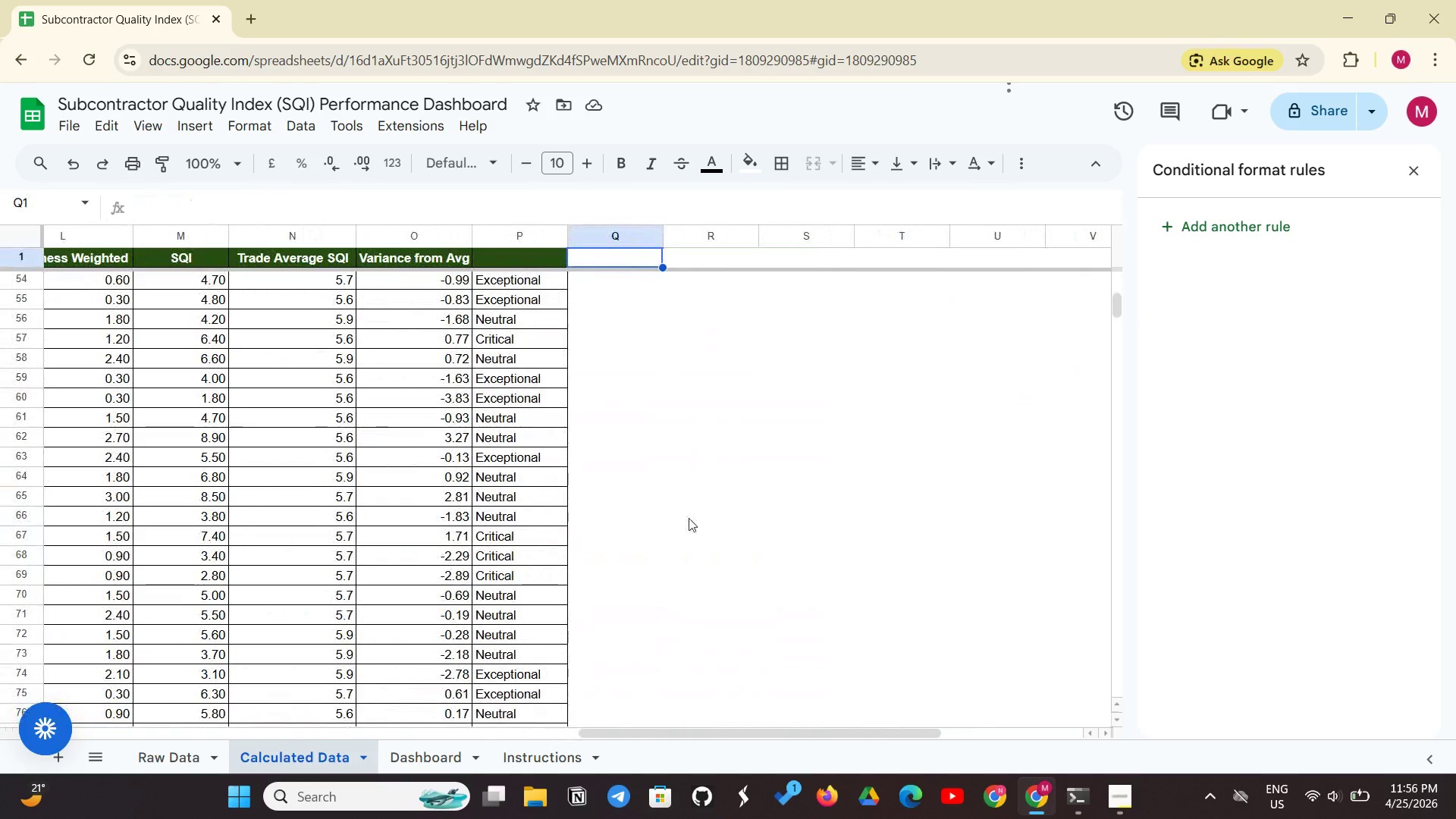 
wait(11.78)
 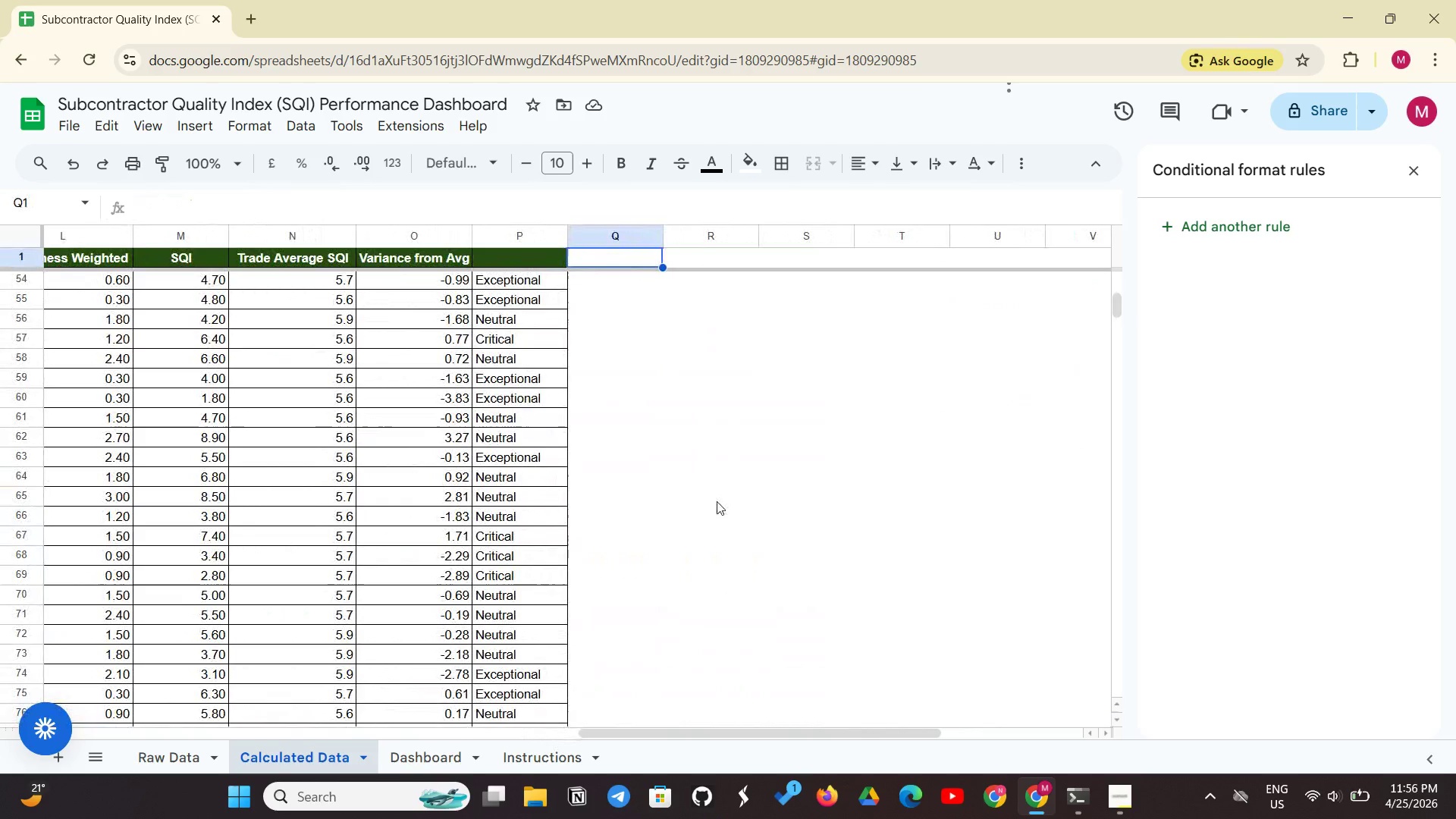 
type(Month)
 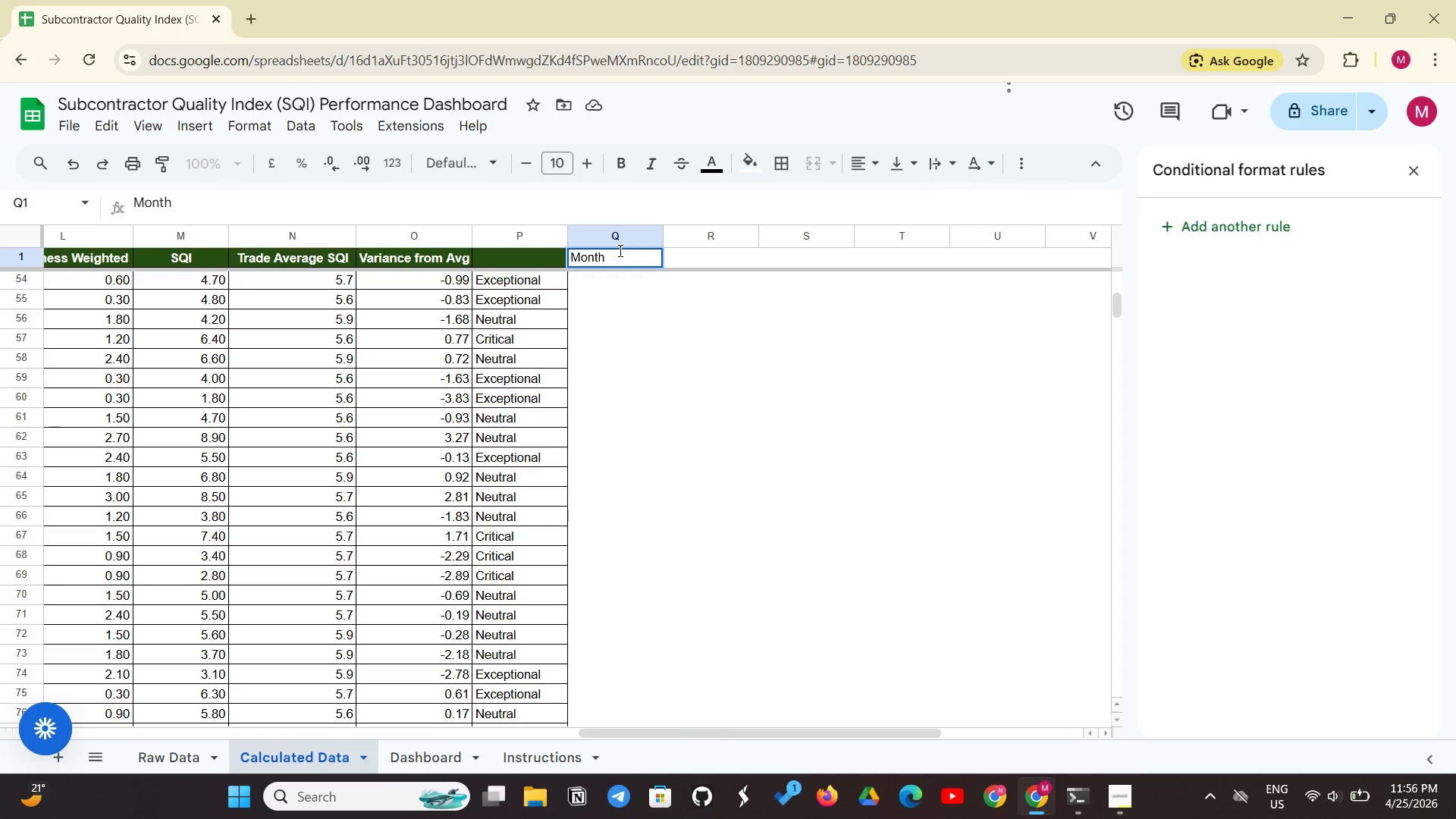 
scroll: coordinate [619, 250], scroll_direction: up, amount: 1.0
 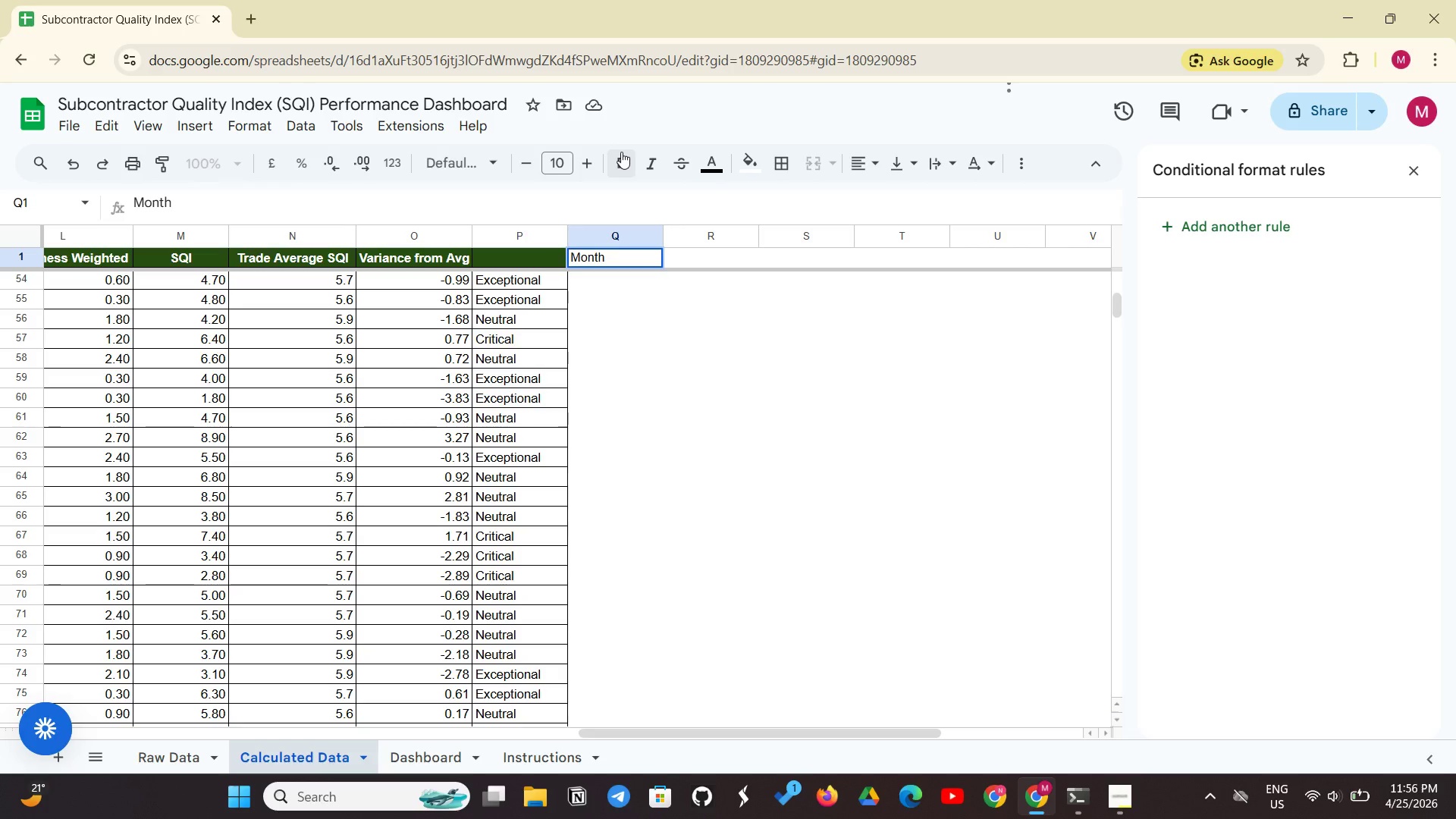 
left_click([621, 152])
 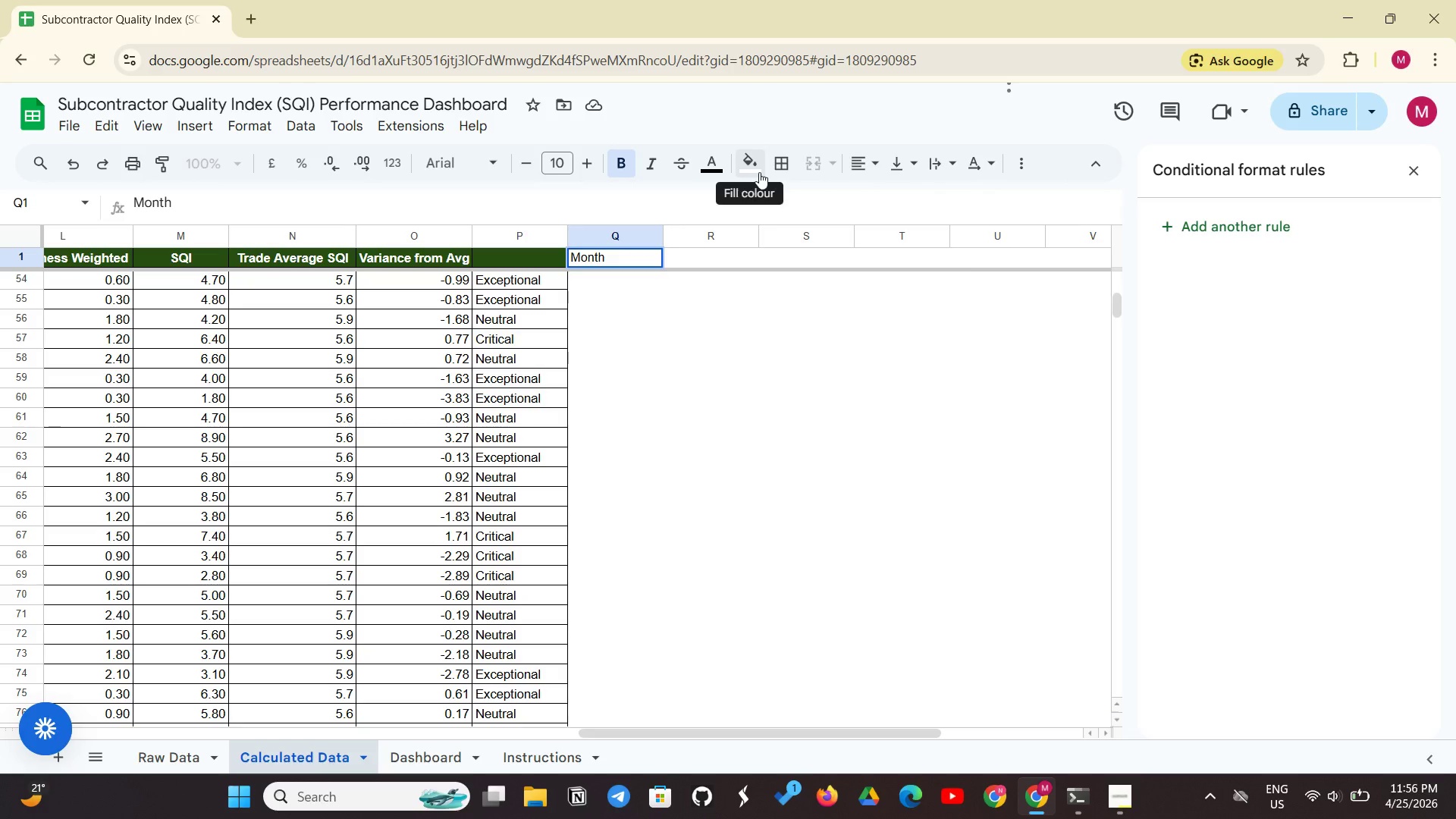 
left_click([759, 172])
 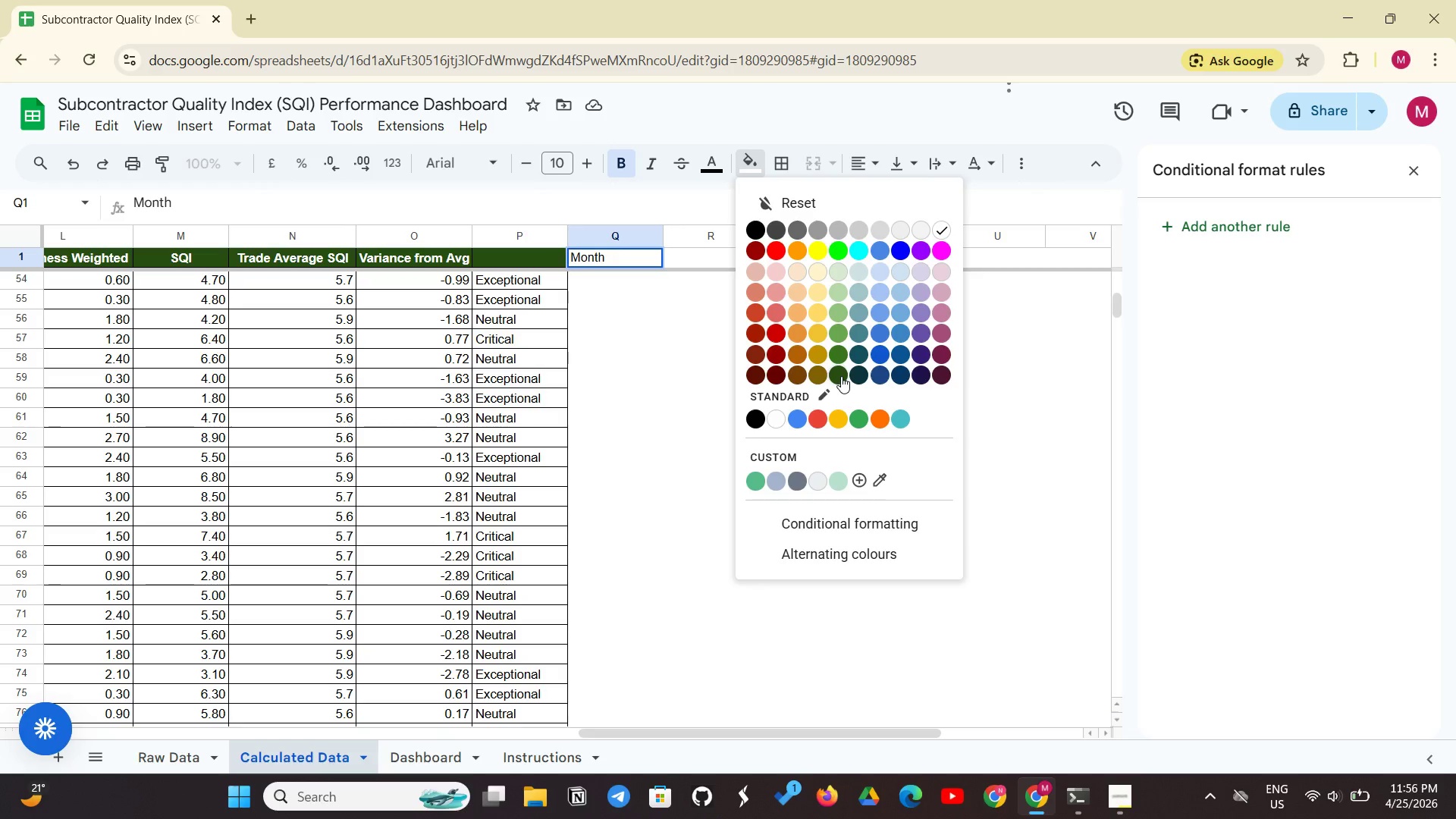 
left_click([841, 375])
 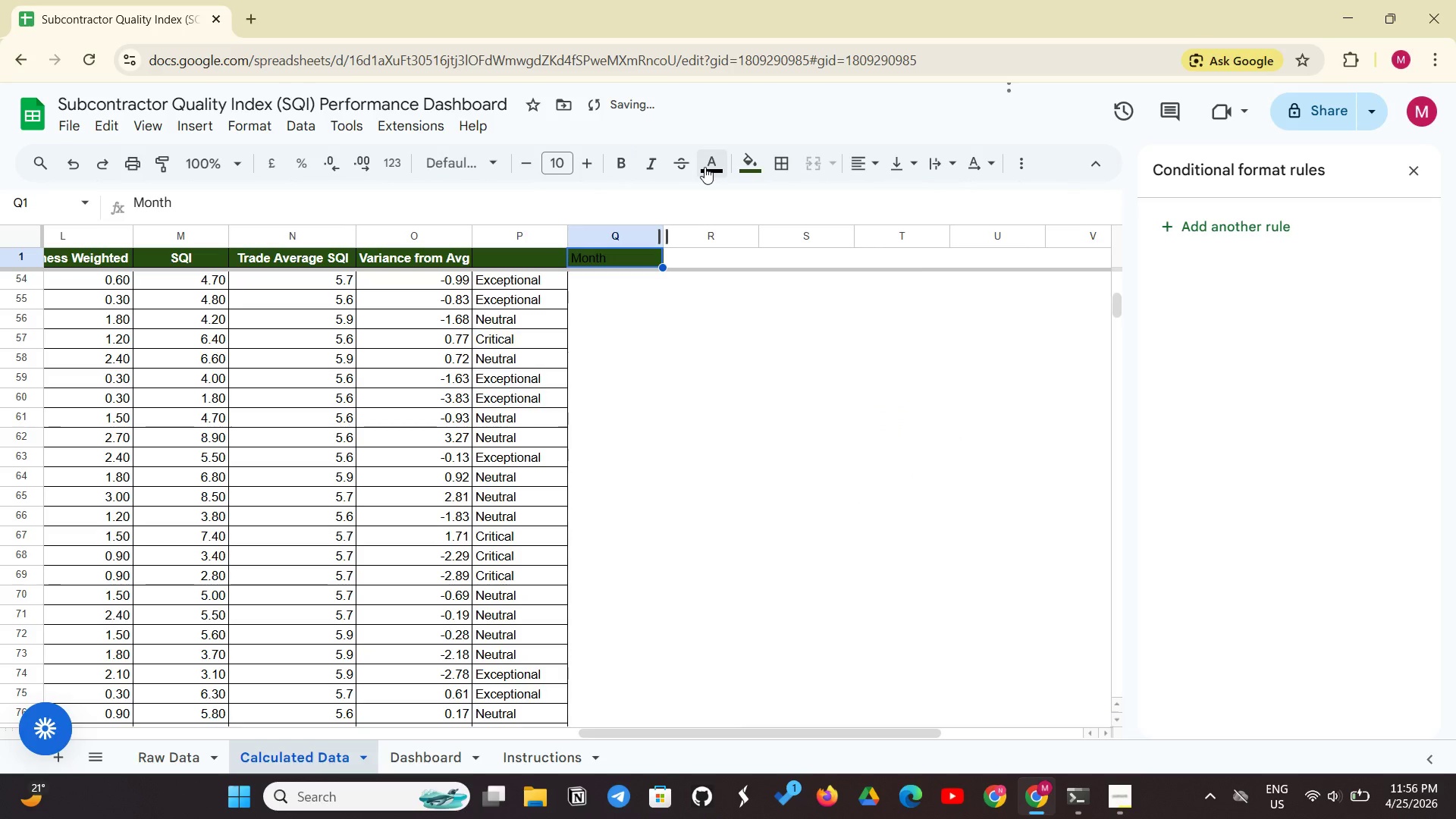 
left_click([704, 167])
 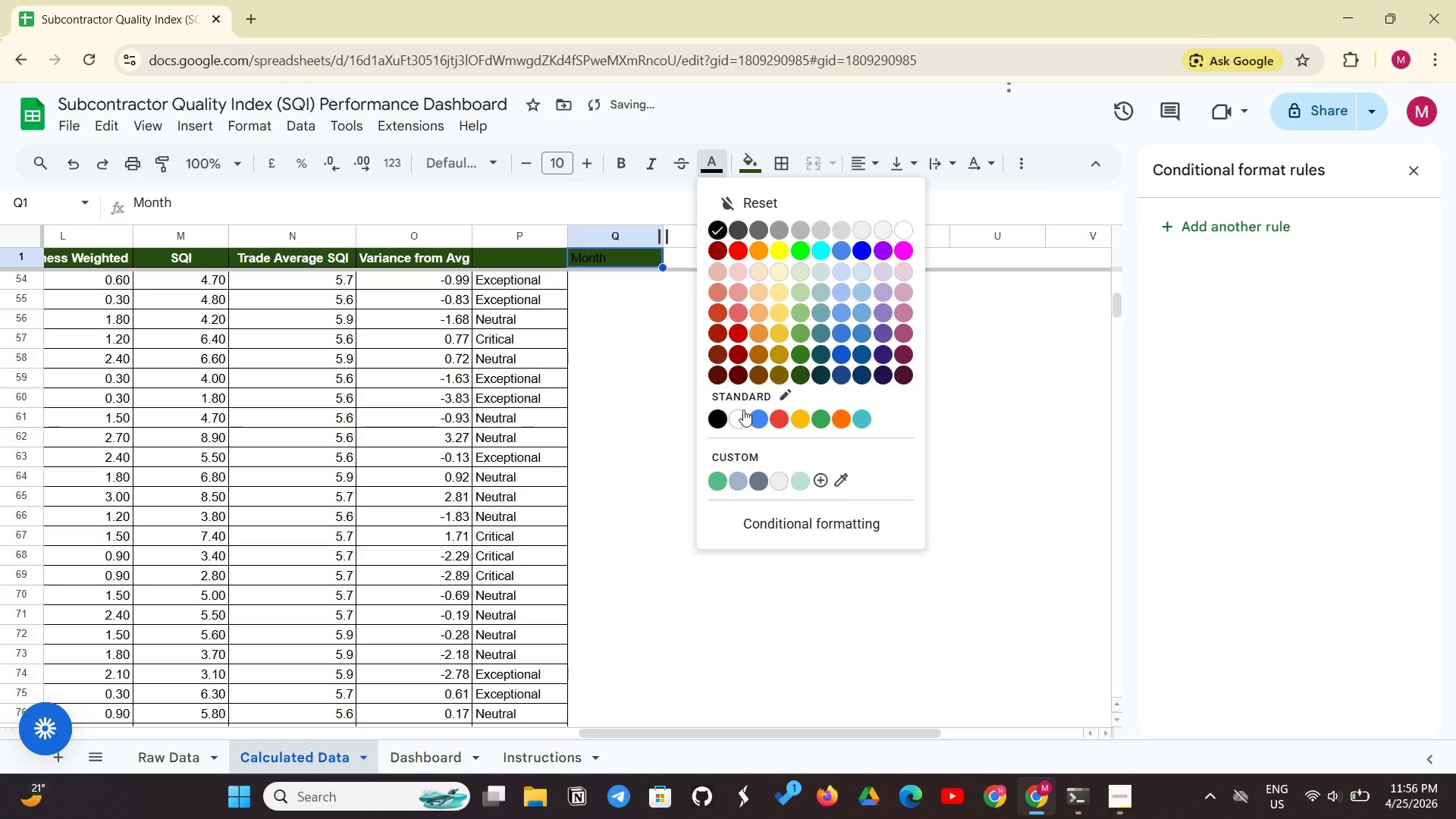 
left_click([743, 410])
 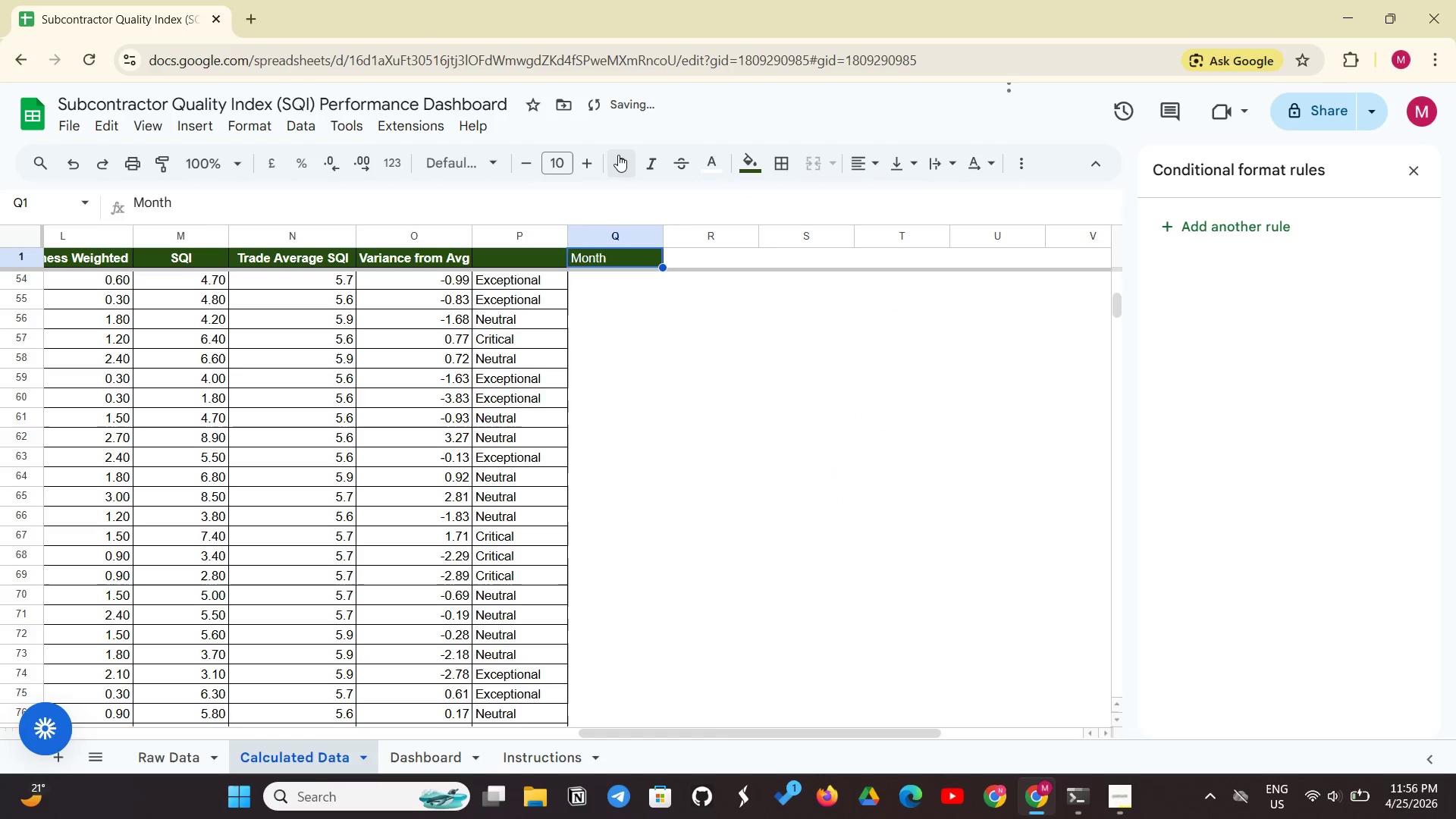 
left_click([619, 155])
 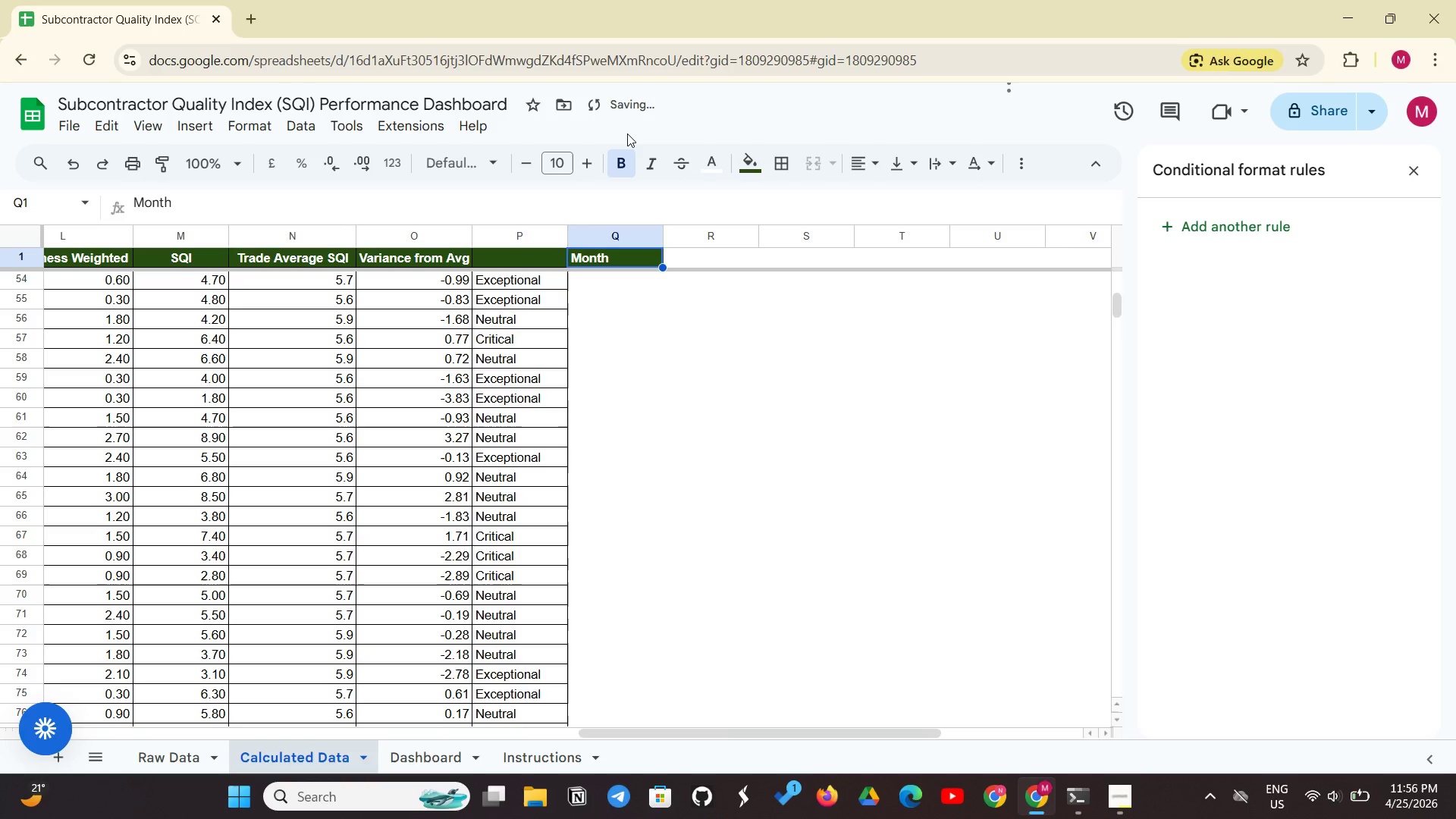 
key(Control+Shift+E)
 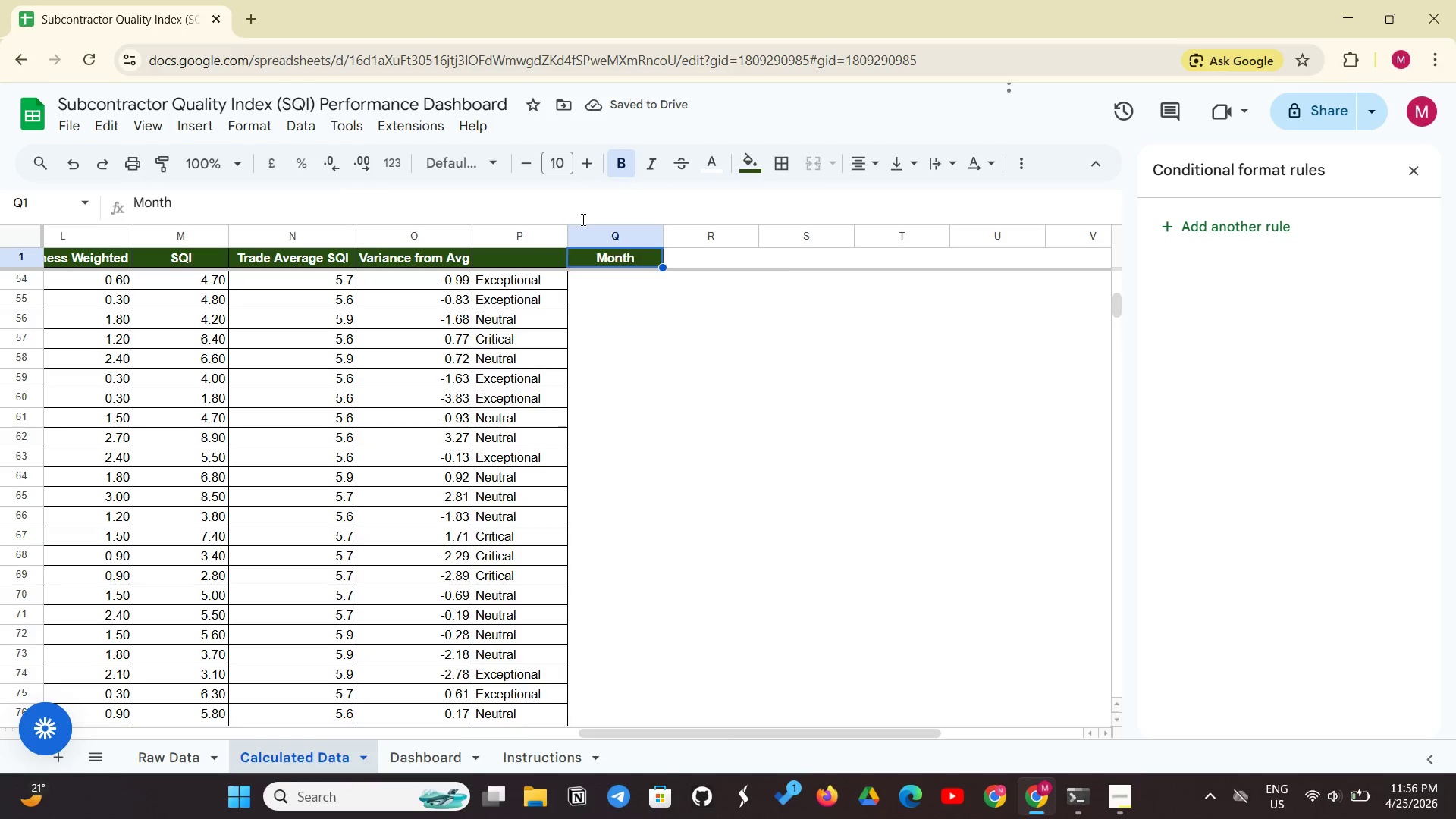 
left_click([639, 301])
 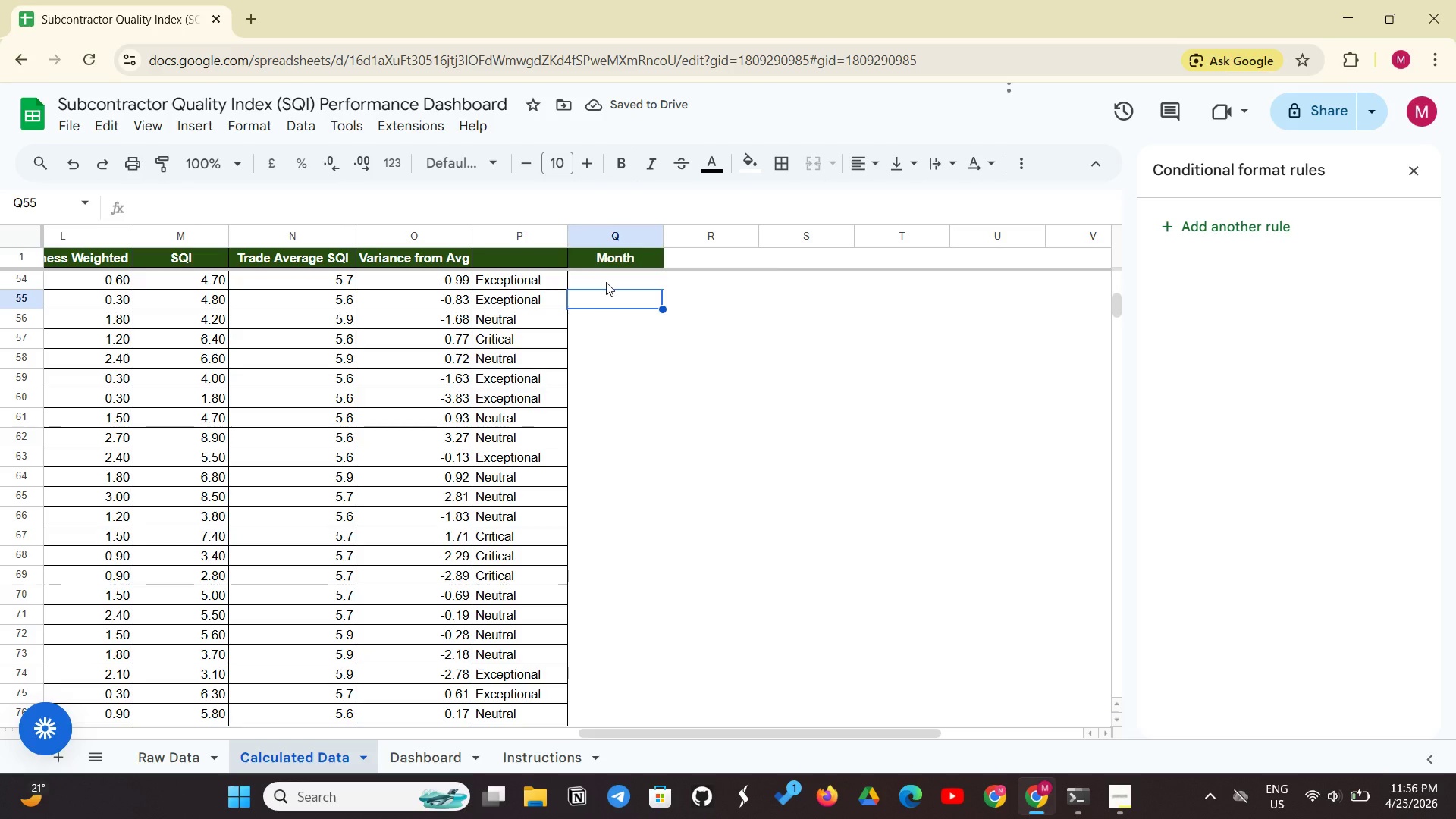 
left_click([610, 280])
 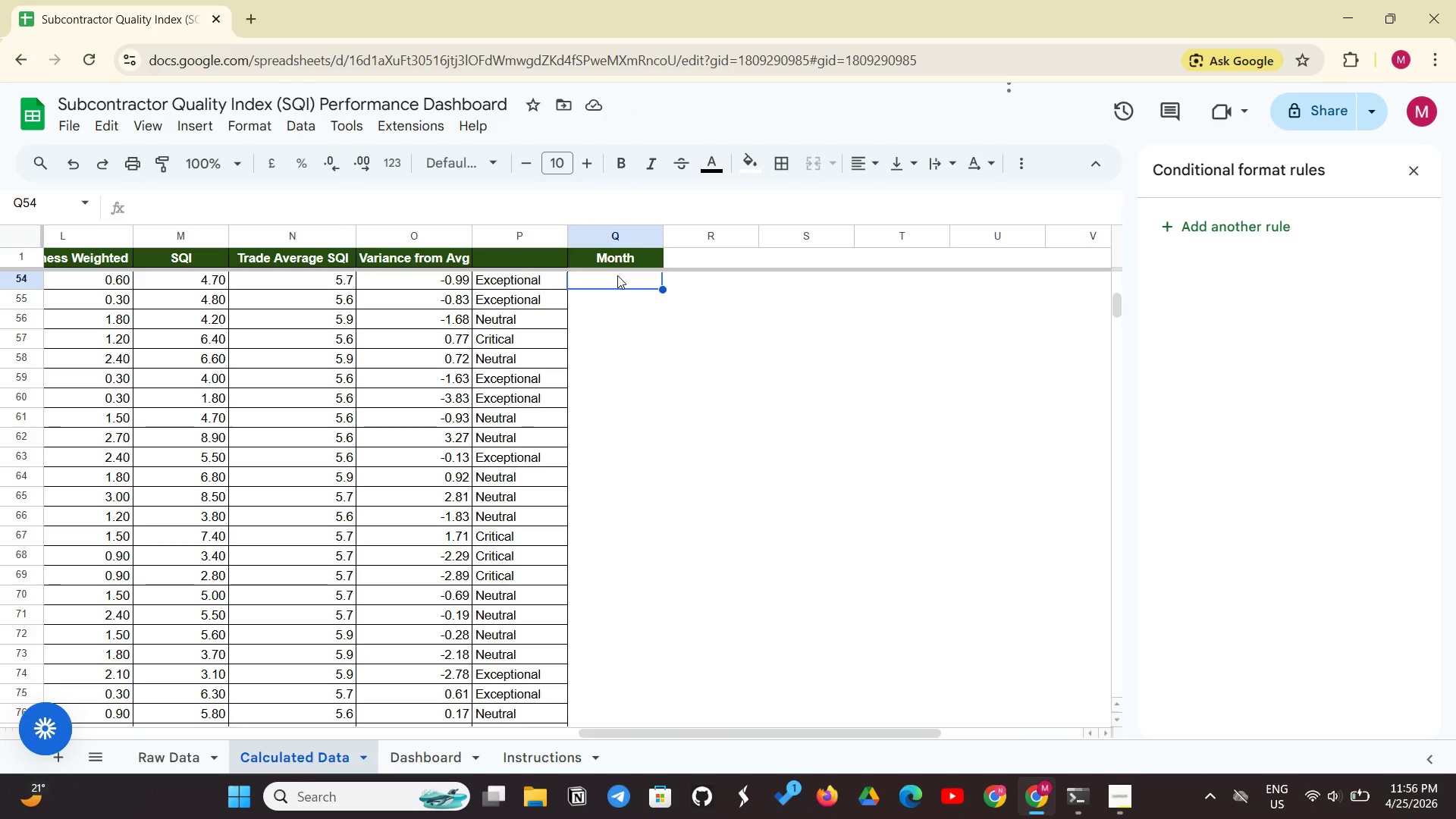 
type(=TEXT*)
key(Backspace)
type((E2, "MMM YYYY"))
 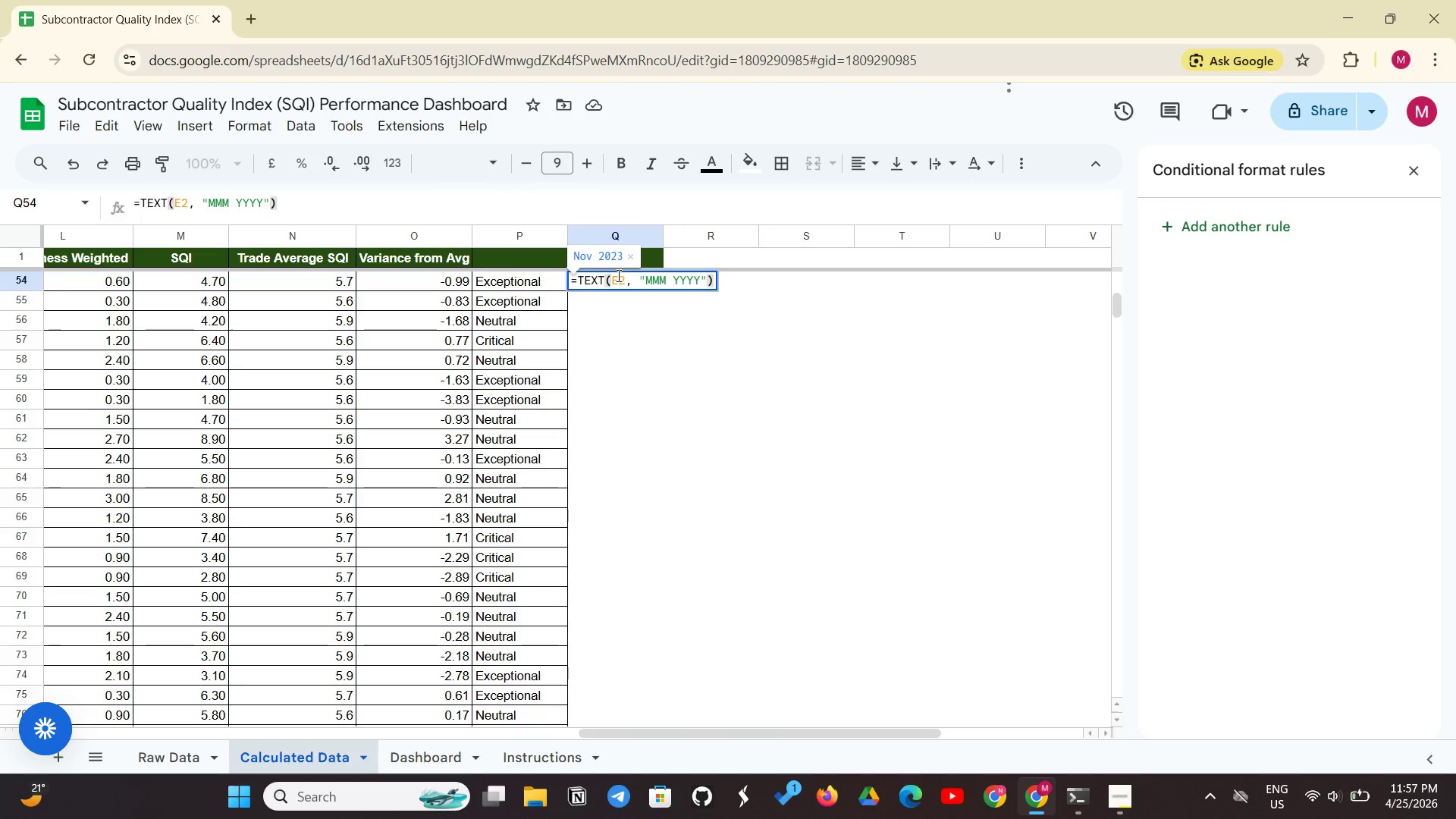 
key(Enter)
 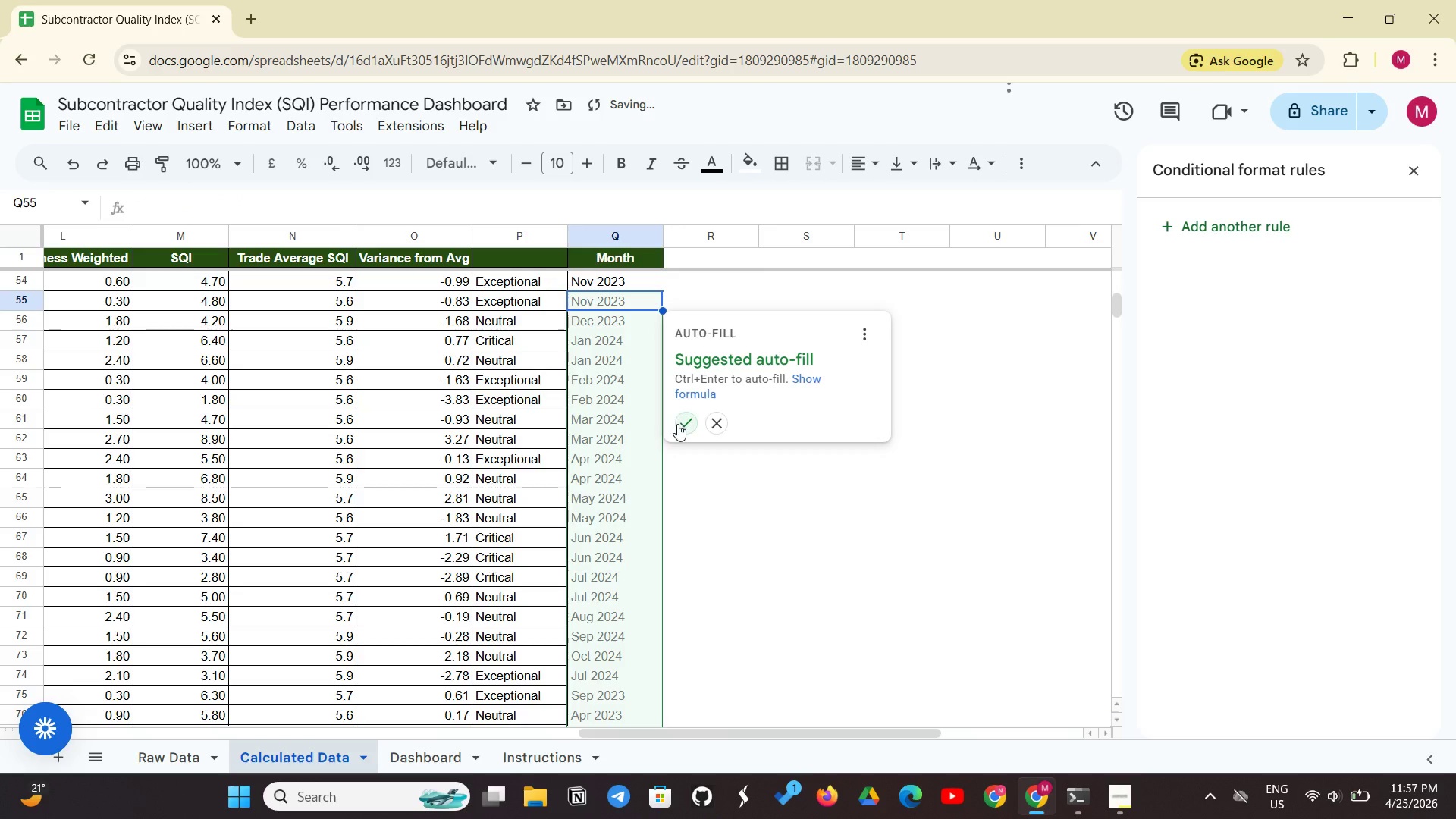 
left_click([677, 424])
 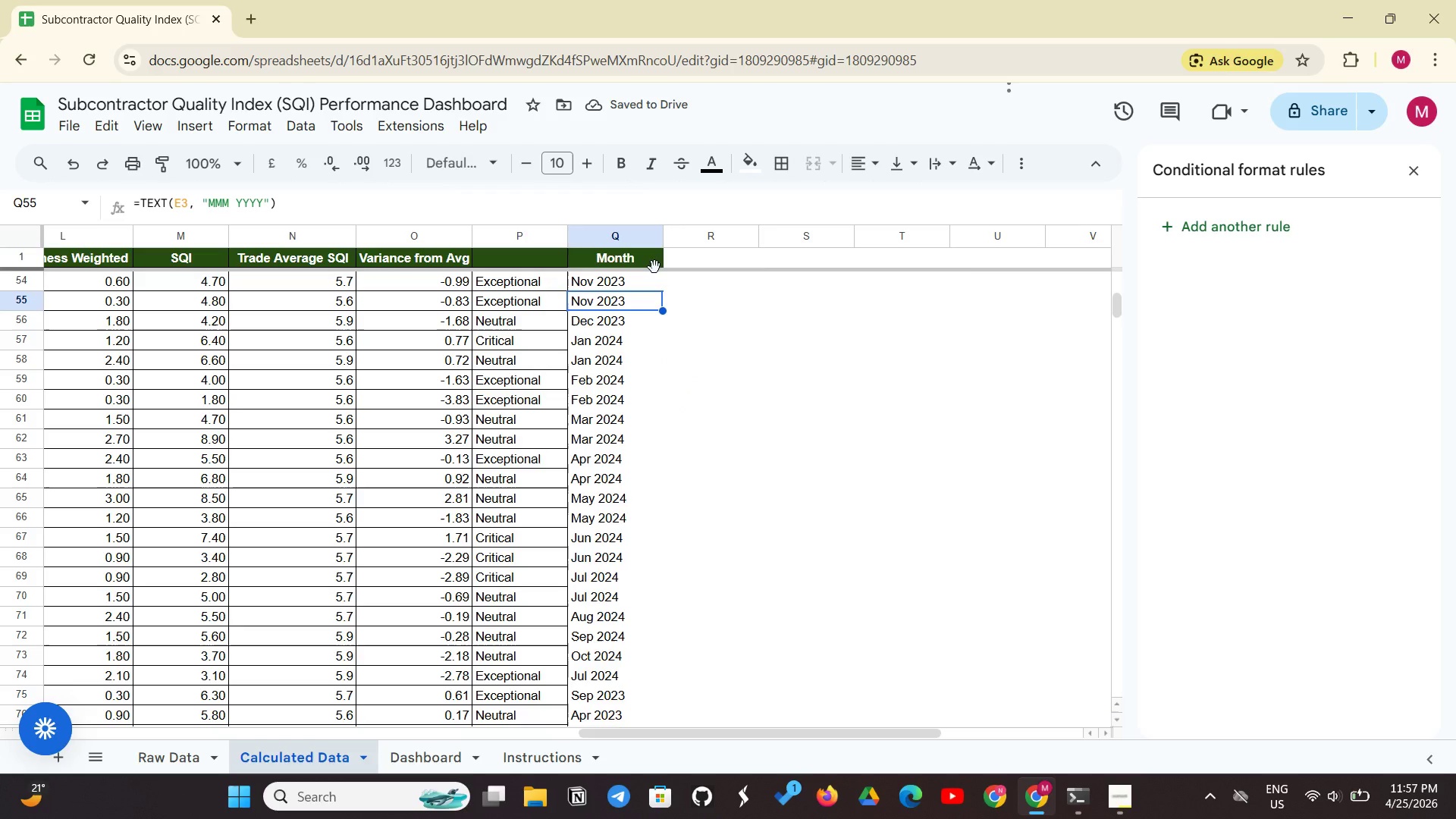 
left_click_drag(start_coordinate=[661, 273], to_coordinate=[622, 486])
 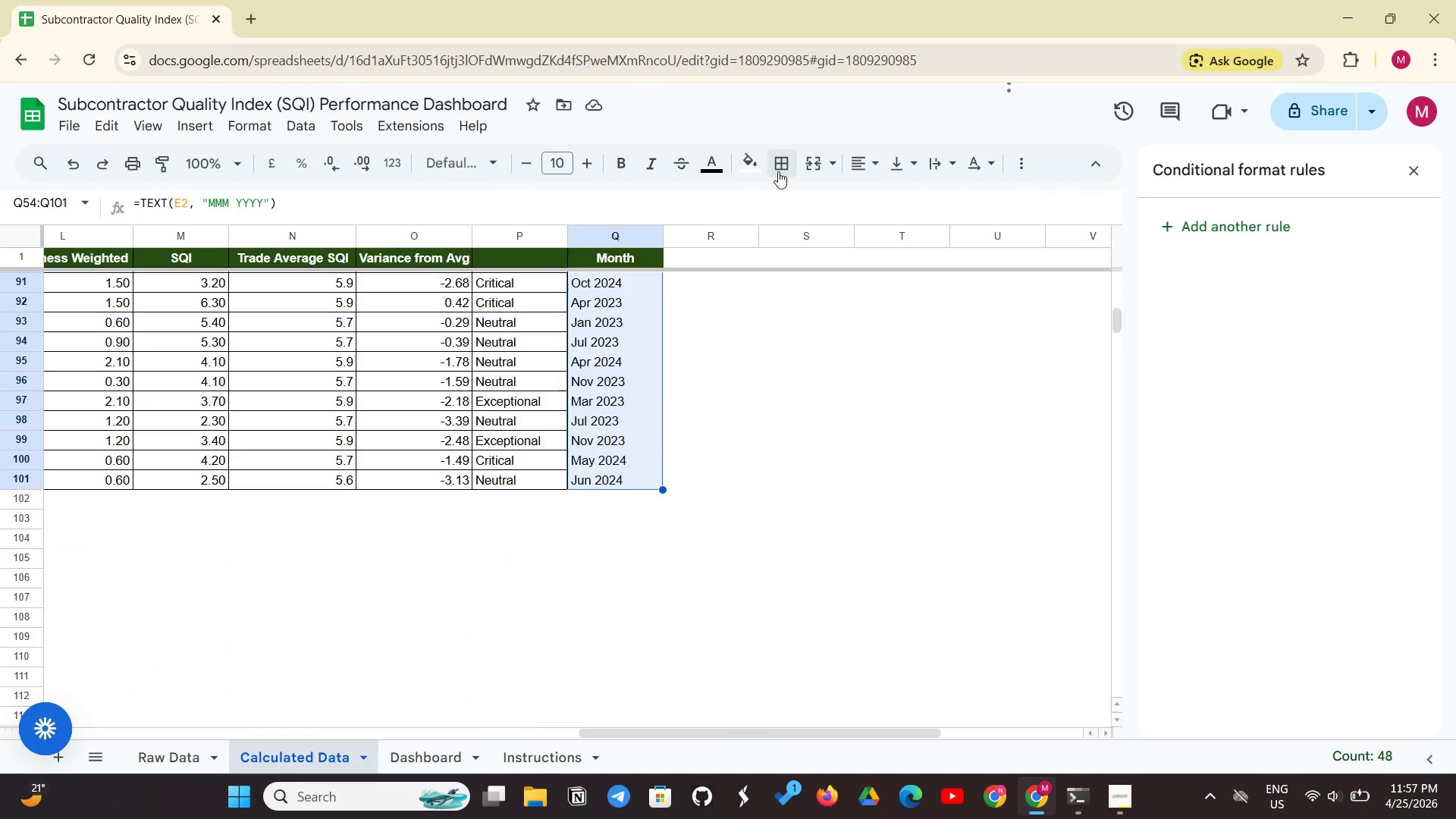 
left_click([778, 171])
 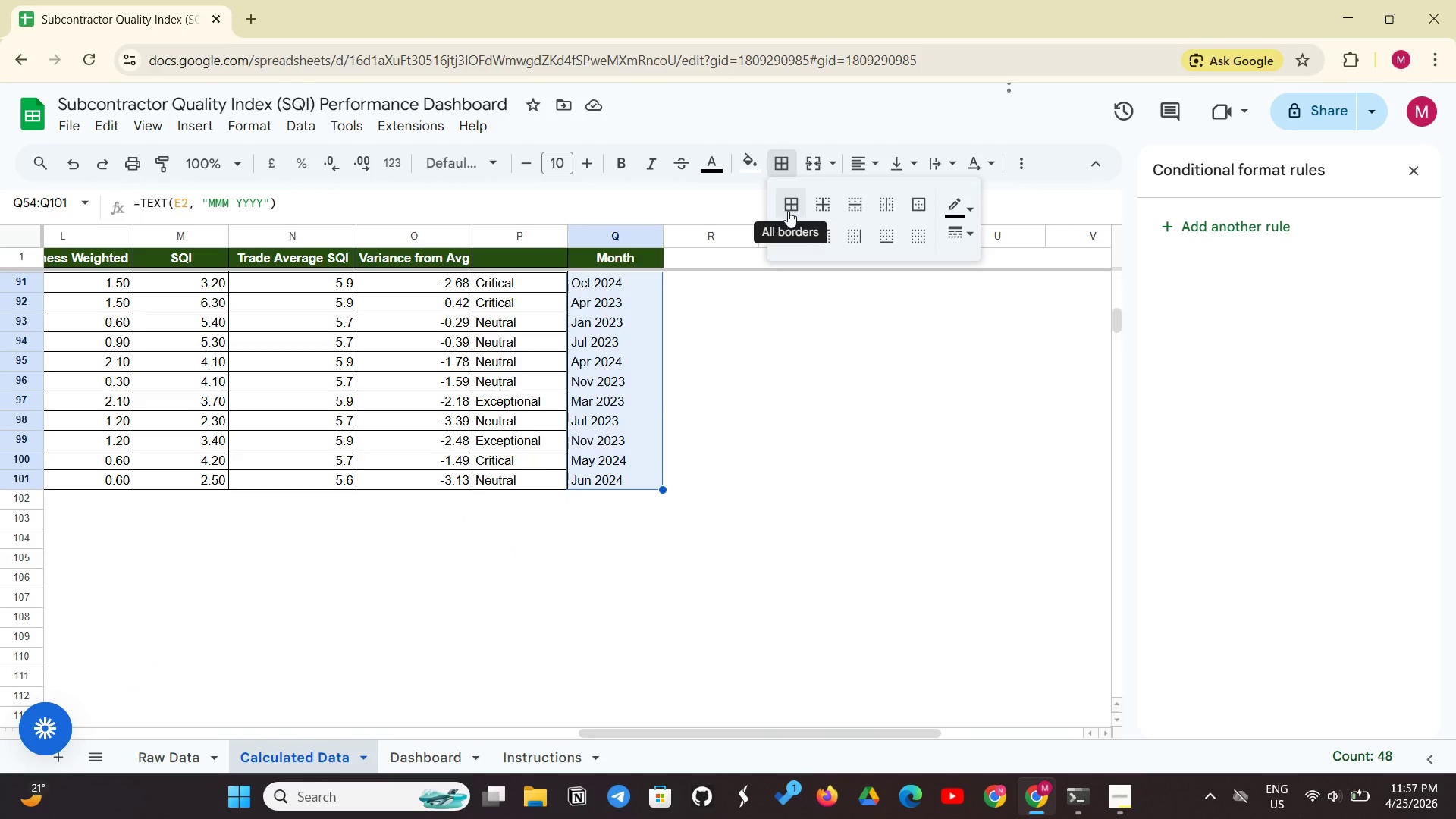 
left_click([788, 211])
 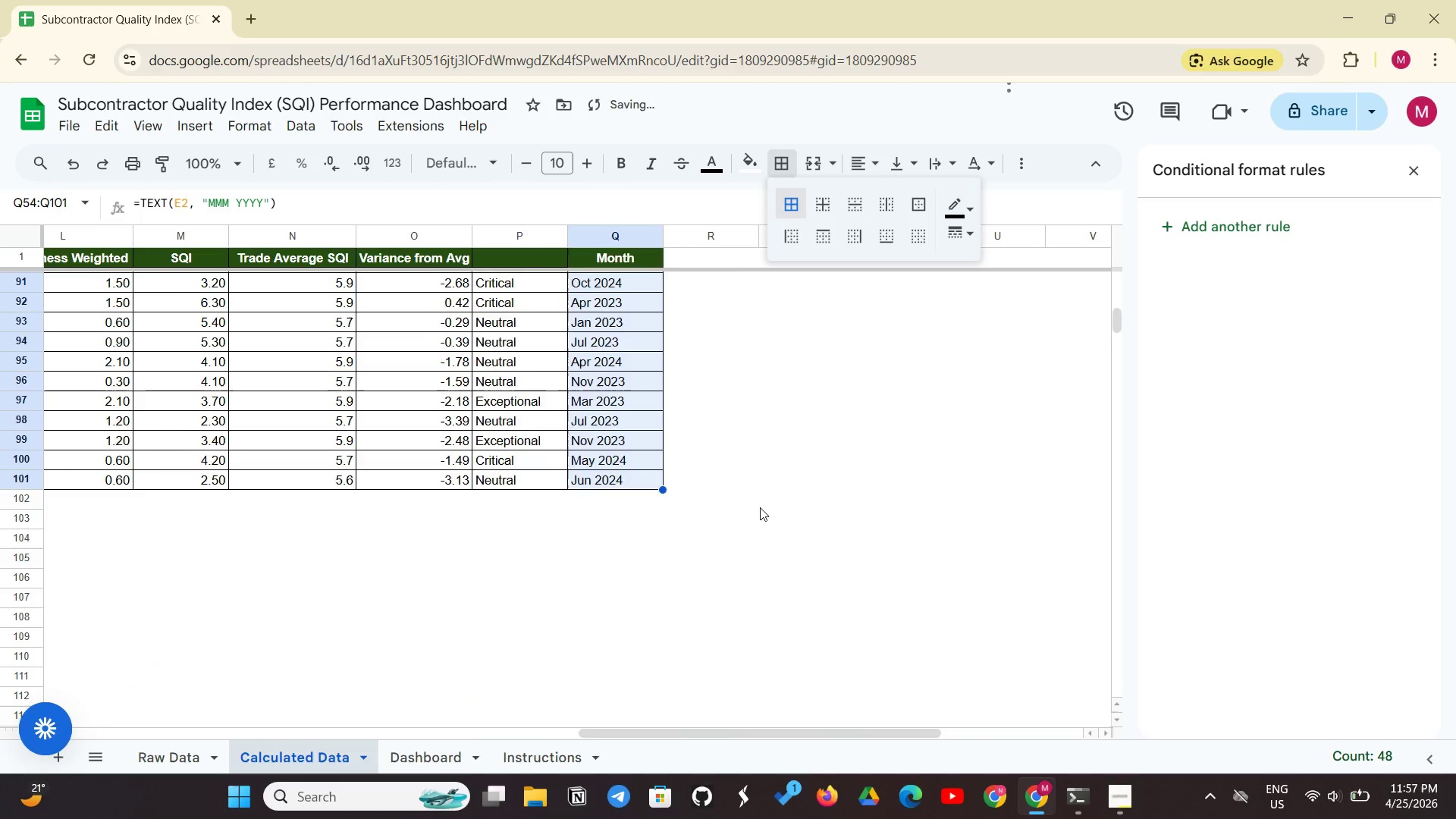 
scroll: coordinate [661, 396], scroll_direction: up, amount: 32.0
 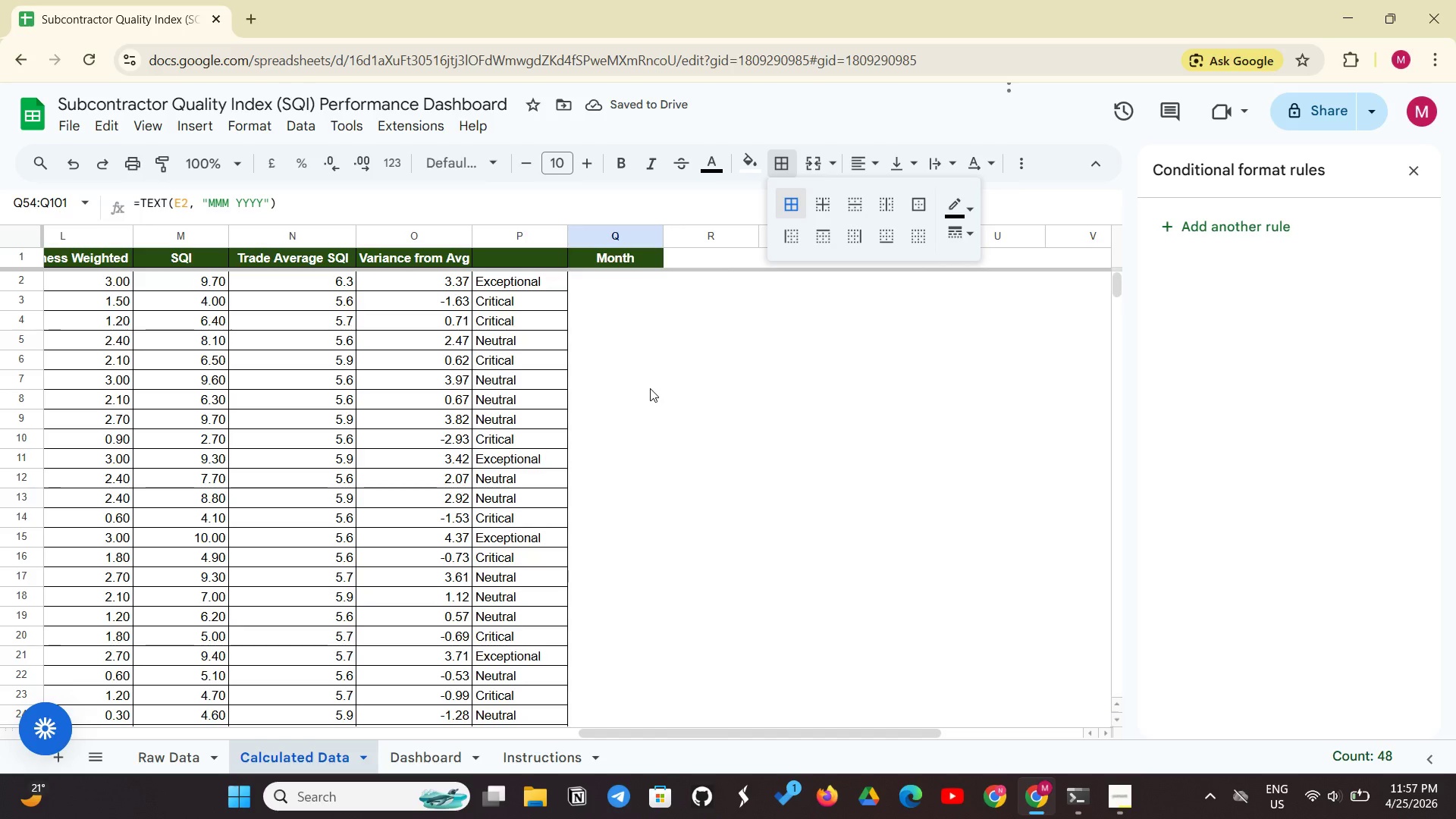 
key(Control+Z)
 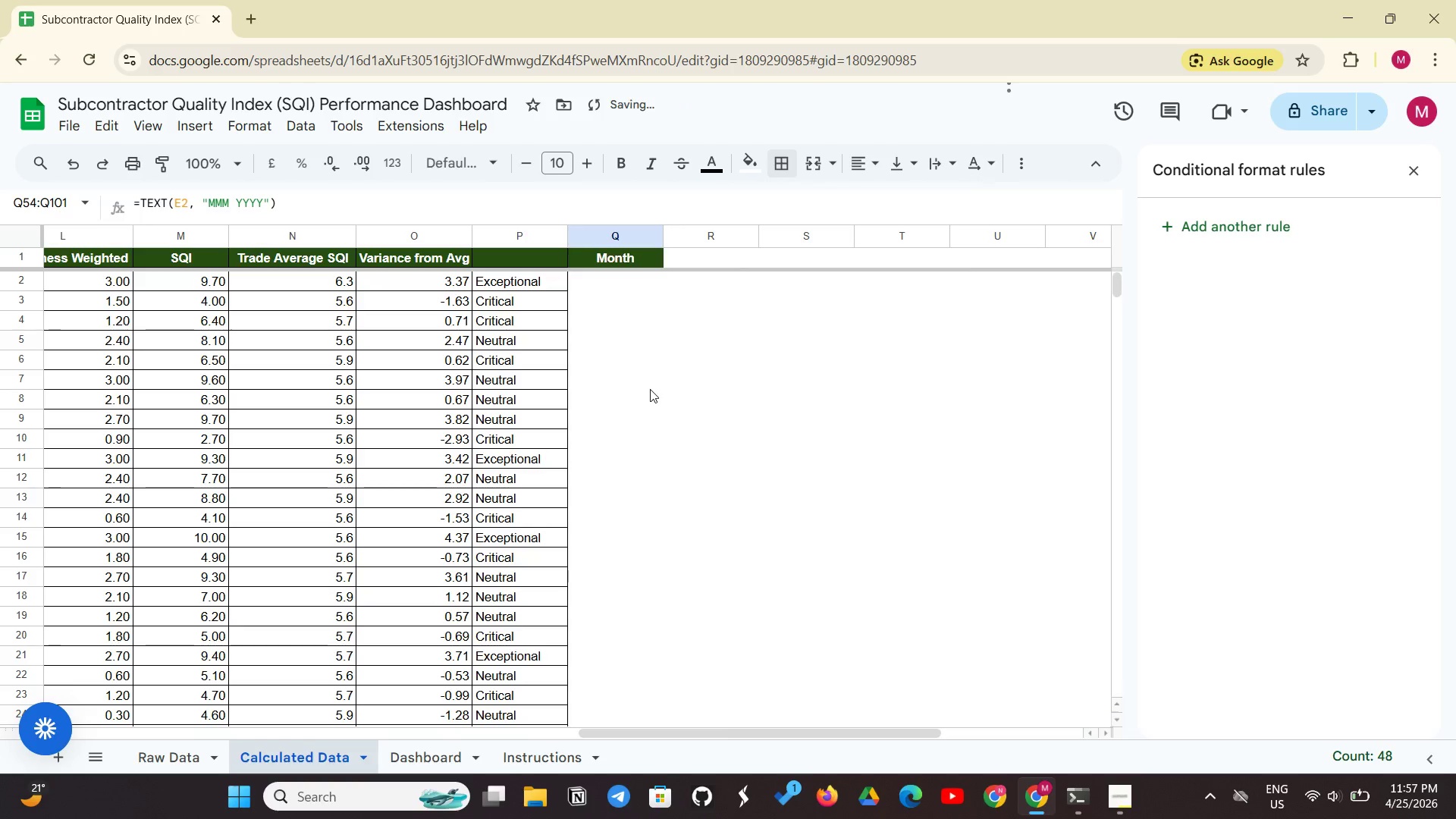 
key(Control+Z)
 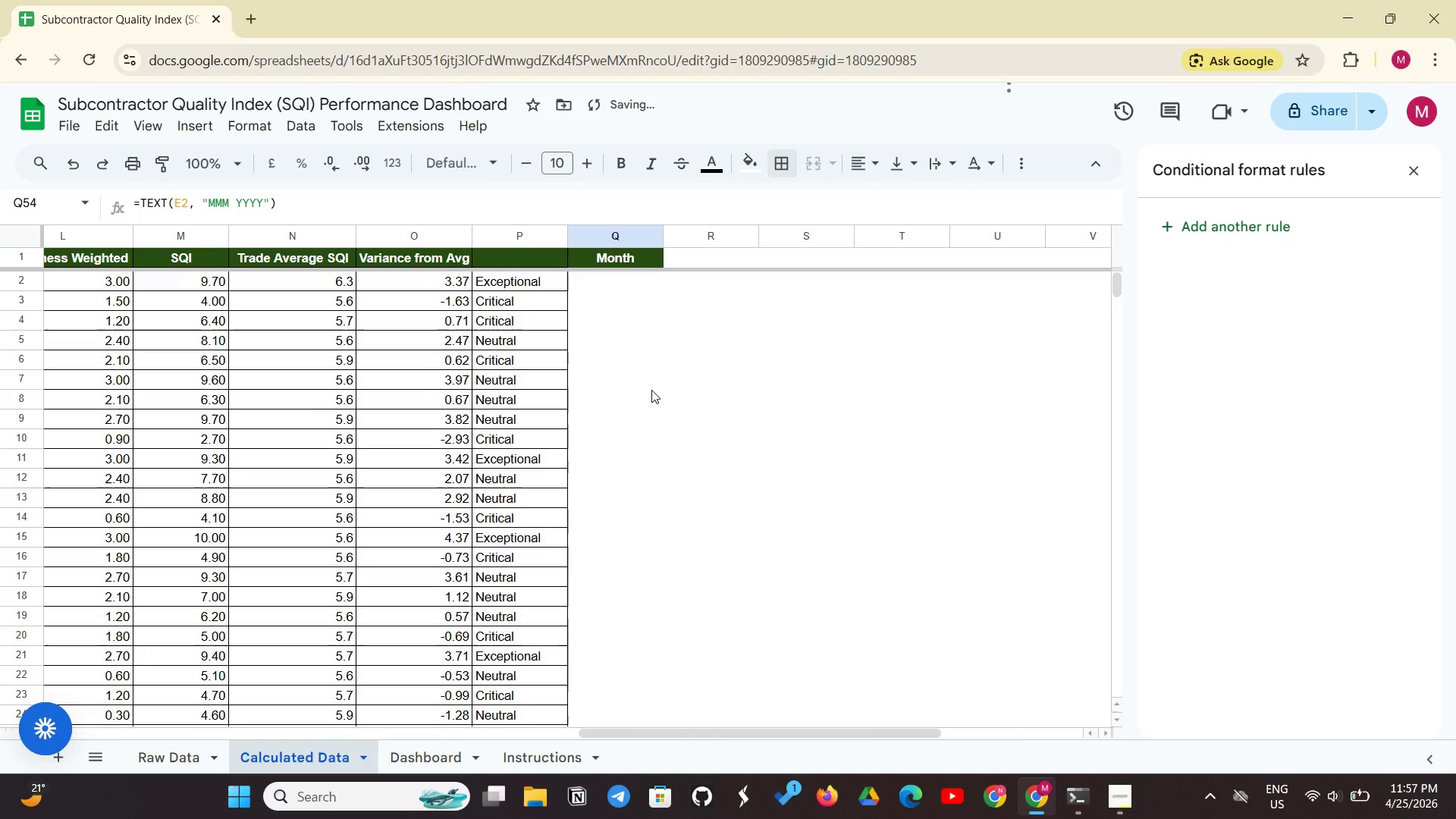 
scroll: coordinate [657, 431], scroll_direction: down, amount: 8.0
 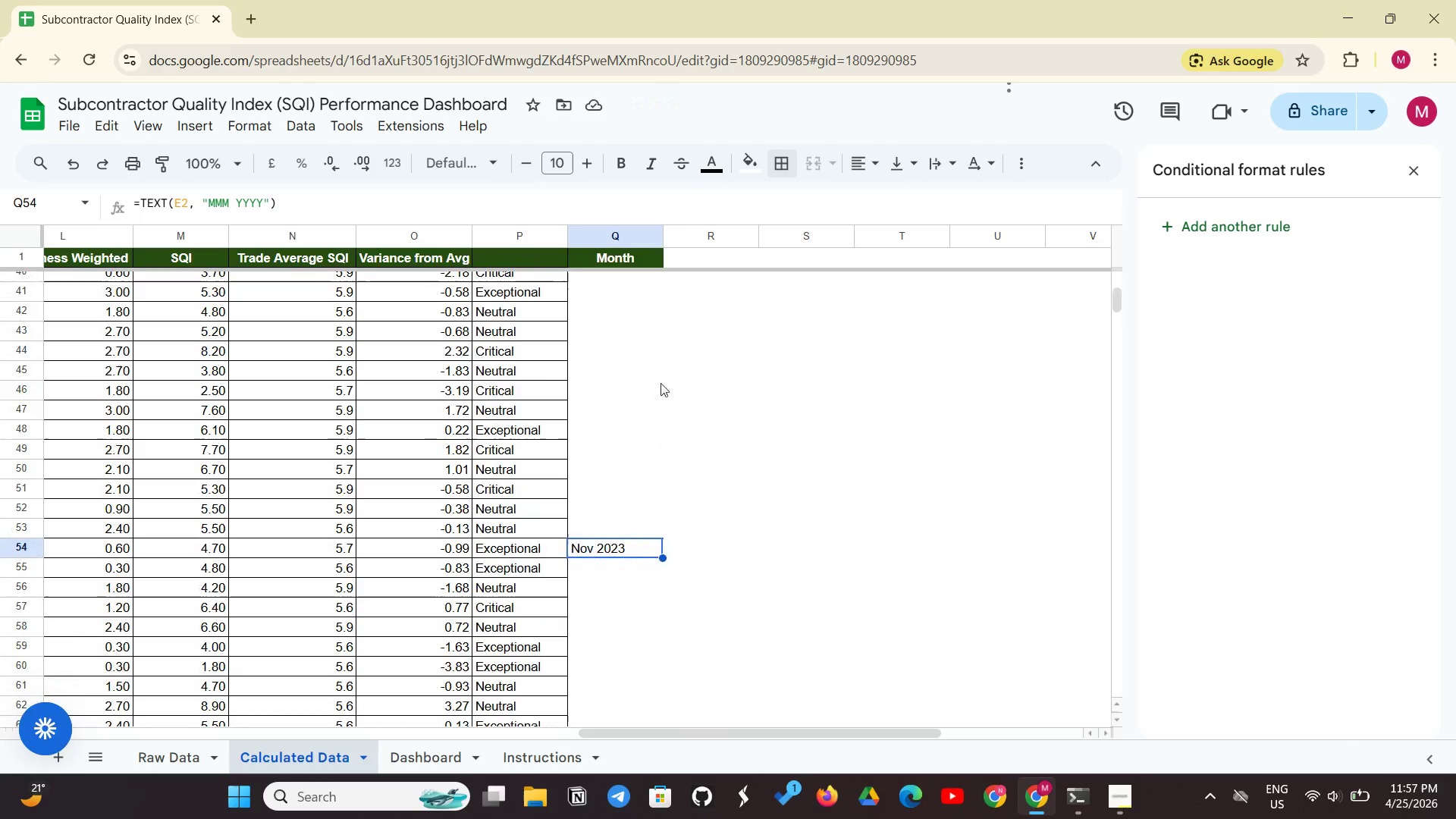 
scroll: coordinate [645, 377], scroll_direction: up, amount: 26.0
 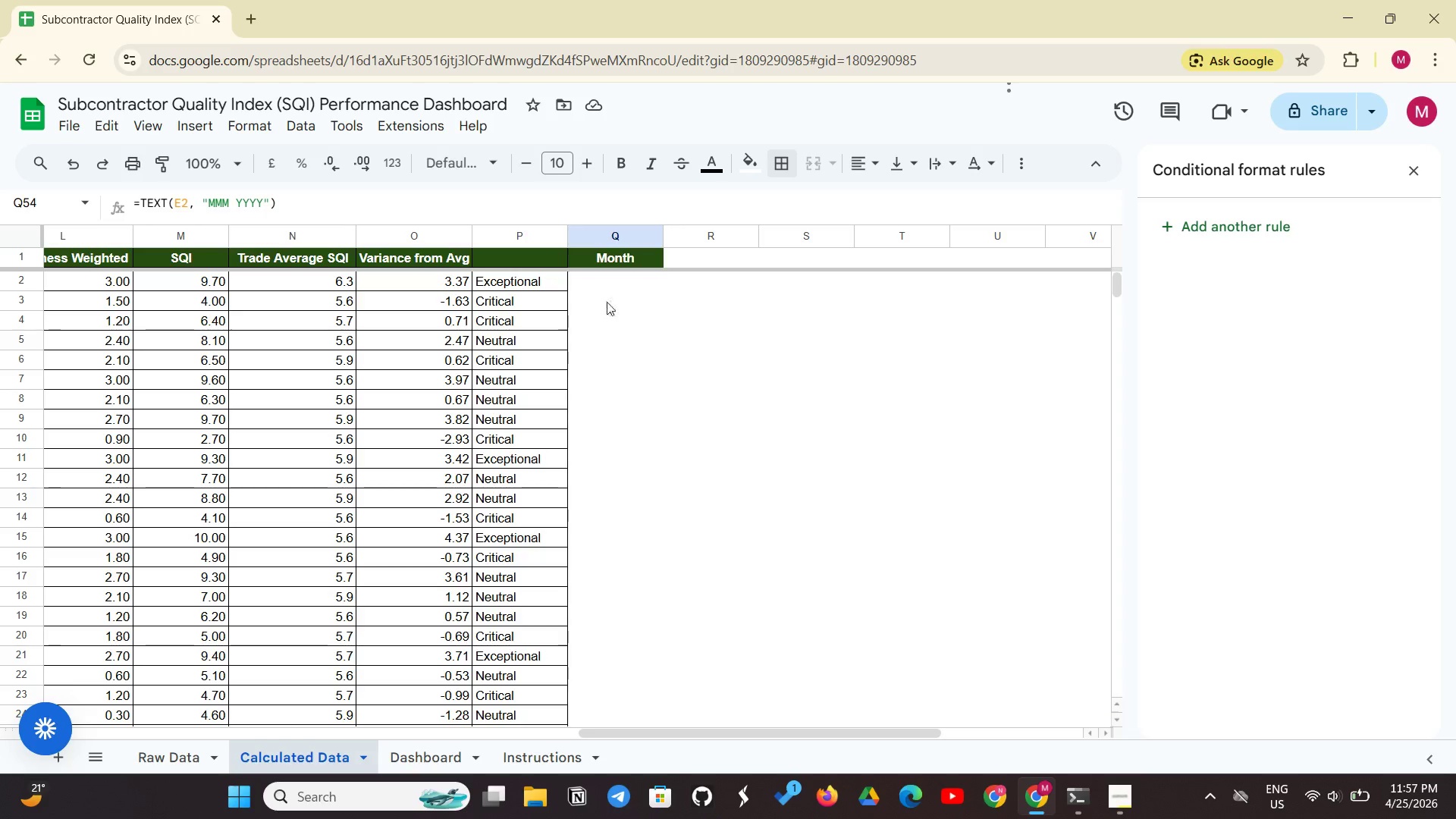 
left_click([610, 282])
 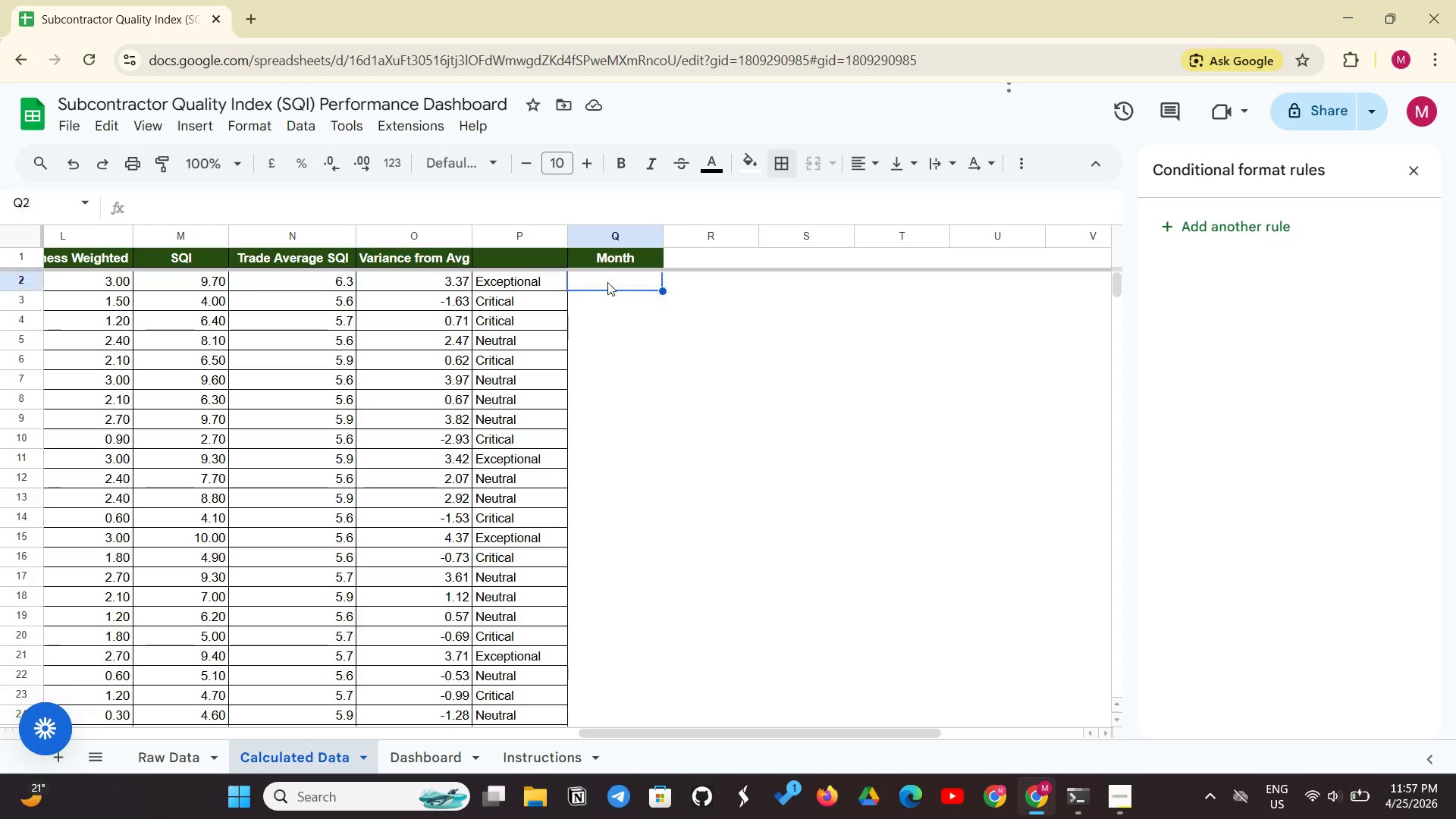 
key(Control+Z)
 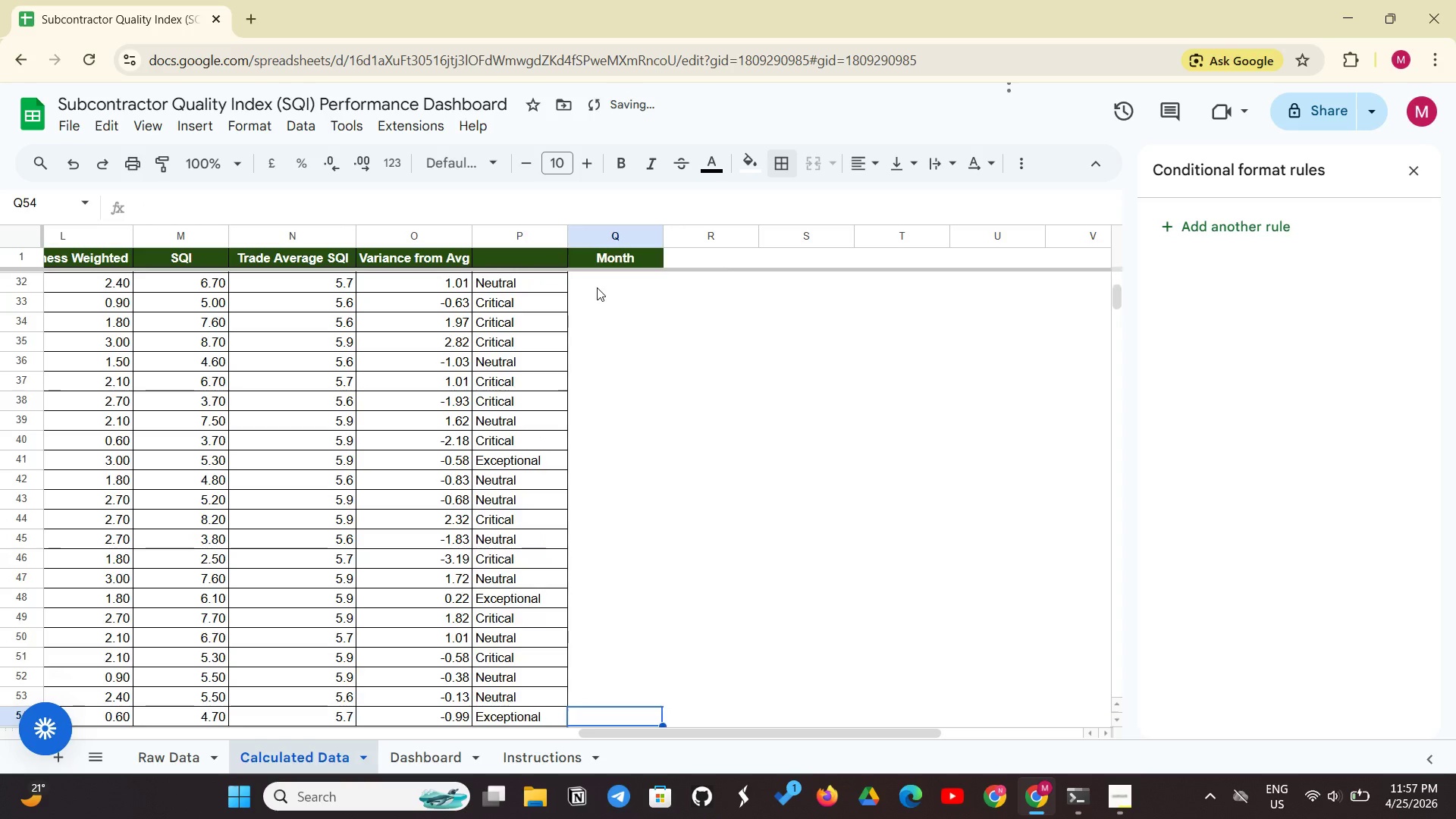 
scroll: coordinate [630, 545], scroll_direction: up, amount: 21.0
 